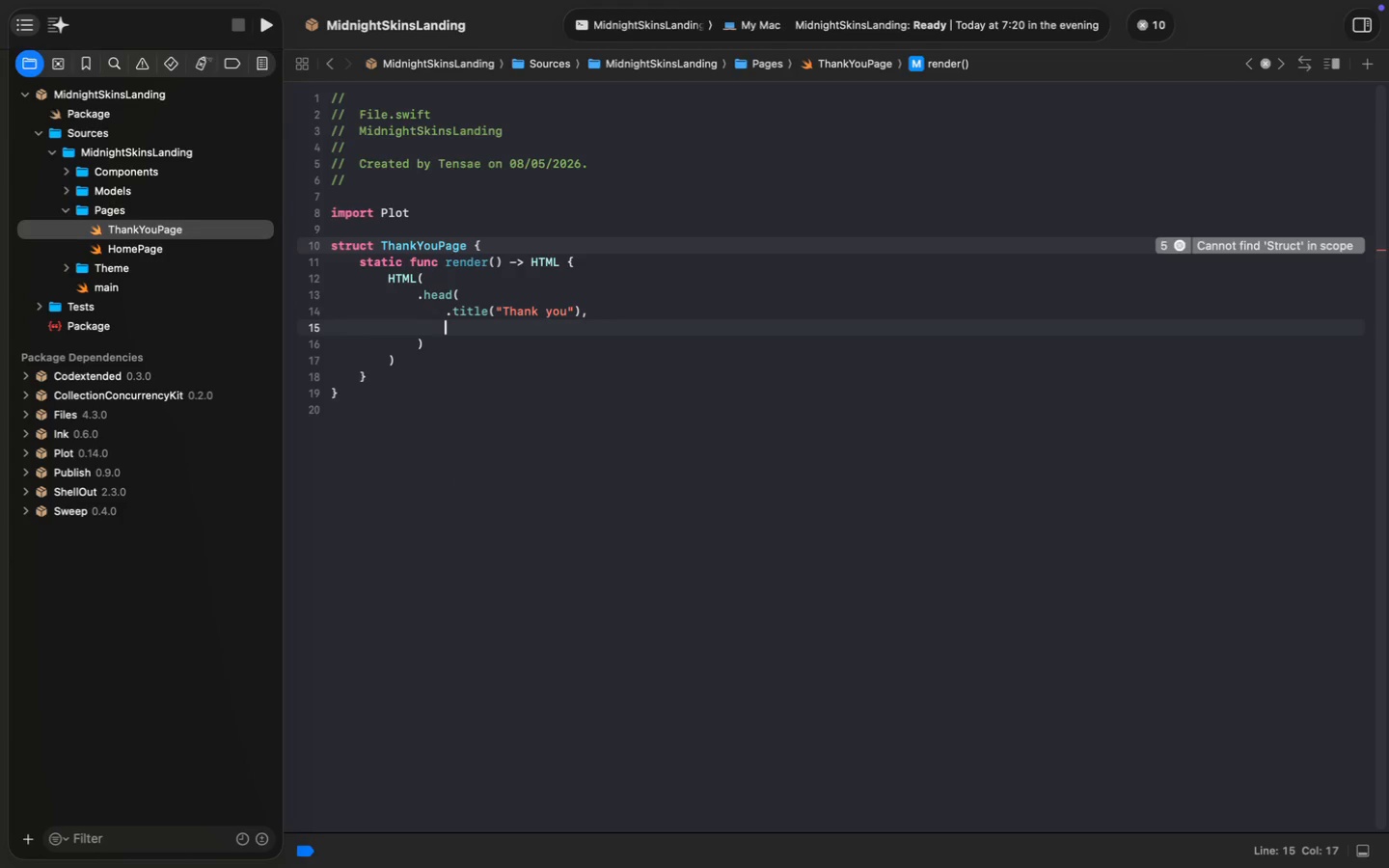 
type(.site)
 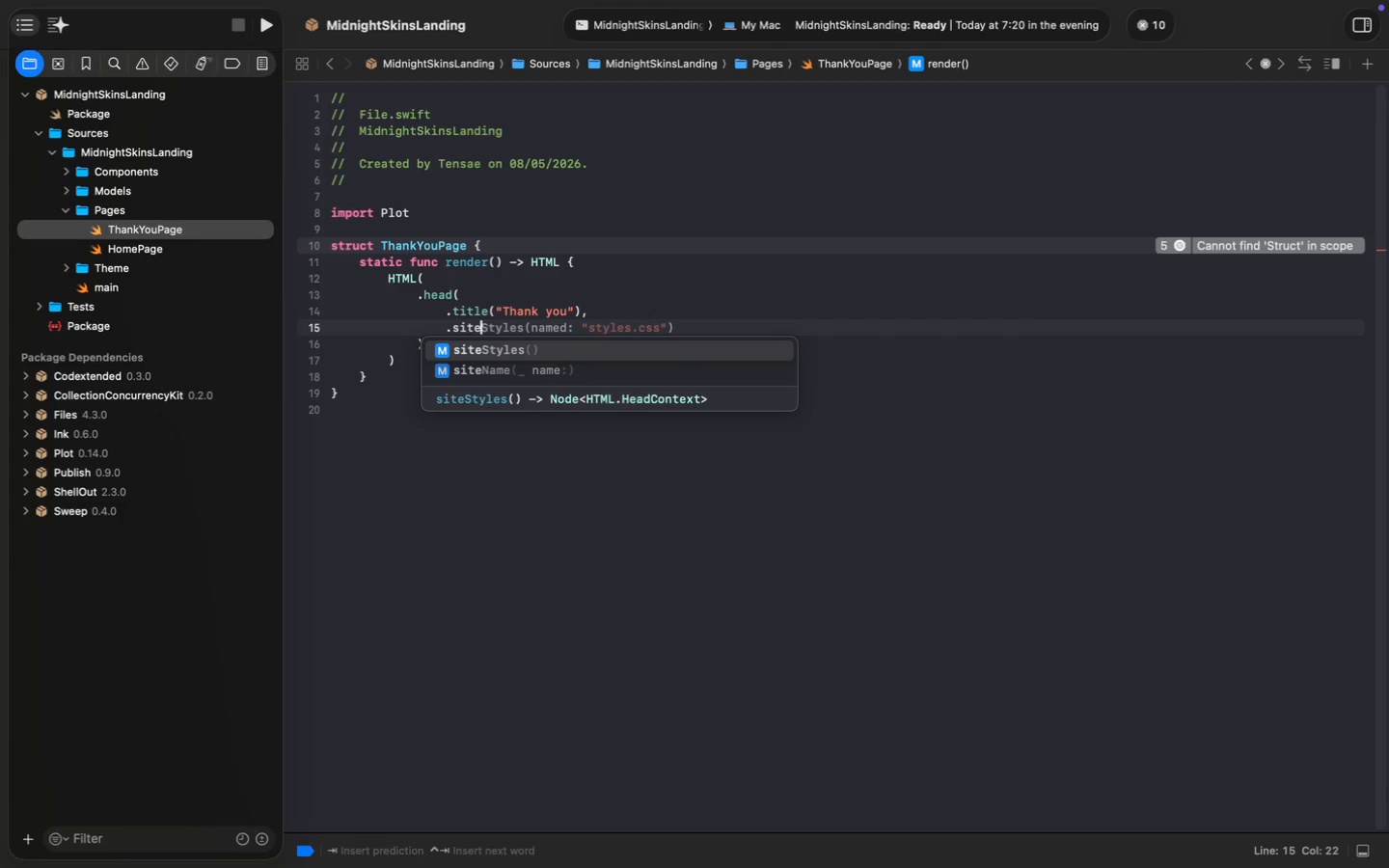 
key(Enter)
 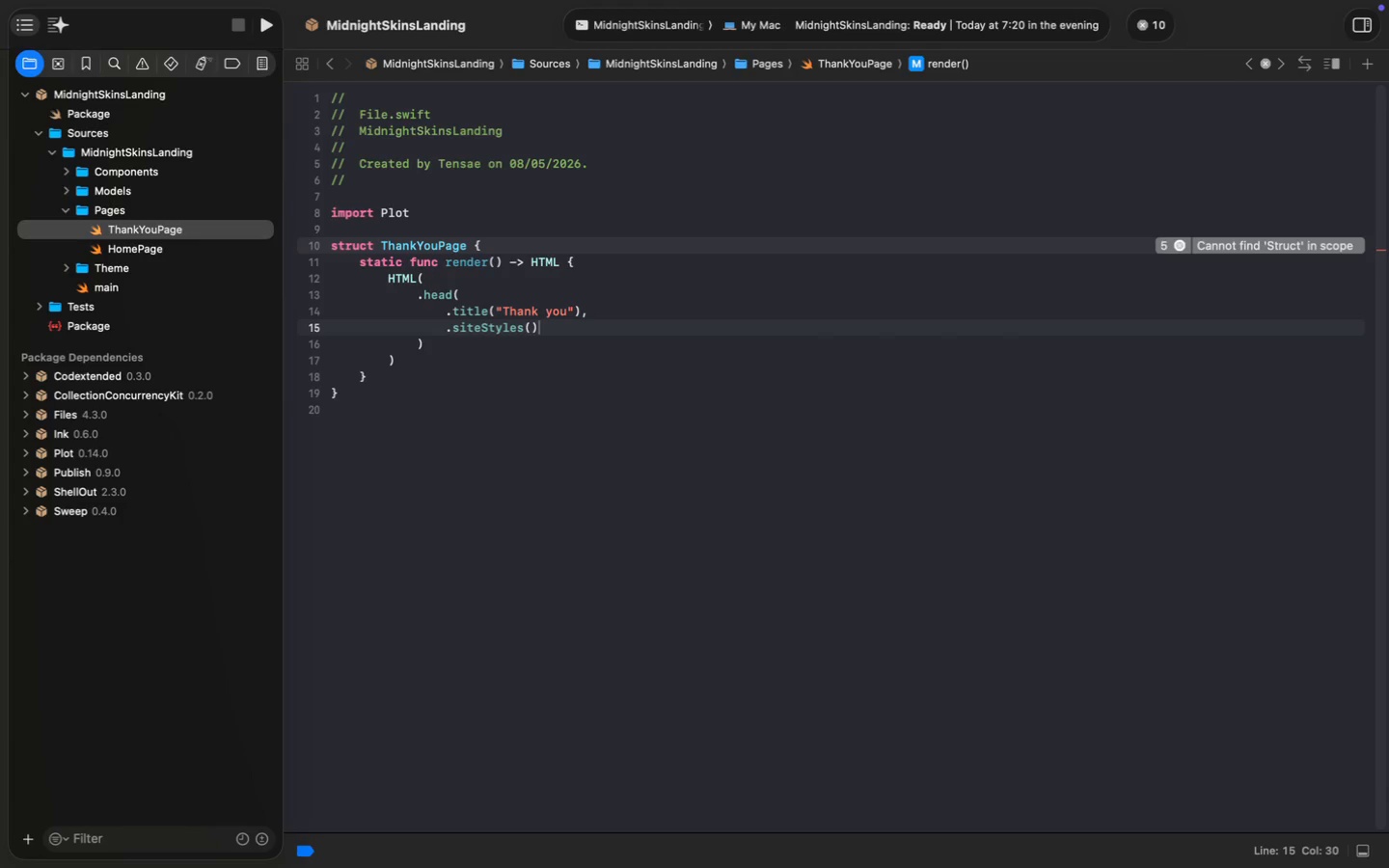 
key(ArrowDown)
 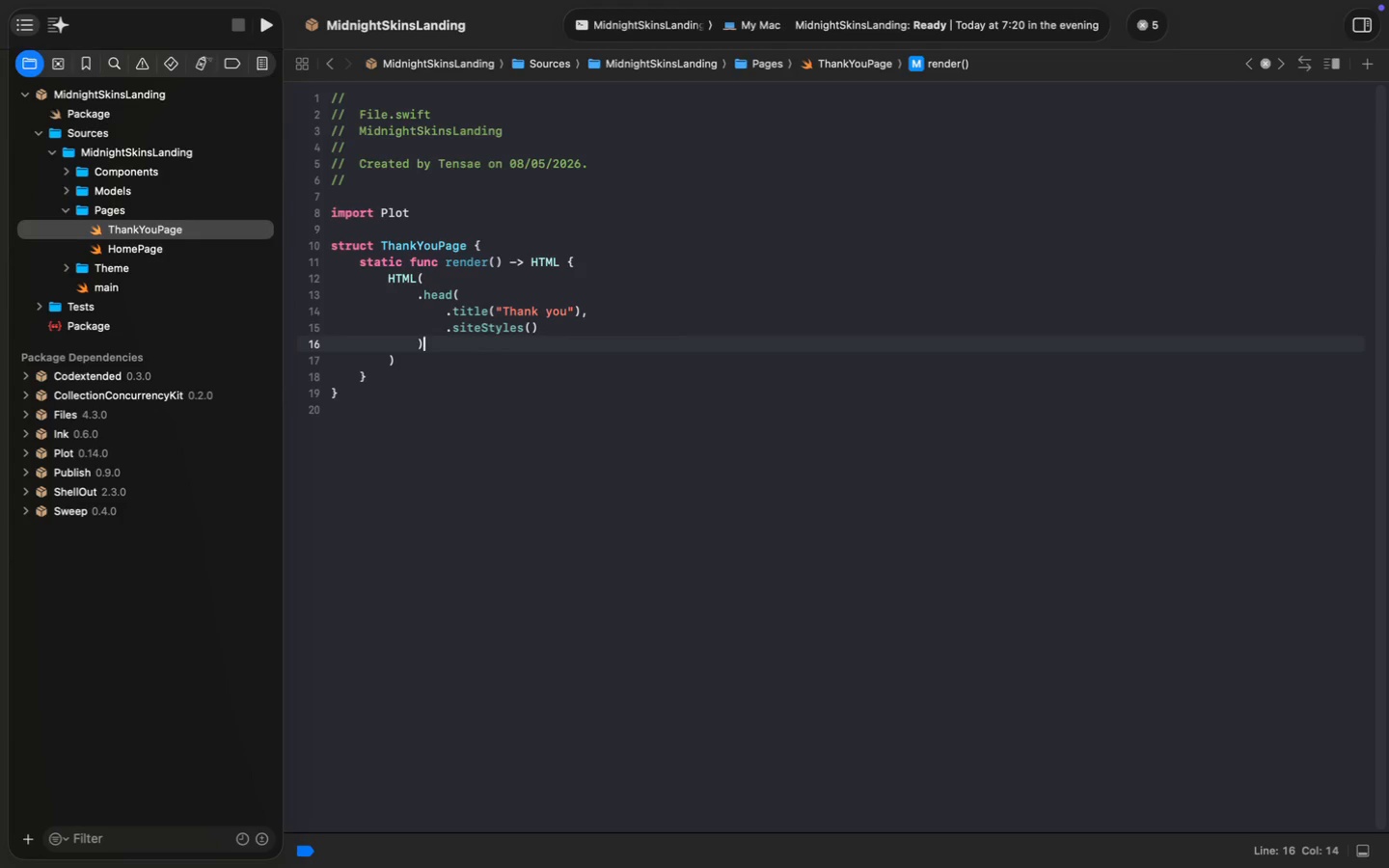 
key(Comma)
 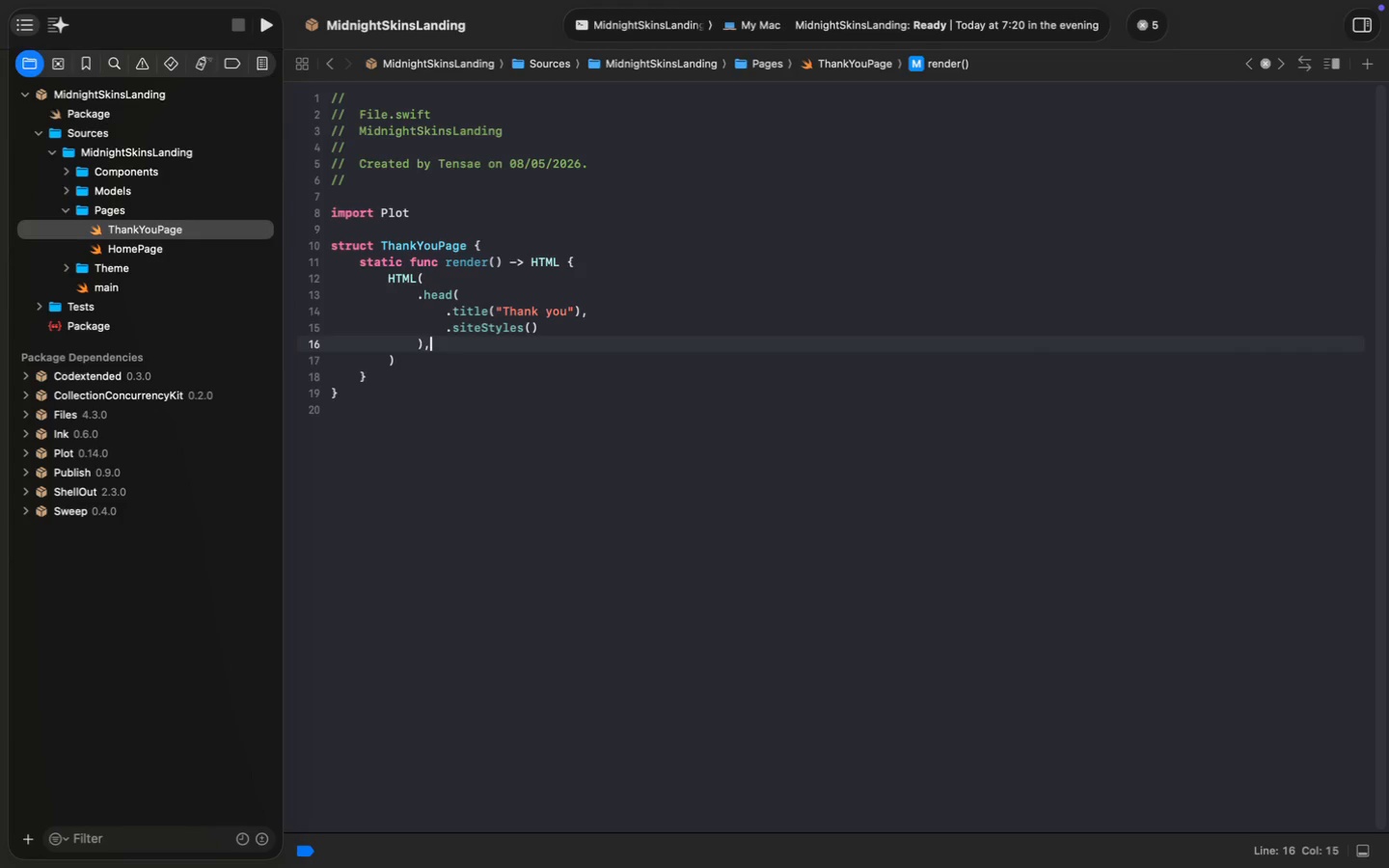 
key(Enter)
 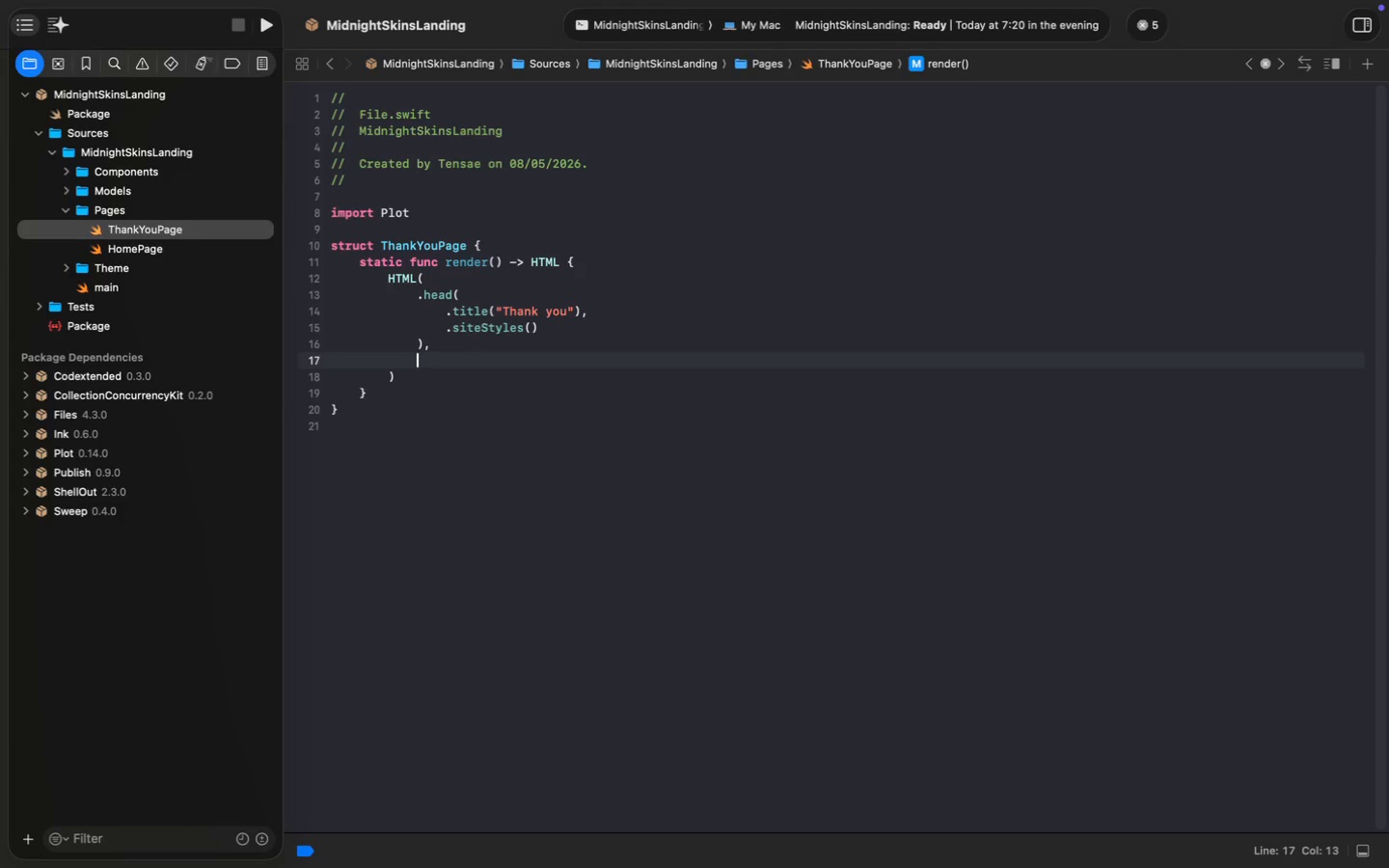 
type(.body)
 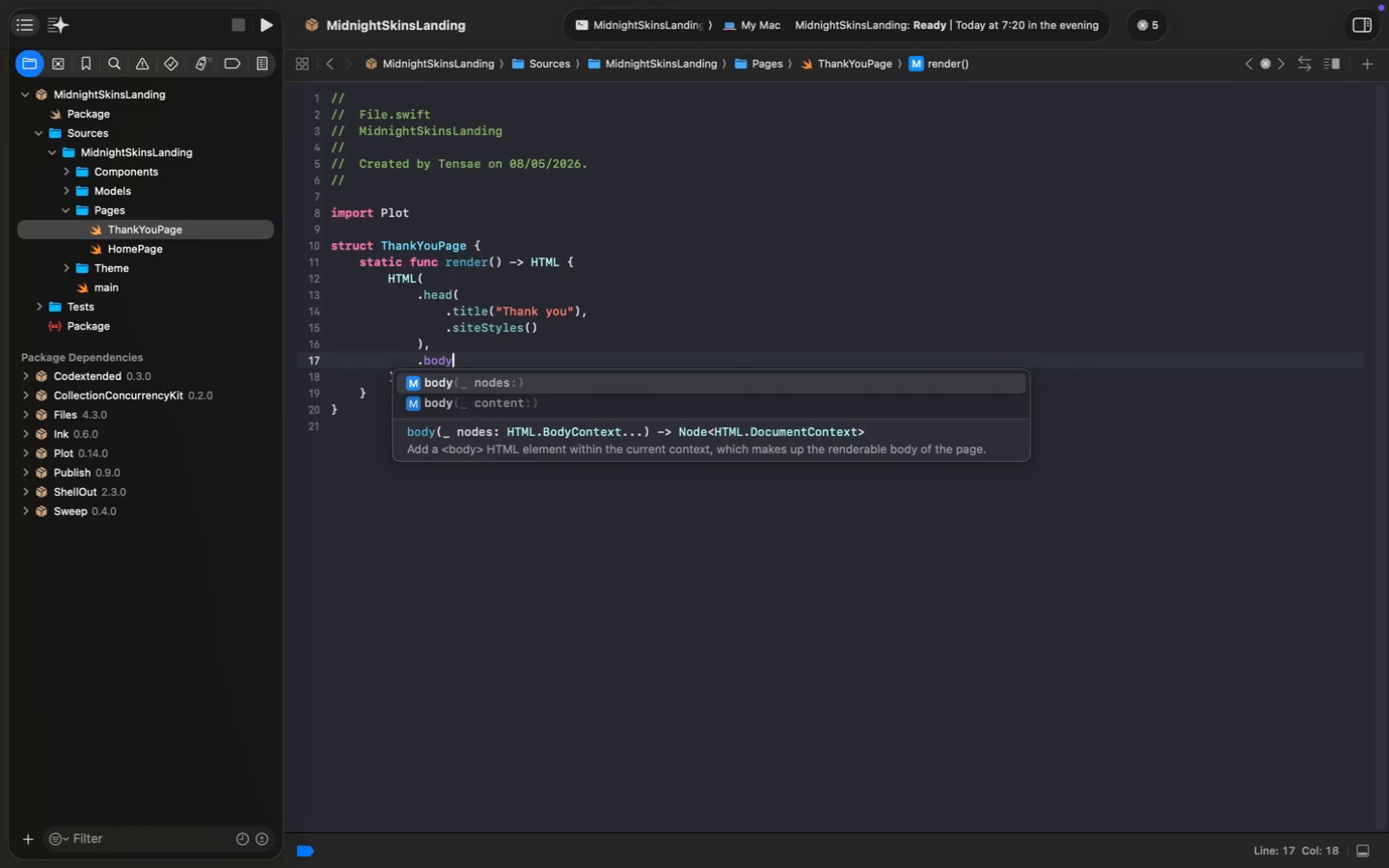 
key(Enter)
 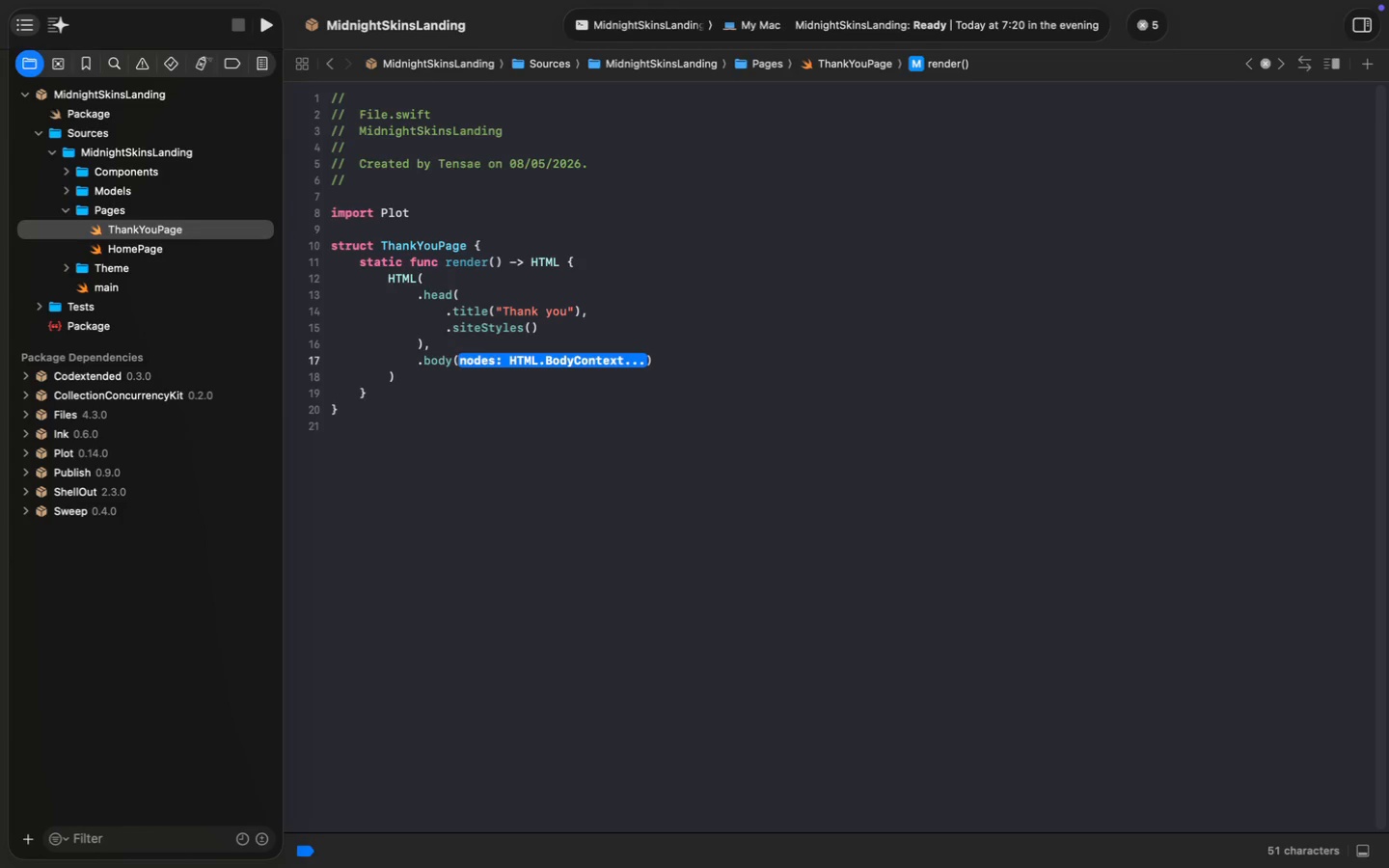 
key(Backspace)
 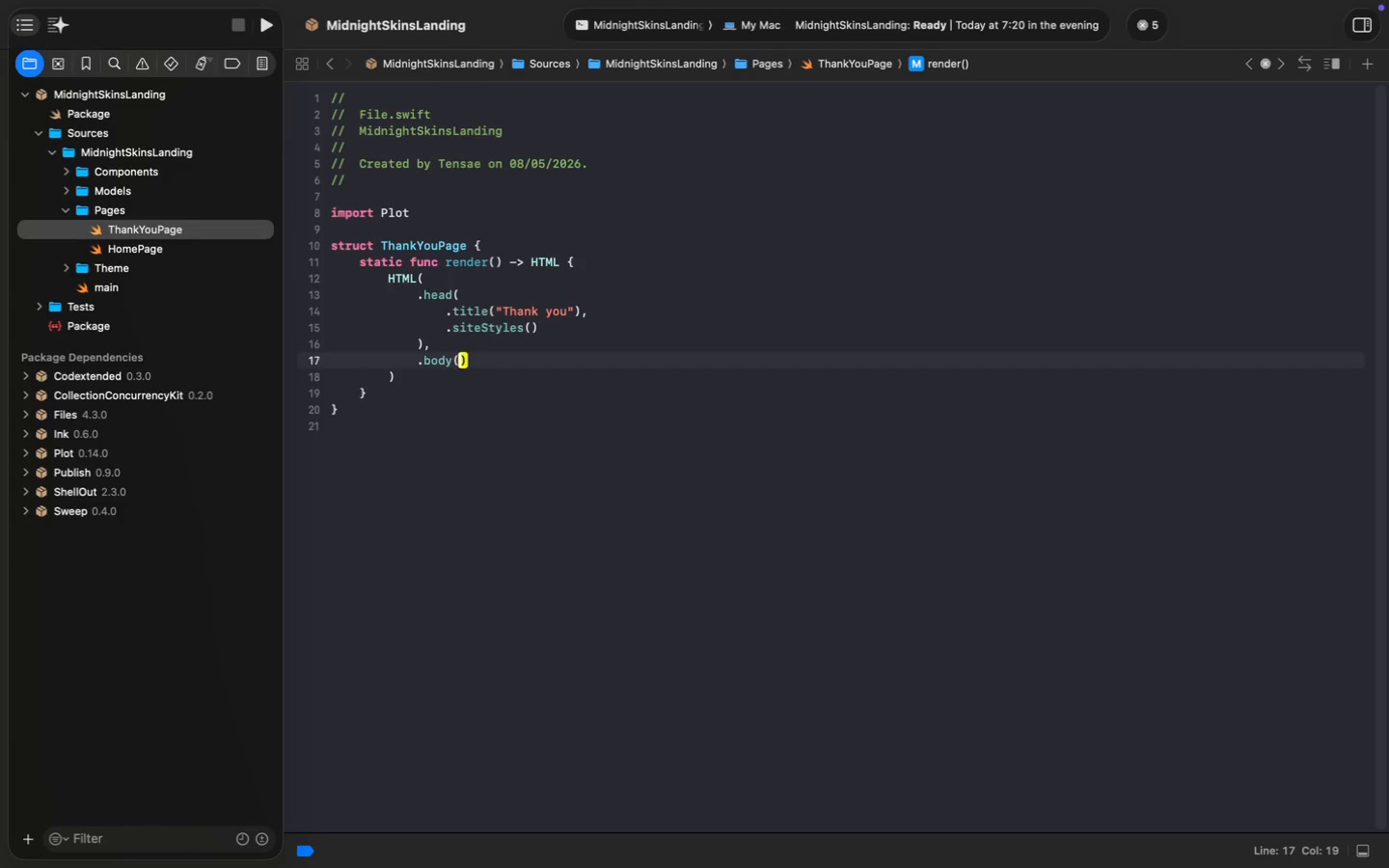 
key(Enter)
 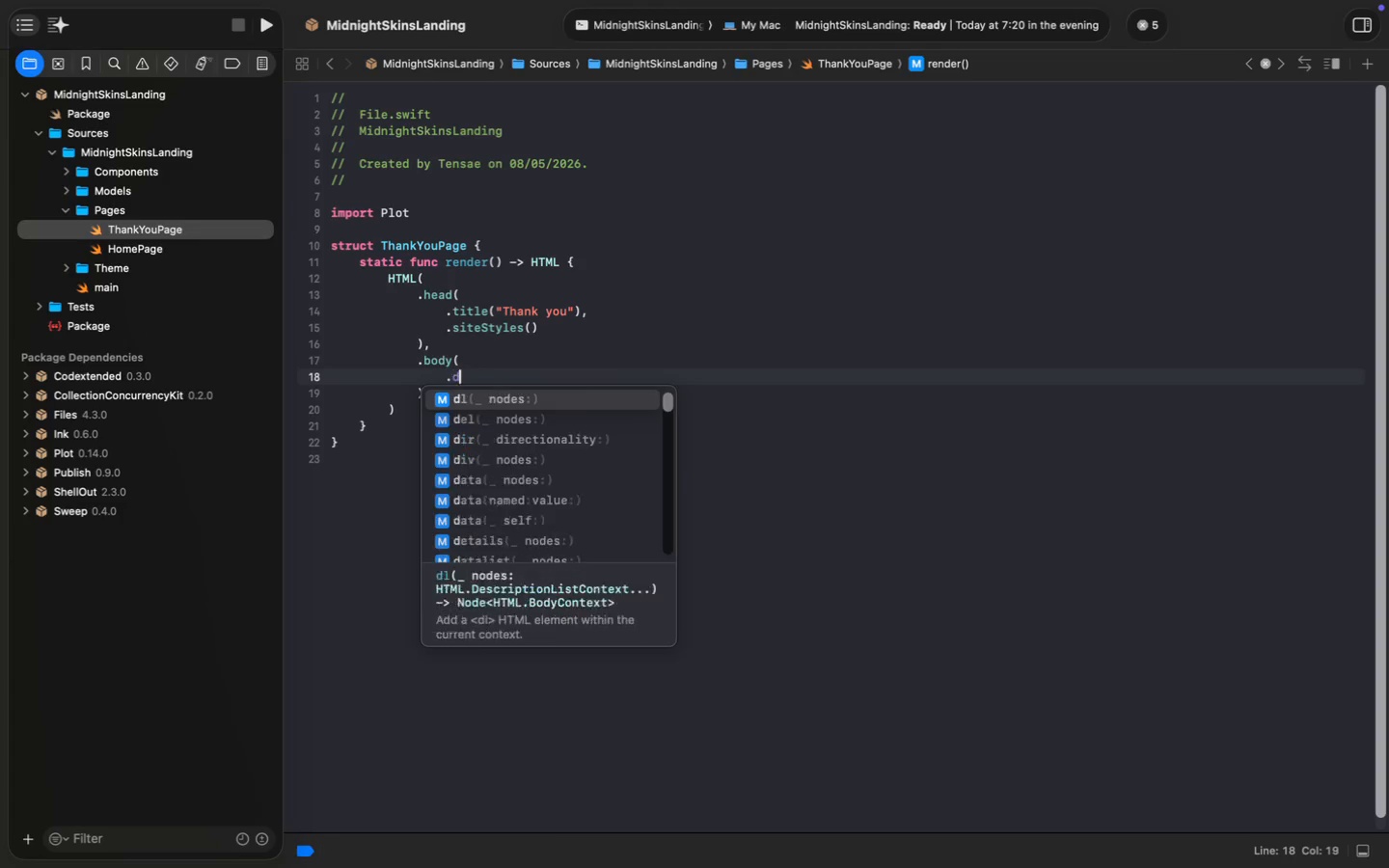 
type(.div()
 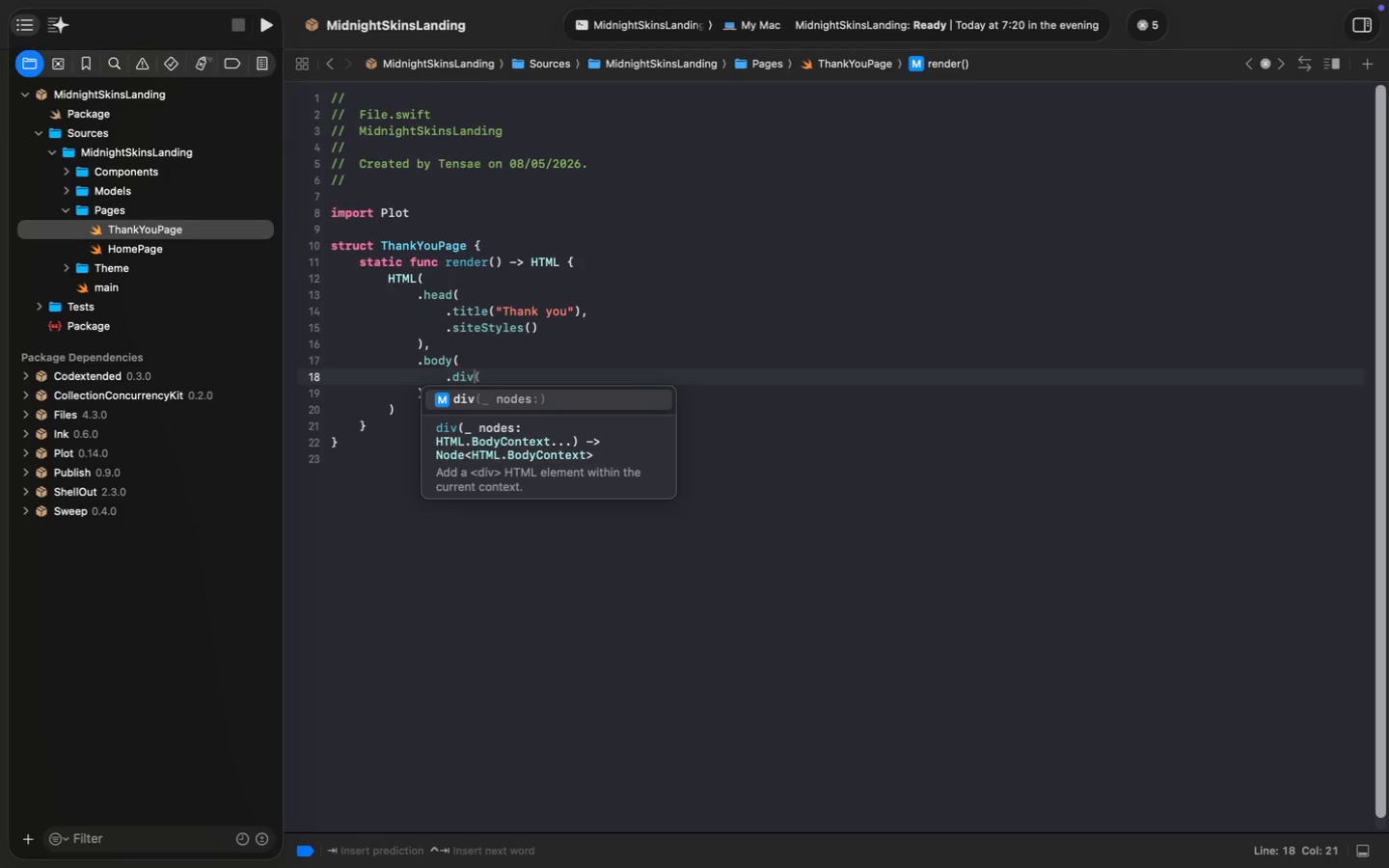 
 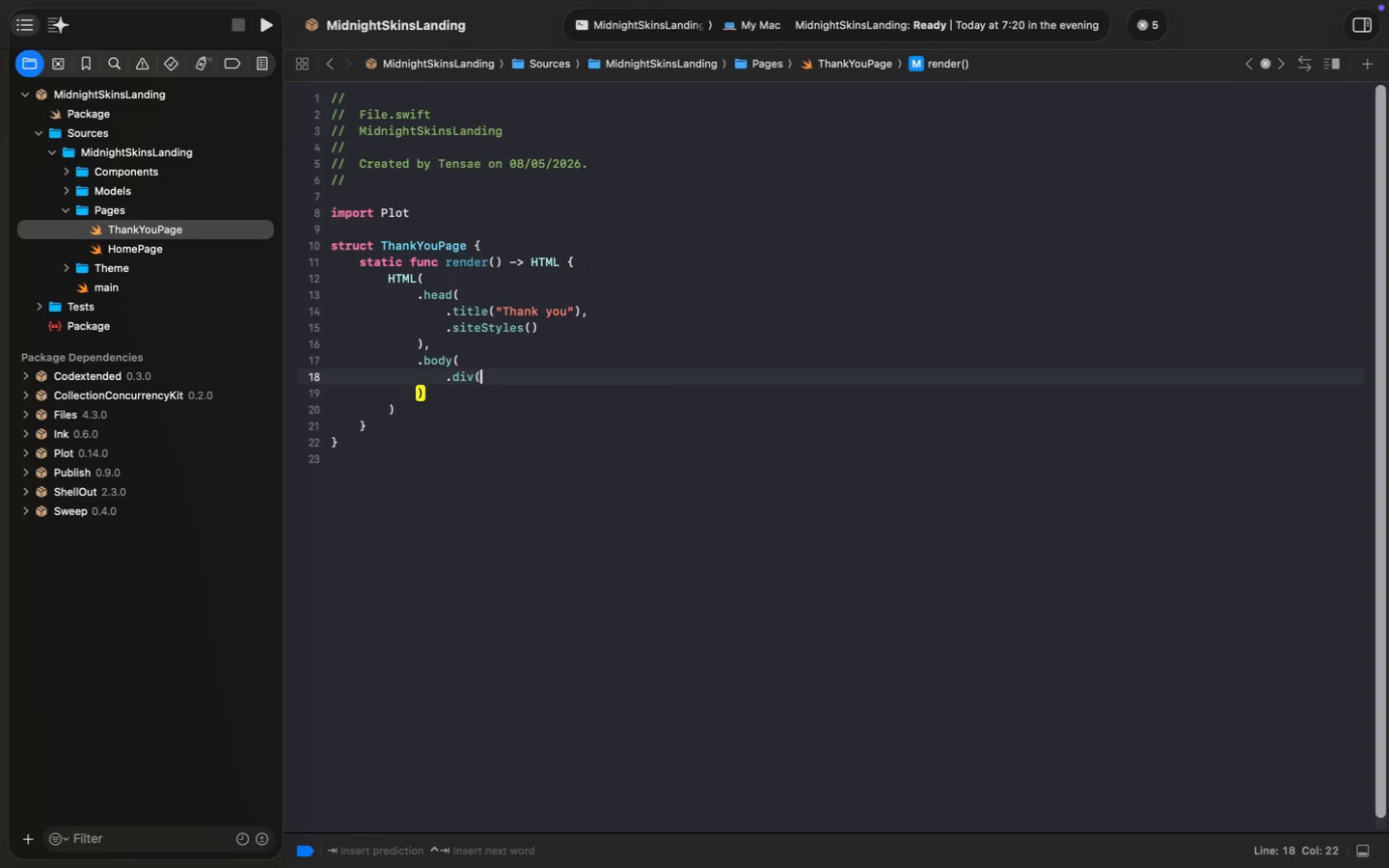 
key(Enter)
 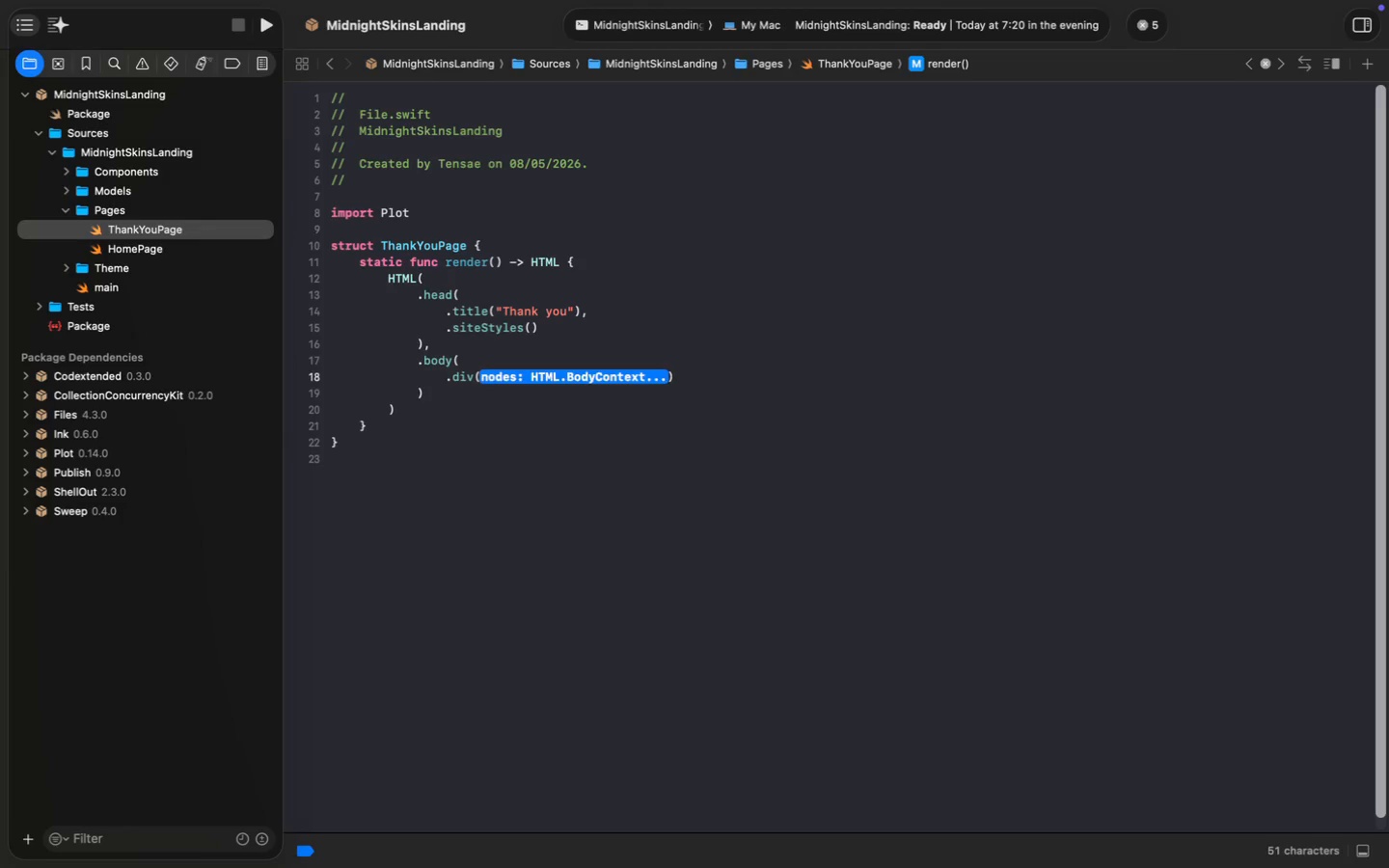 
key(Backspace)
 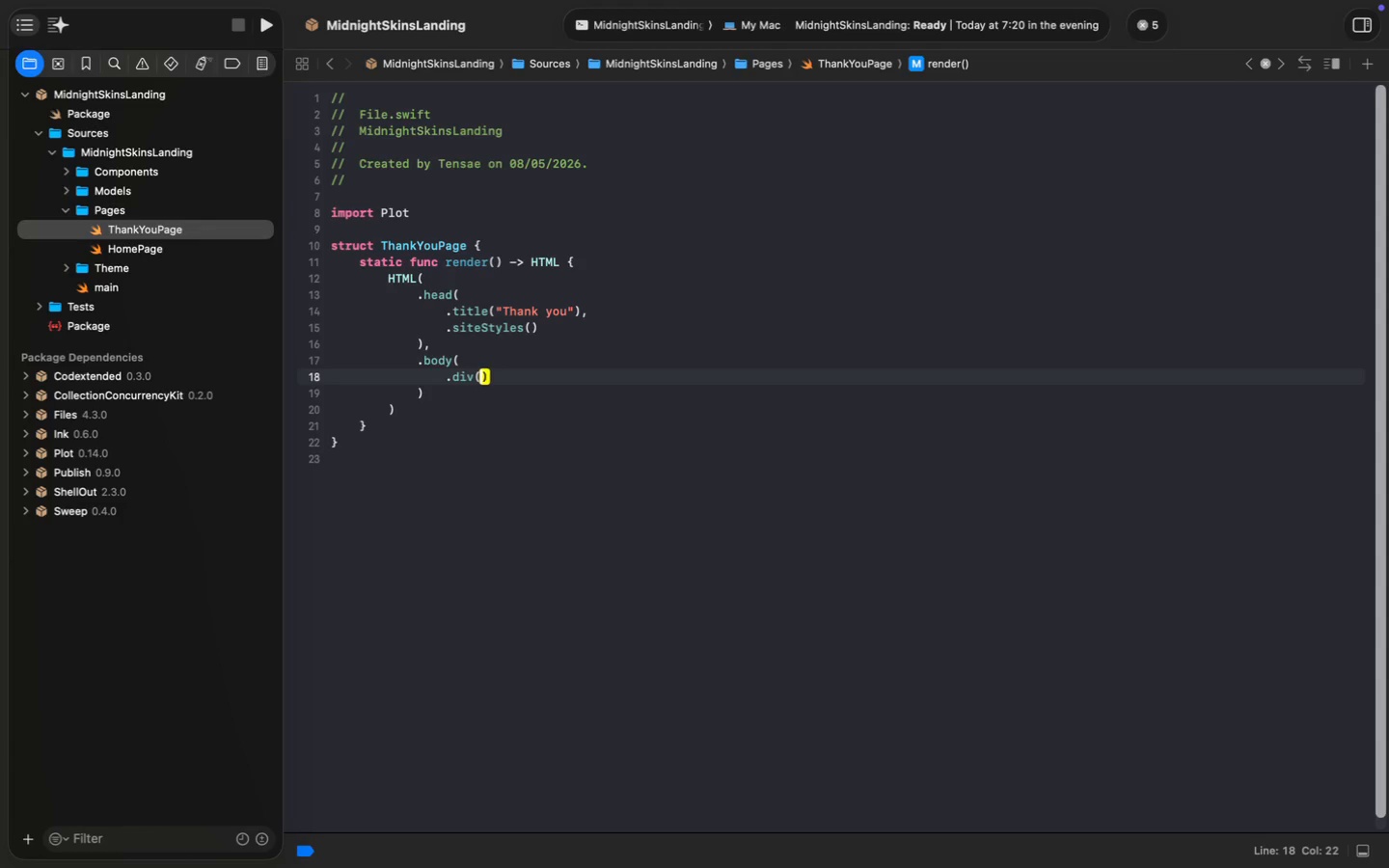 
key(Enter)
 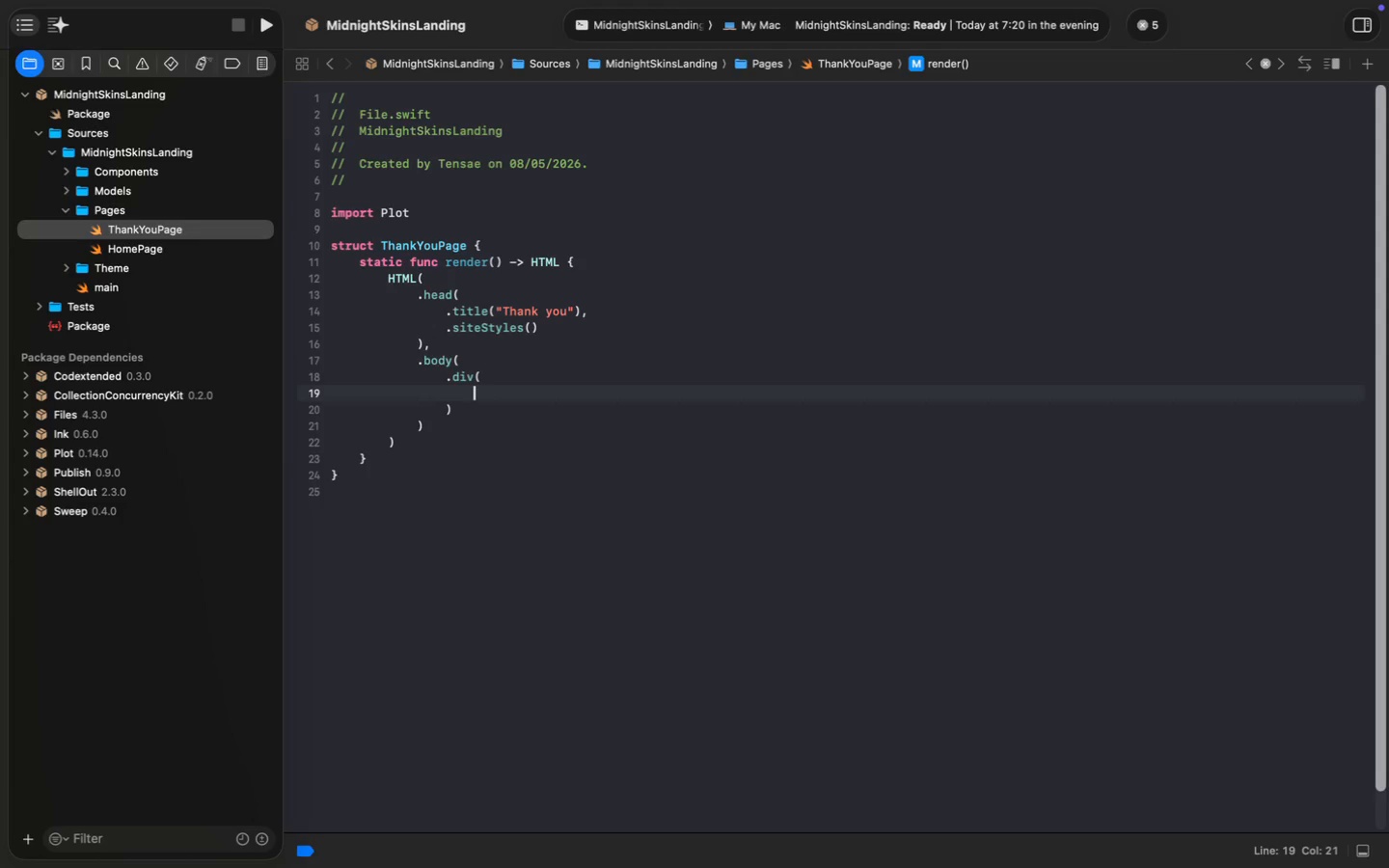 
type(.clas)
 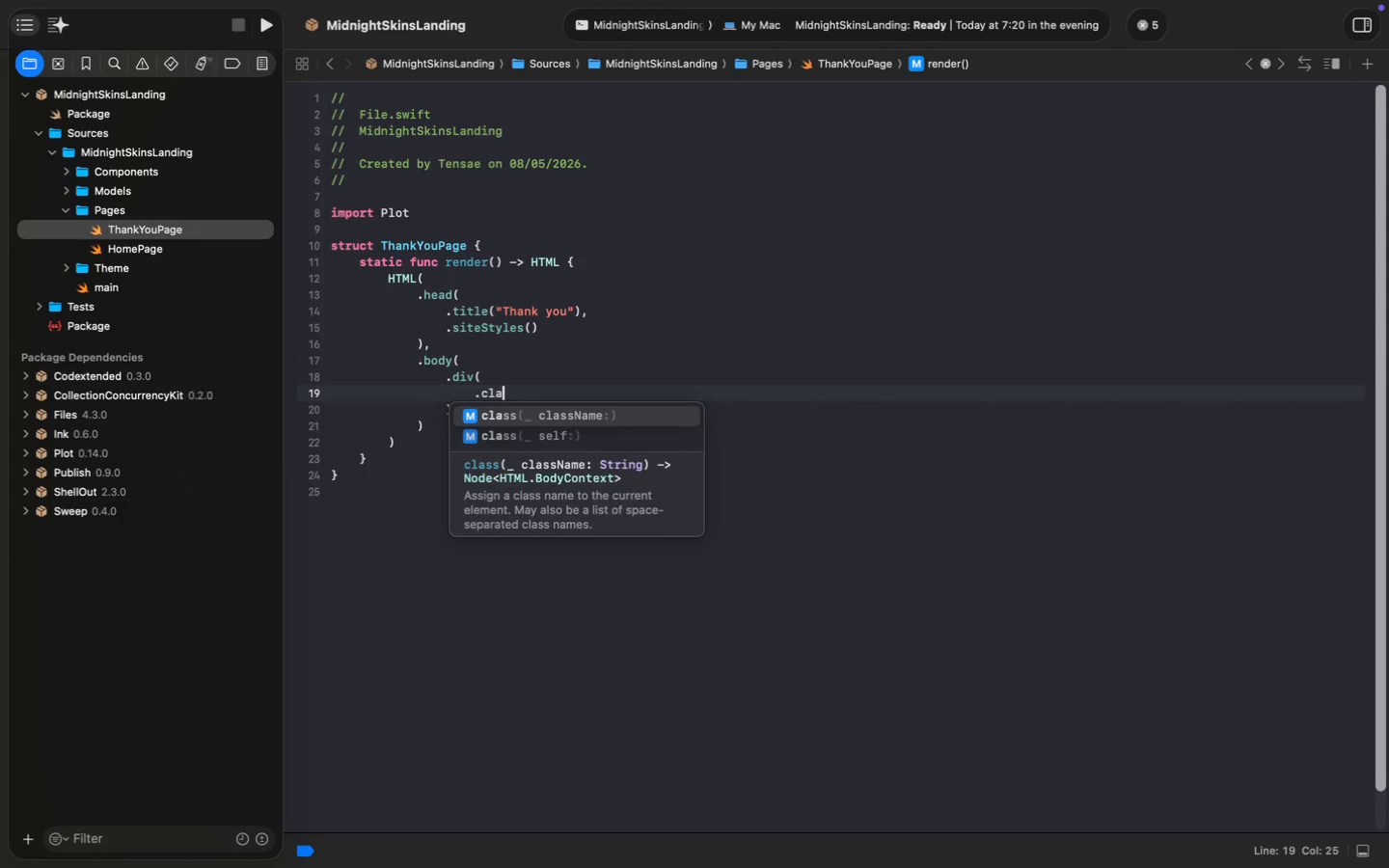 
key(Enter)
 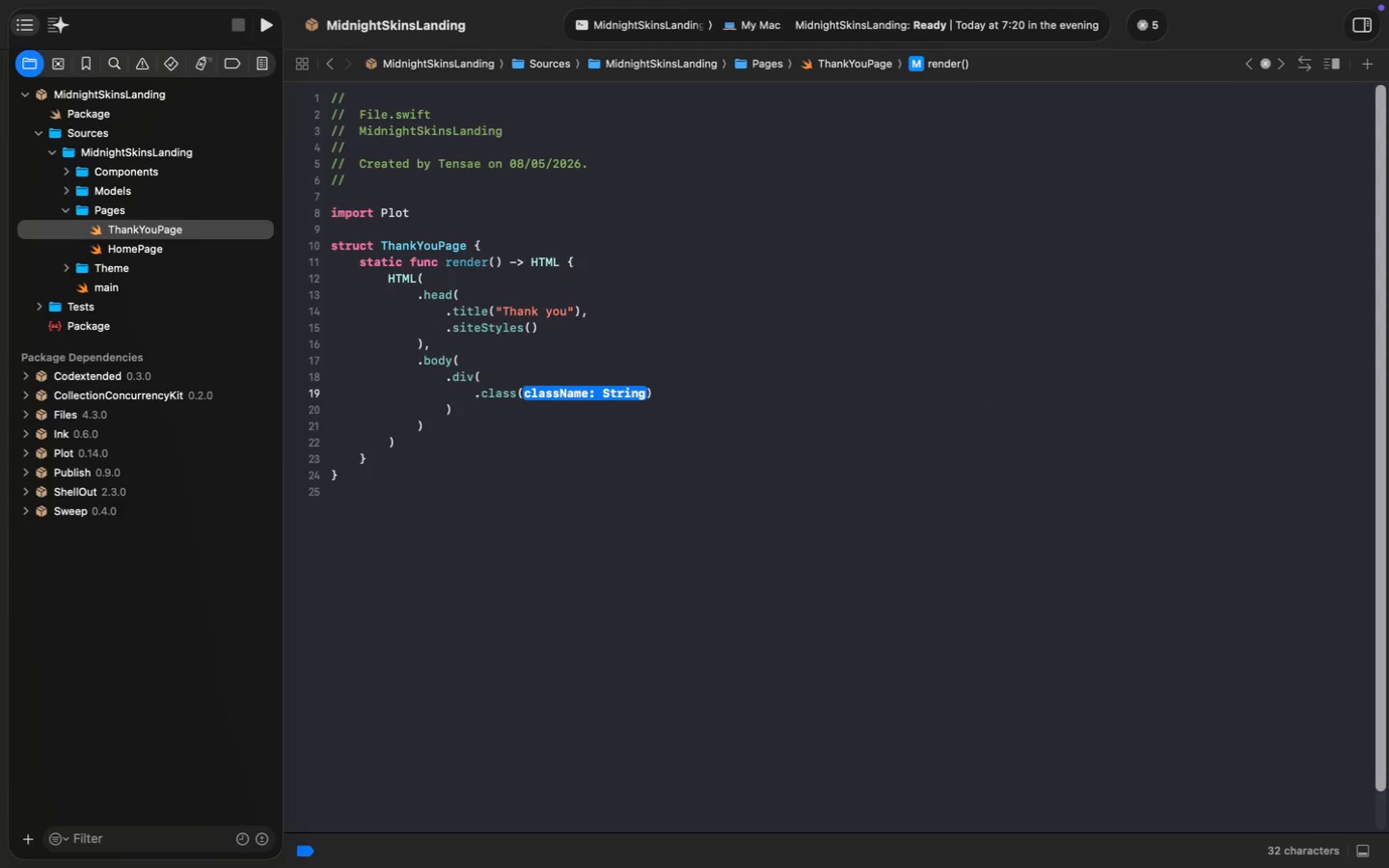 
key(Backspace)
type("hero)
 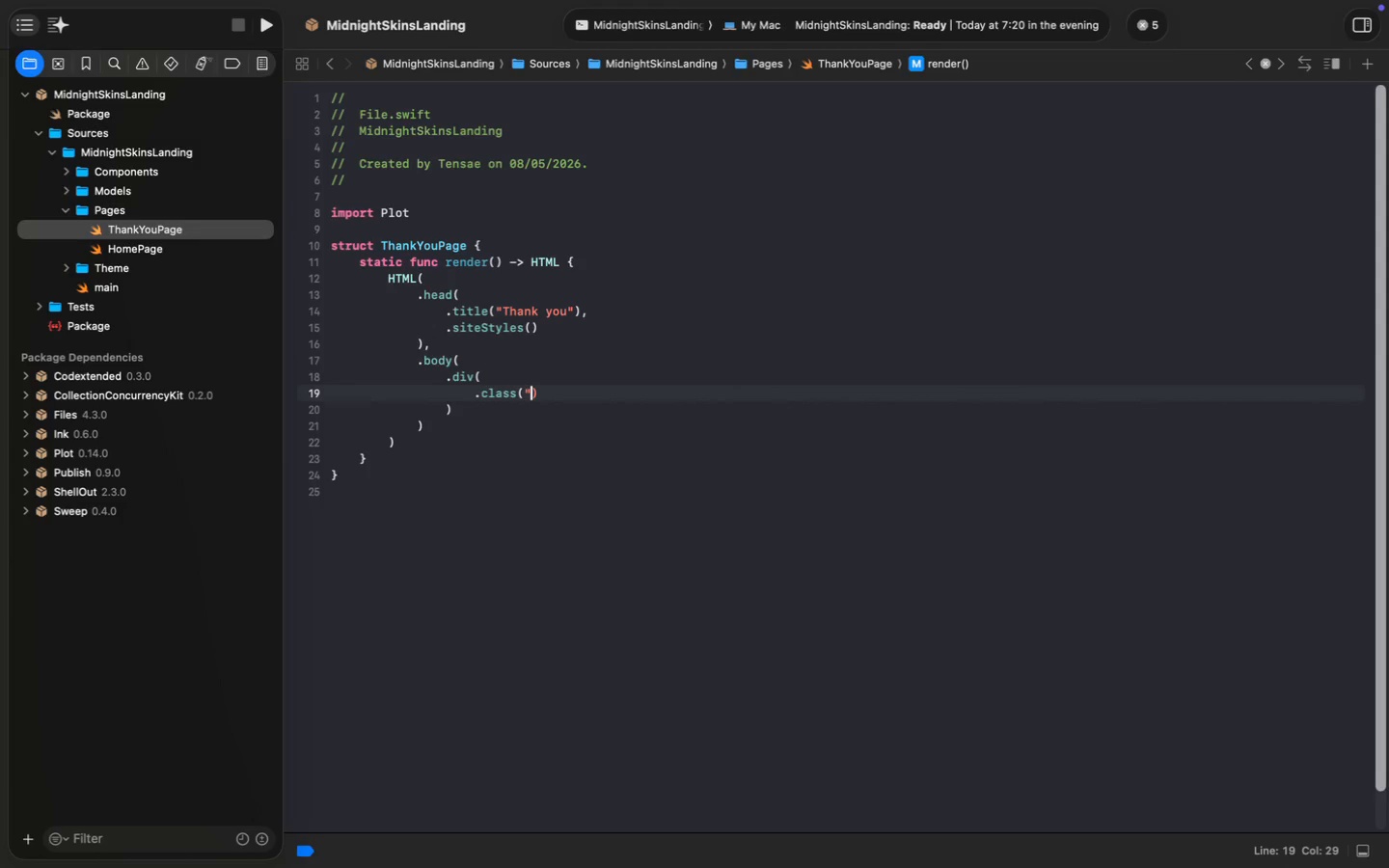 
key(Meta+ArrowRight)
 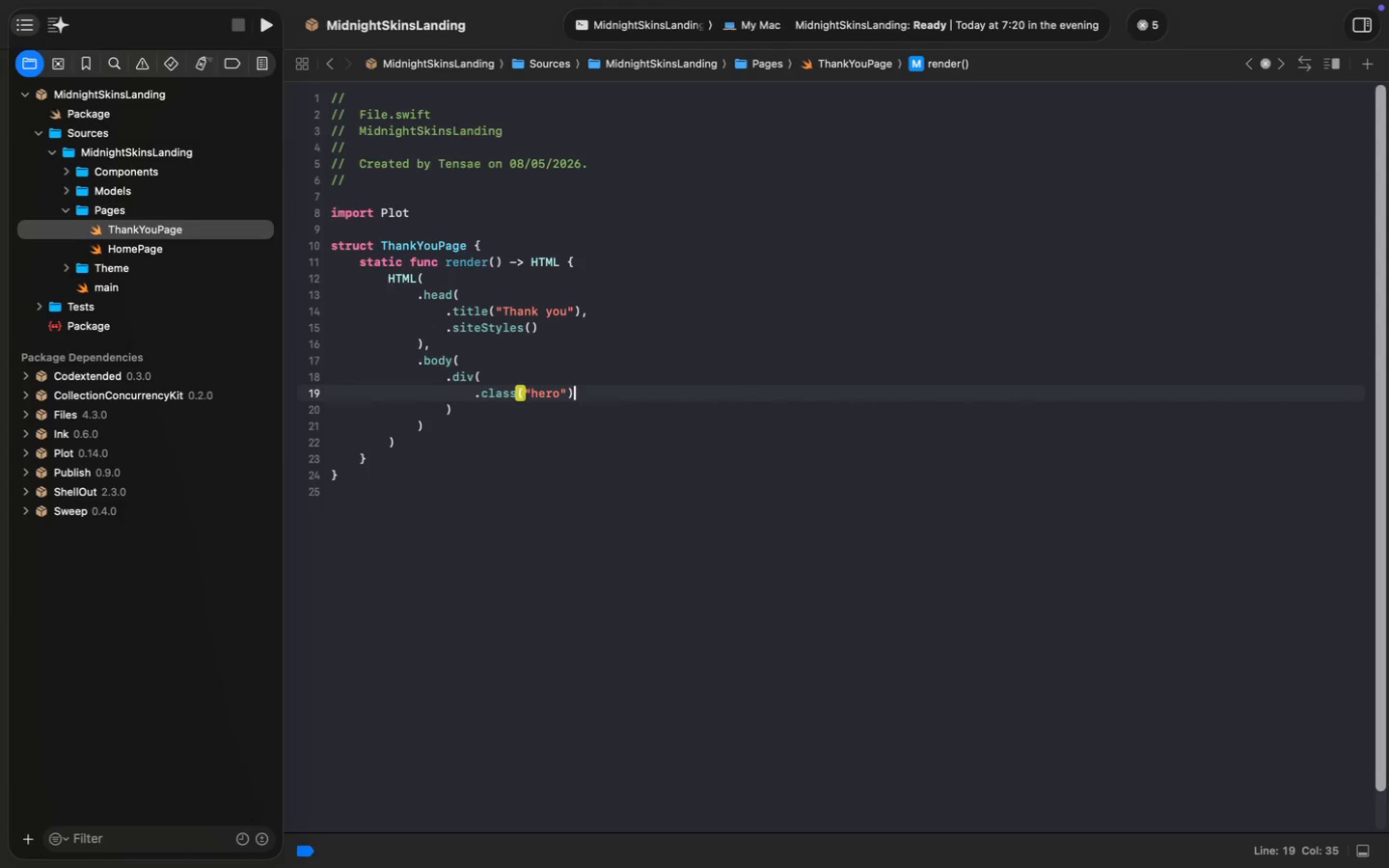 
key(Comma)
 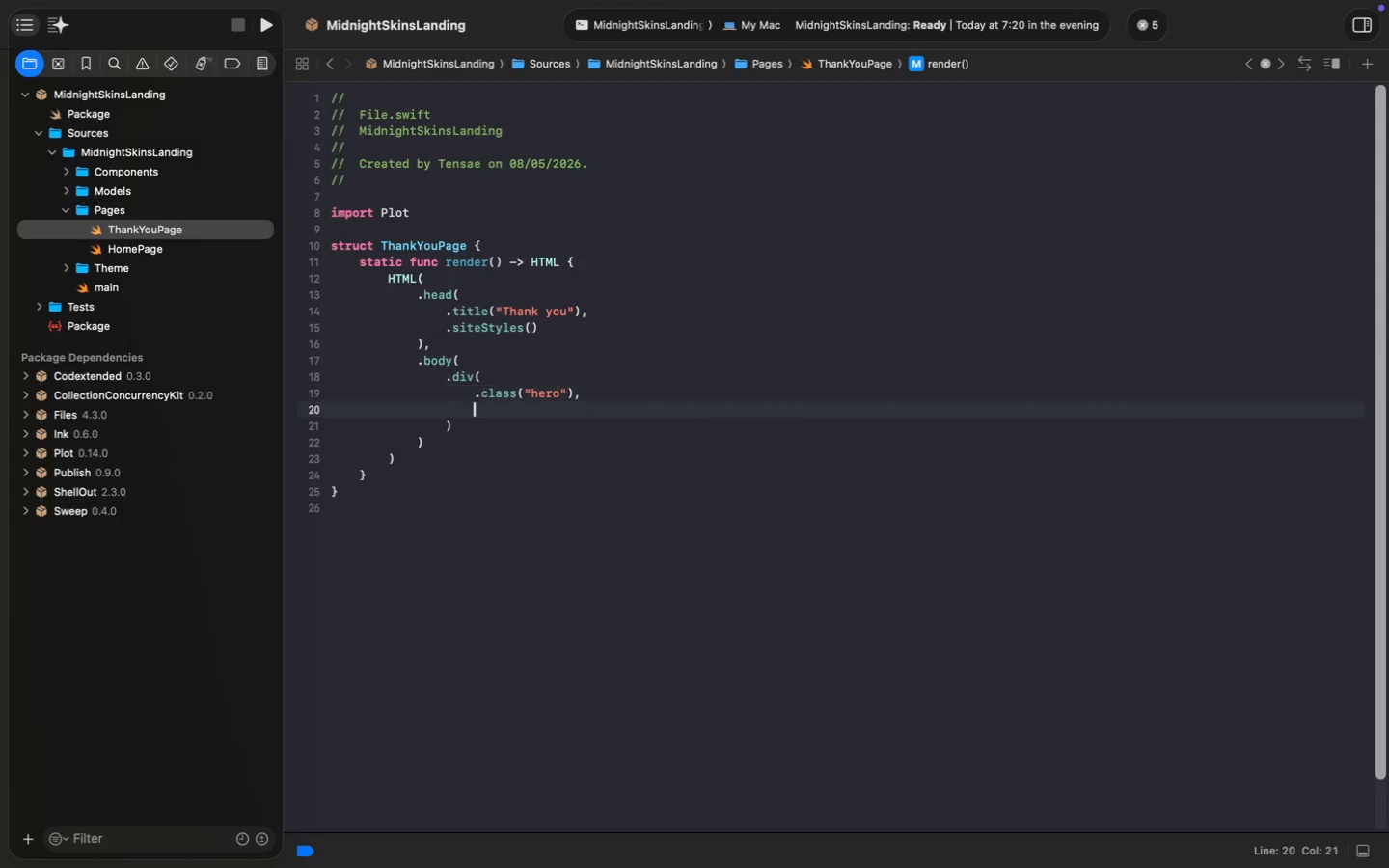 
key(Enter)
 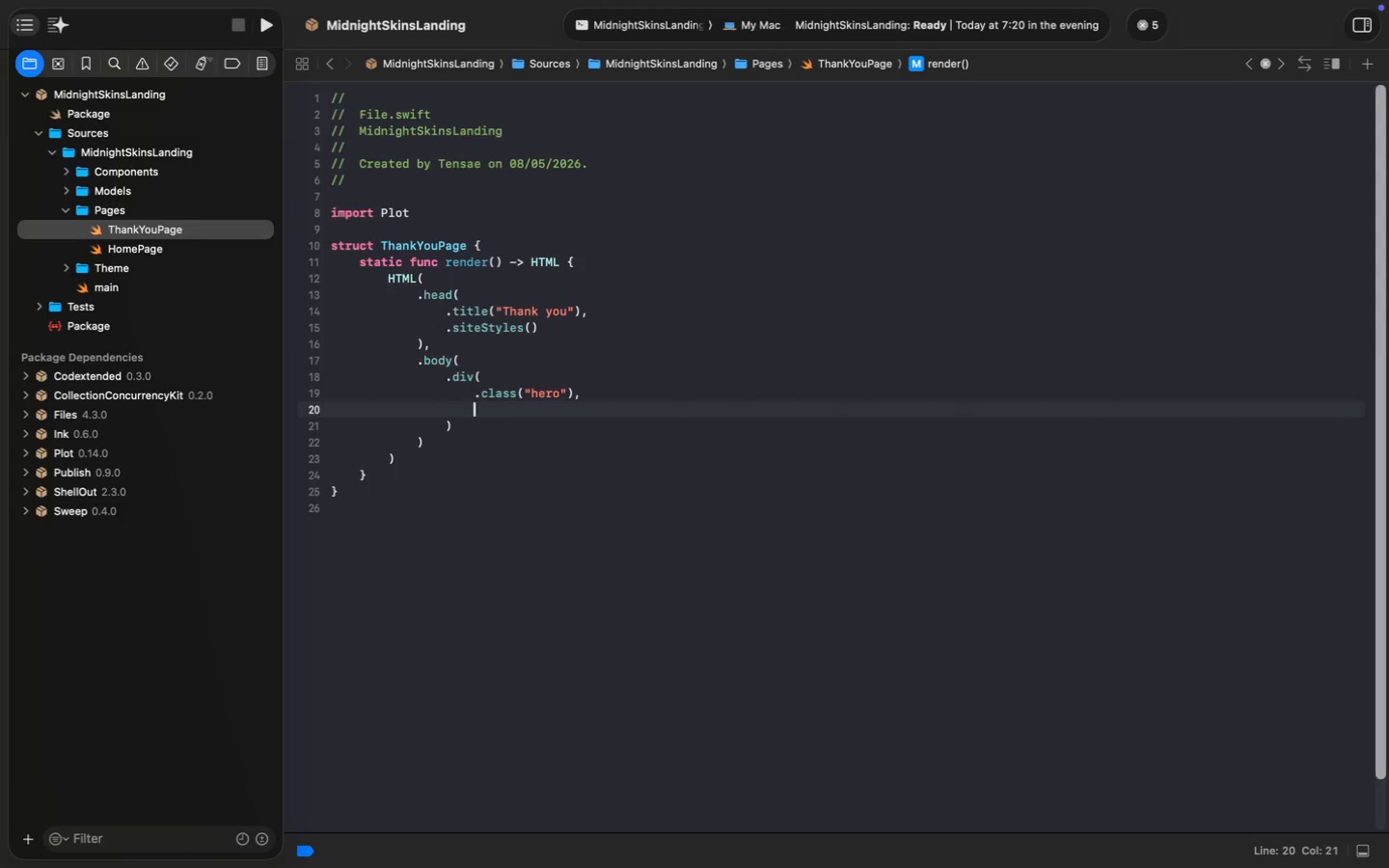 
type(.h1)
 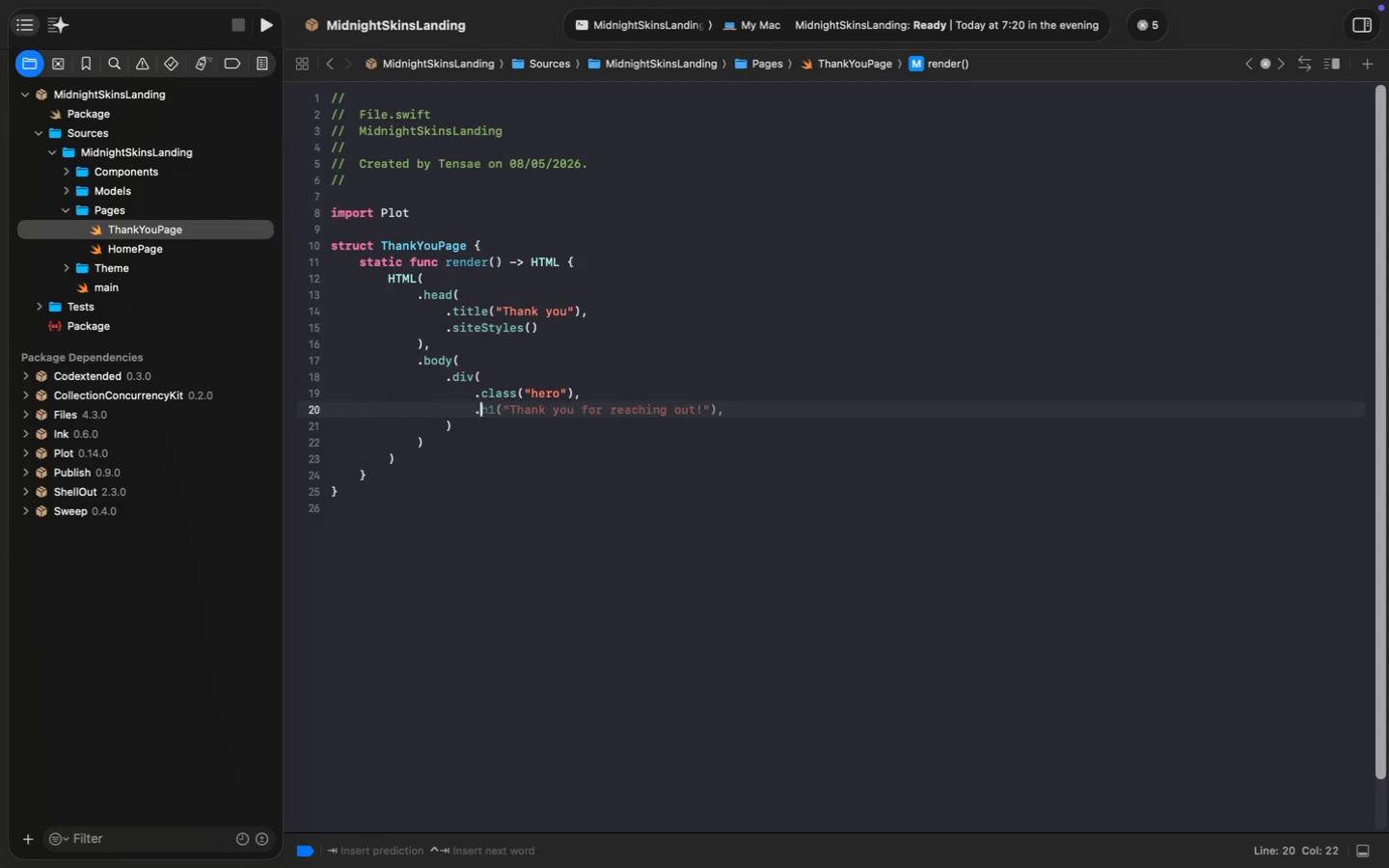 
key(Enter)
 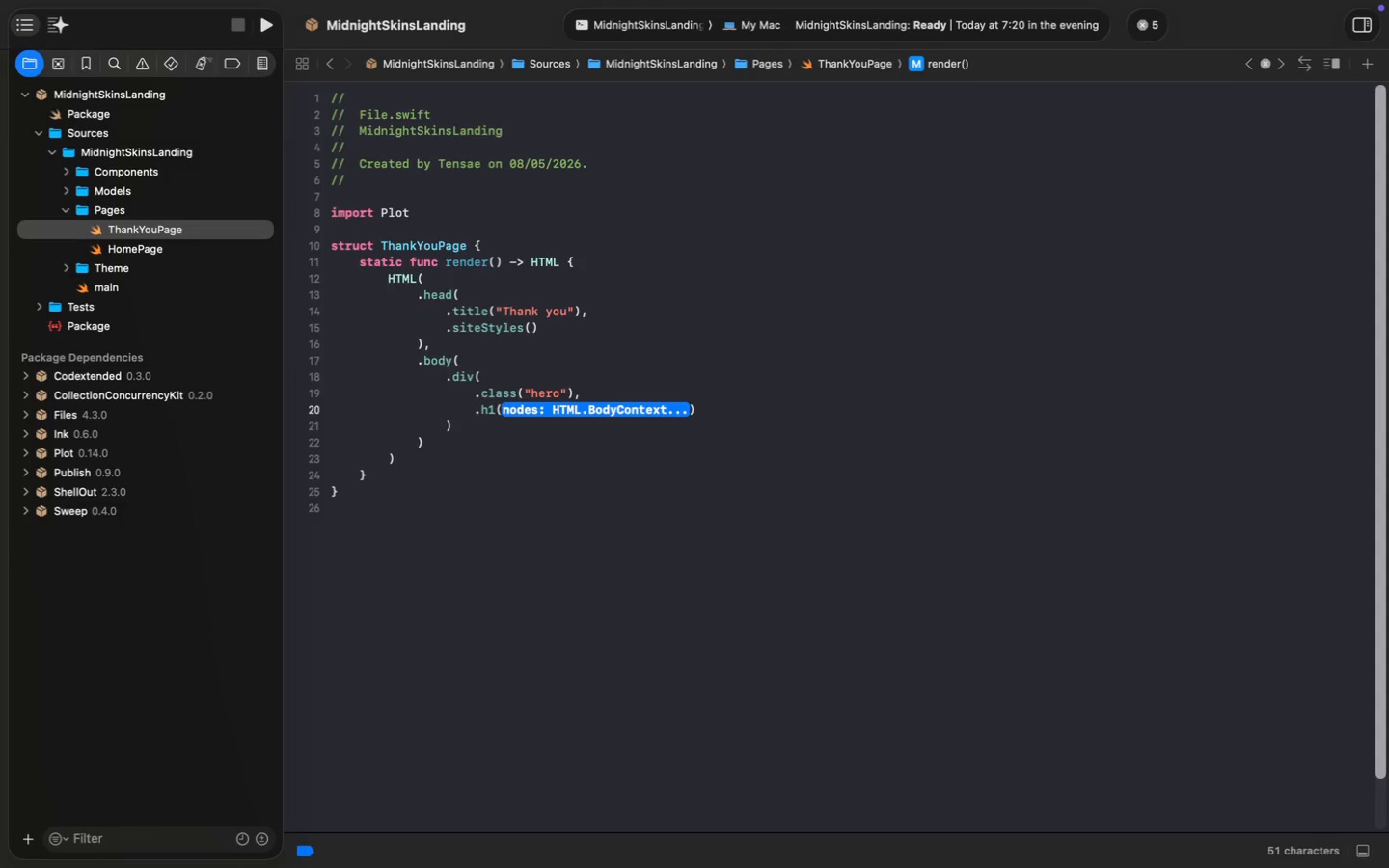 
type("Thank You)
 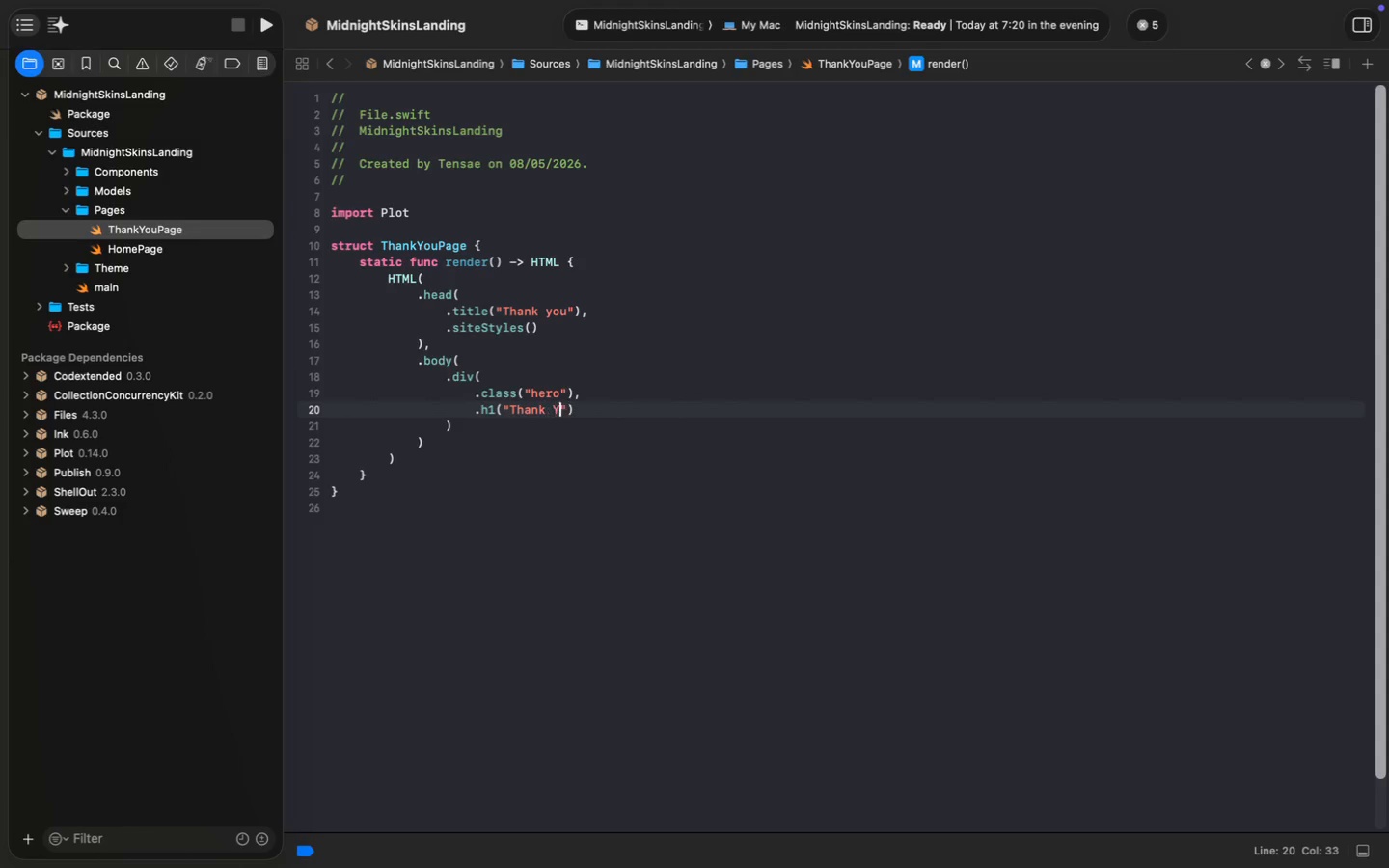 
key(Meta+ArrowRight)
 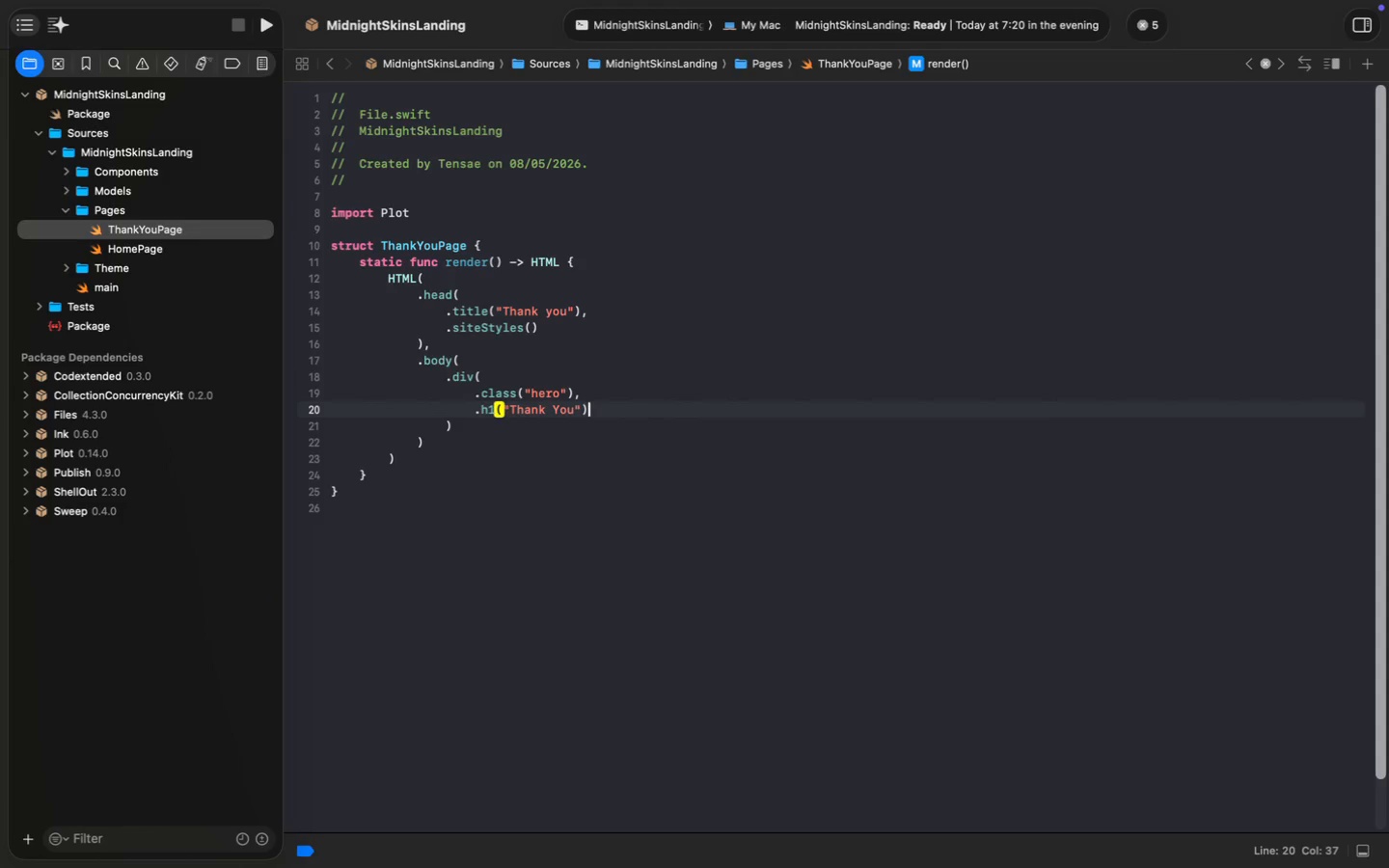 
key(Comma)
 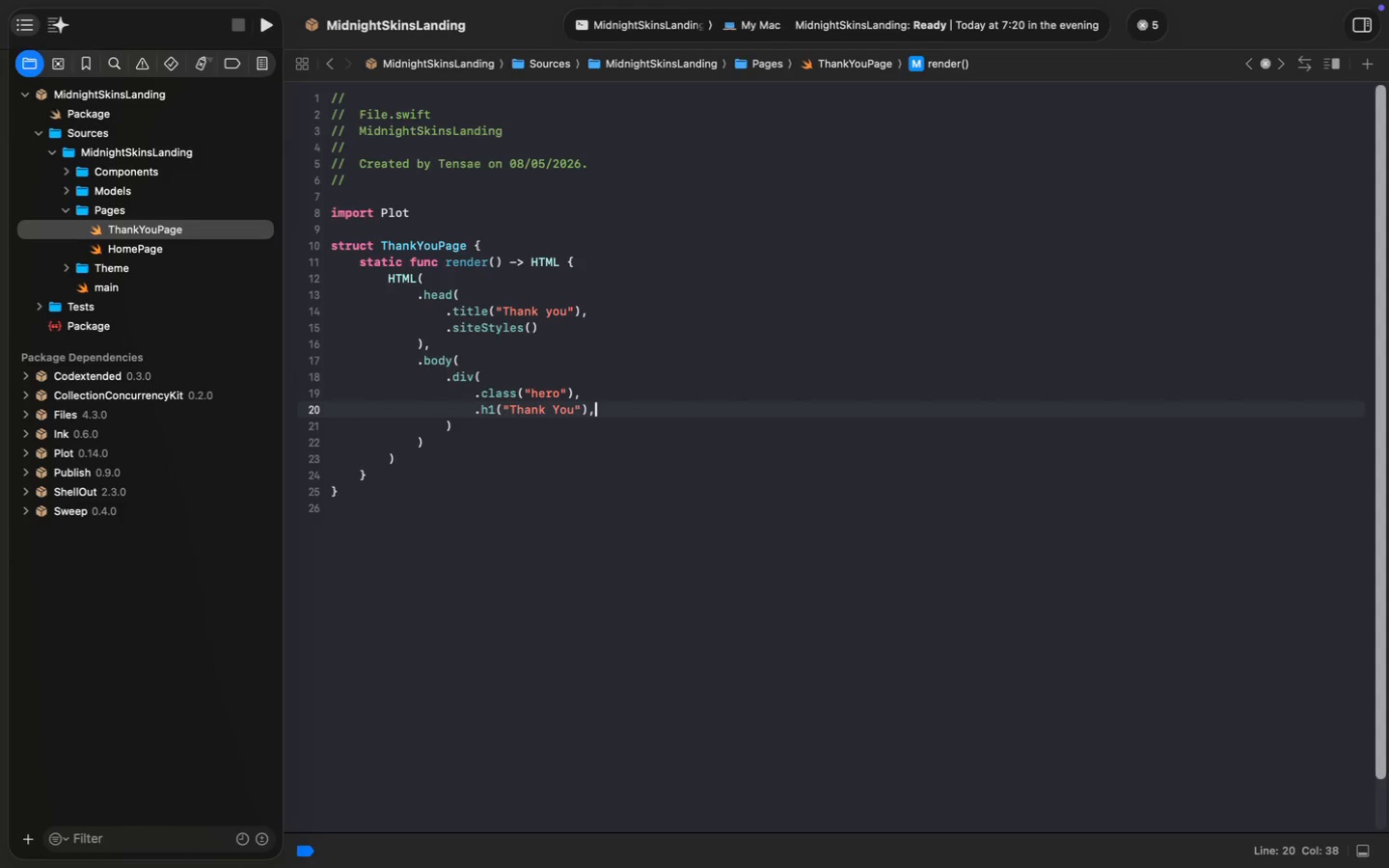 
key(Enter)
 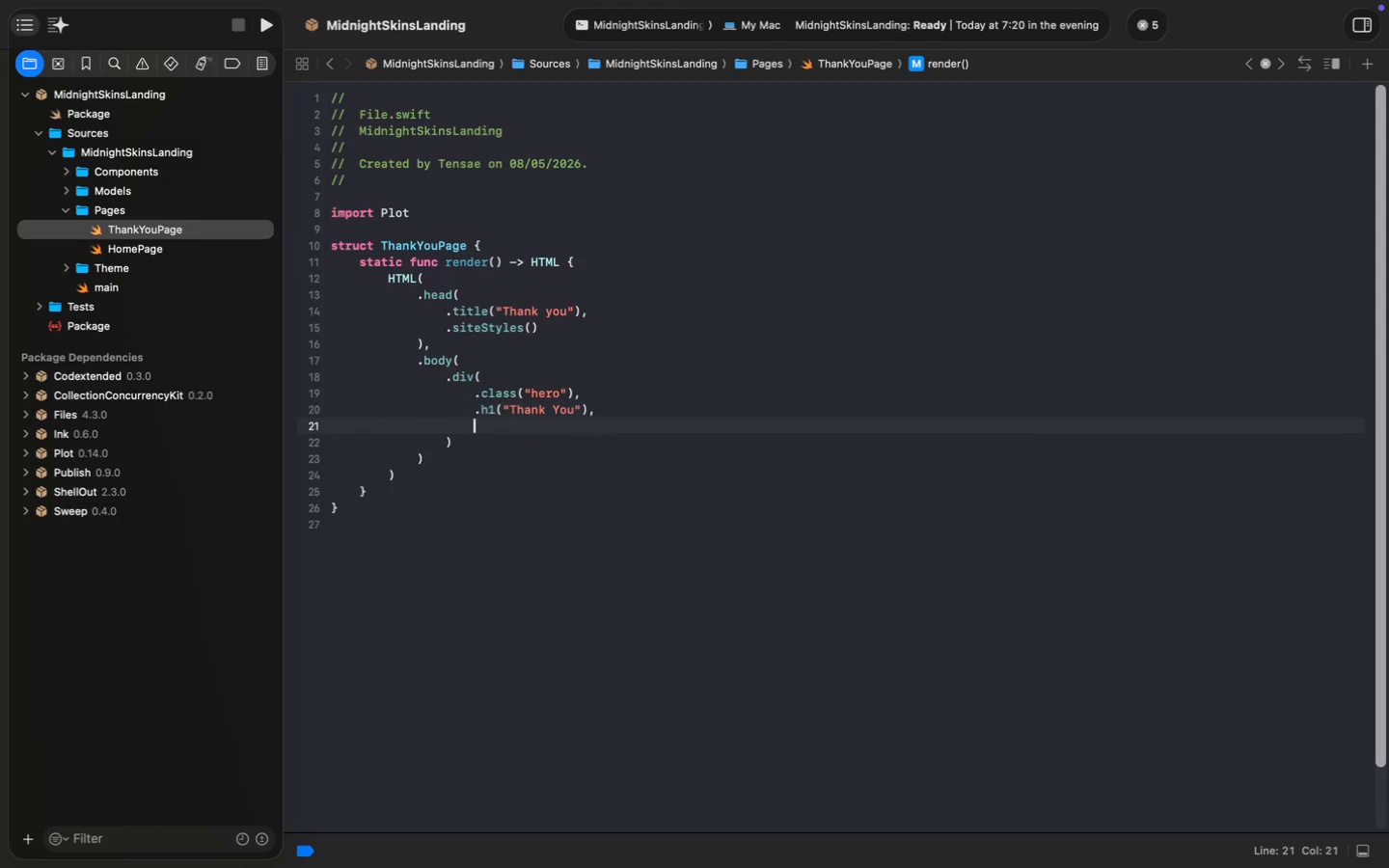 
key(Period)
 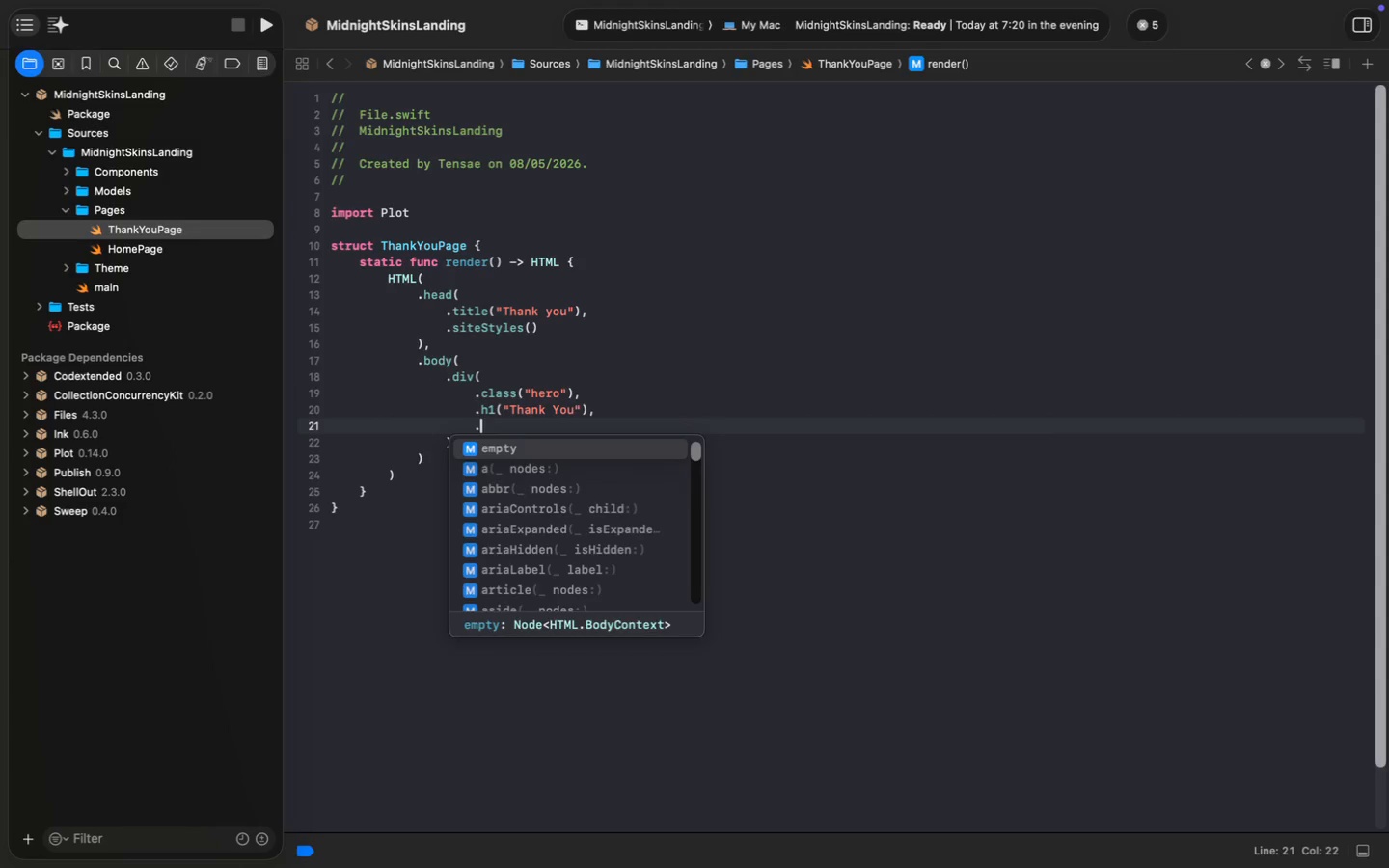 
key(P)
 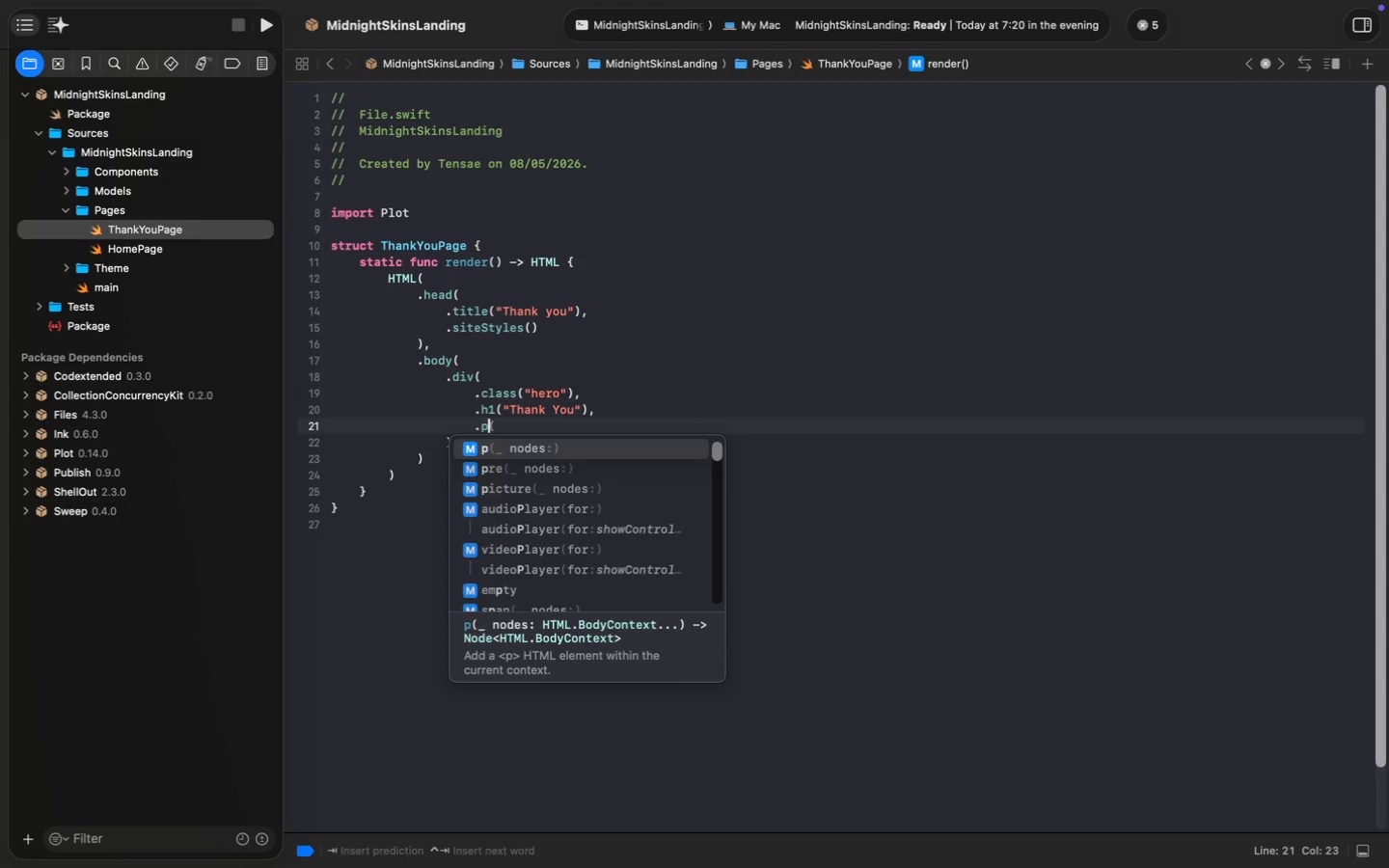 
hold_key(key=ShiftLeft, duration=0.4)
 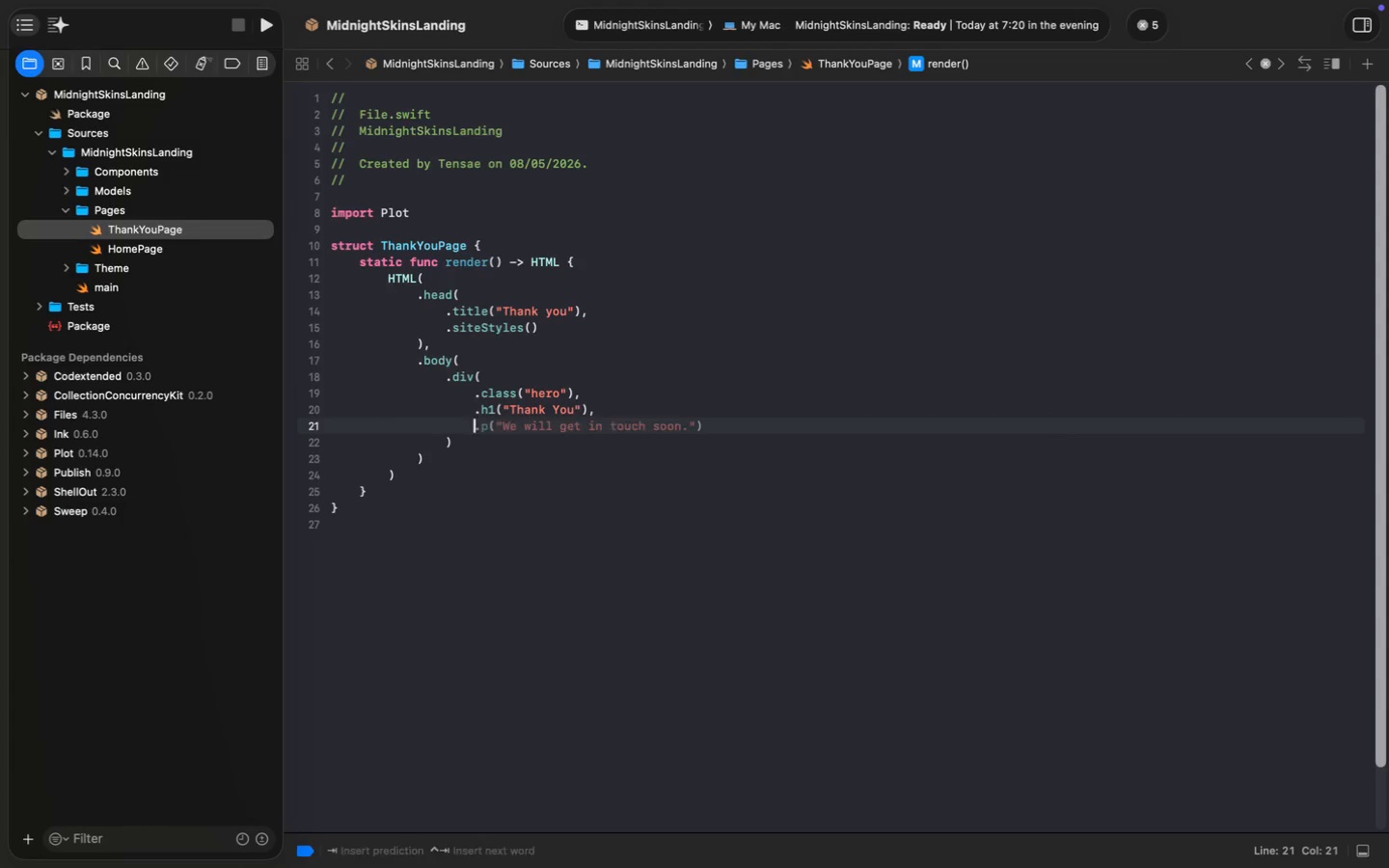 
key(Enter)
 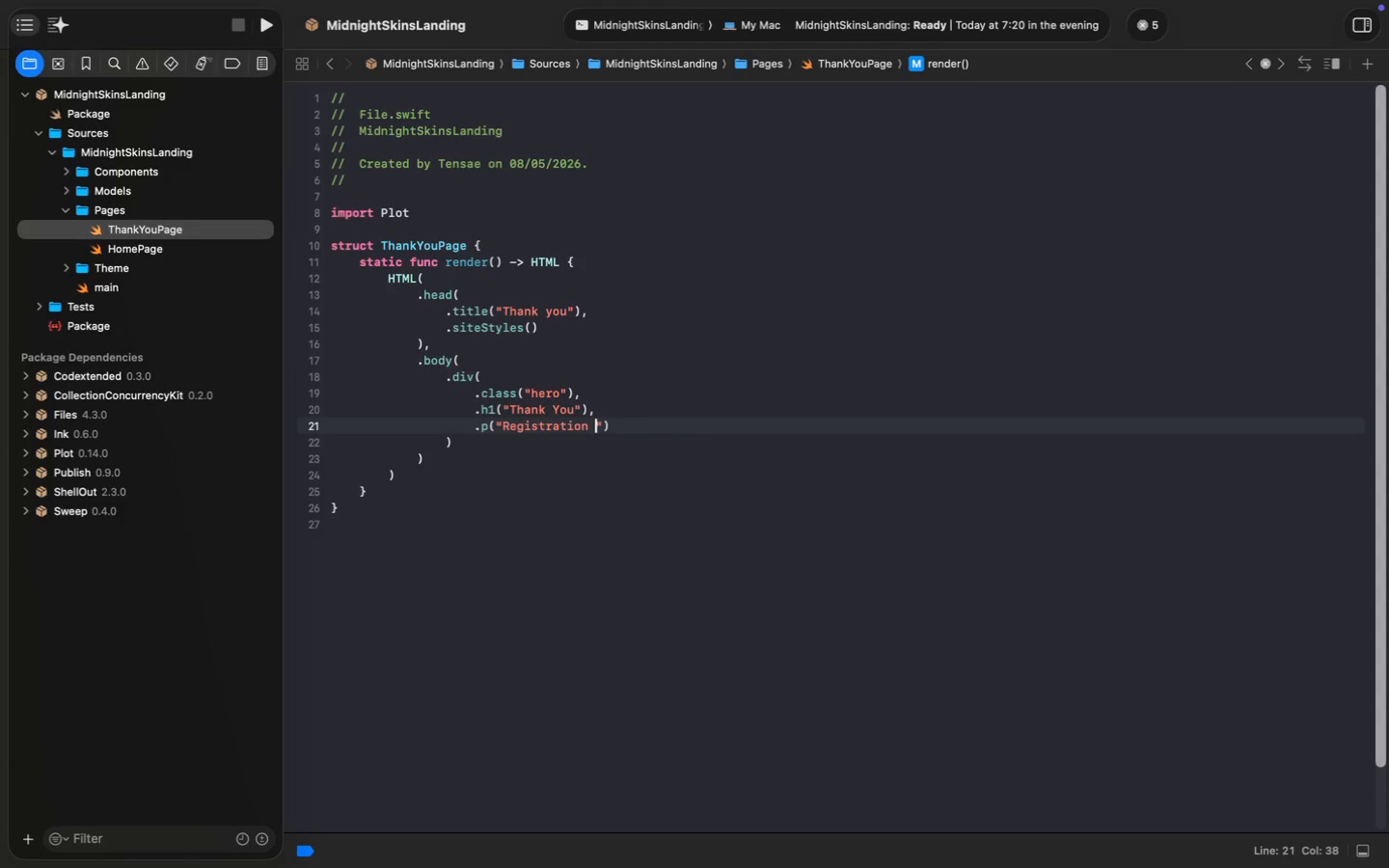 
type("Registration Recieved Successfully)
 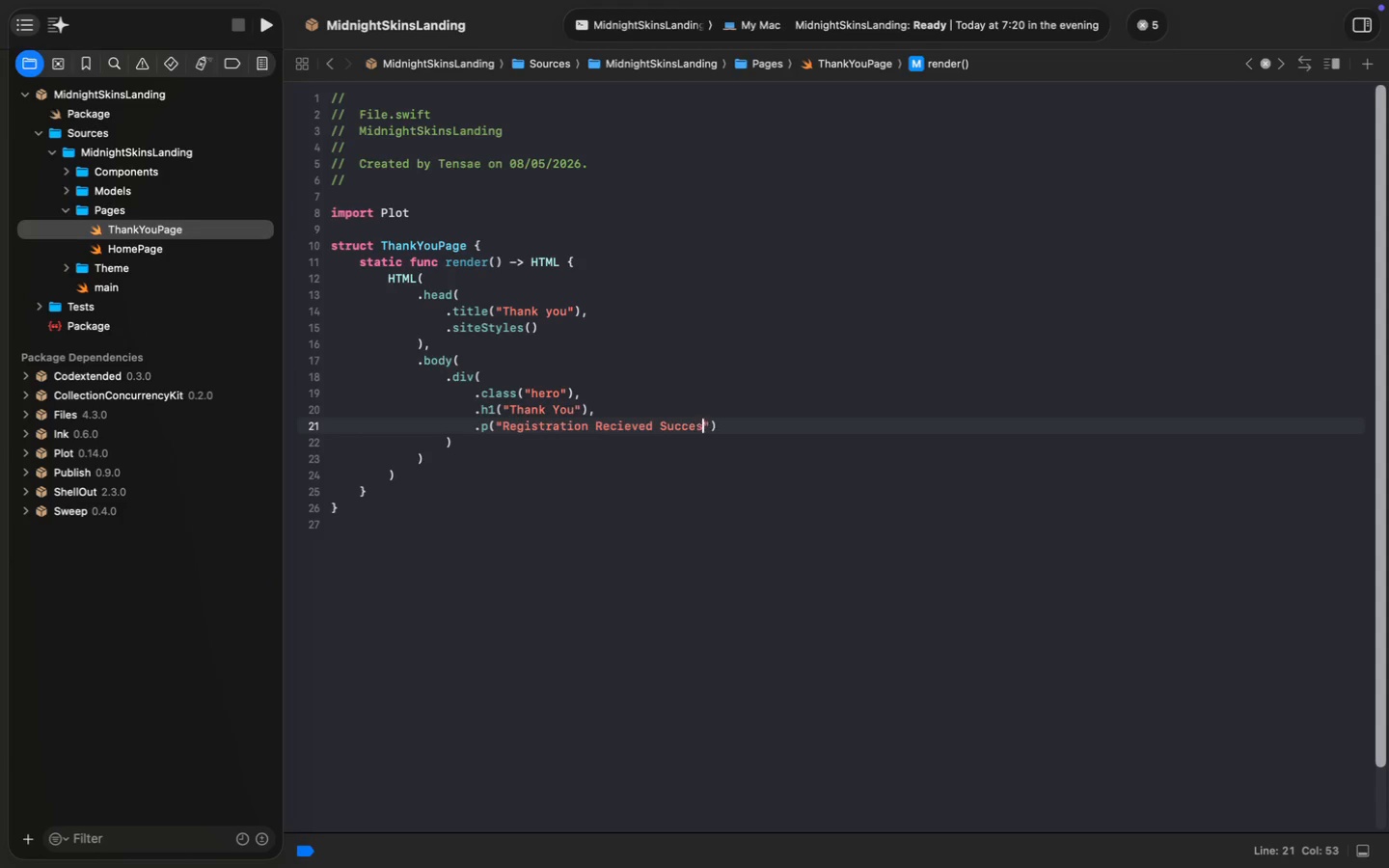 
key(Meta+MetaRight)
 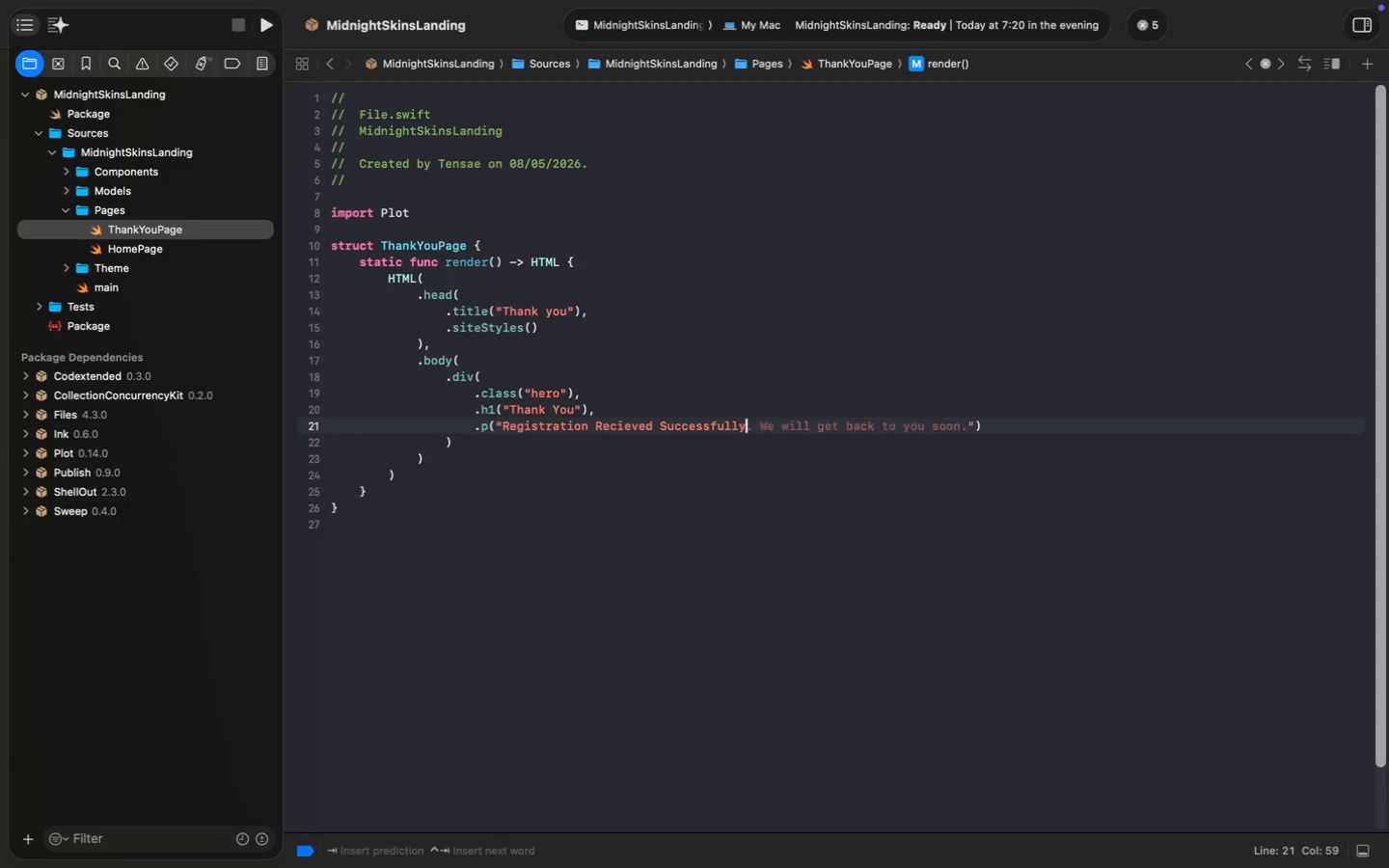 
key(Period)
 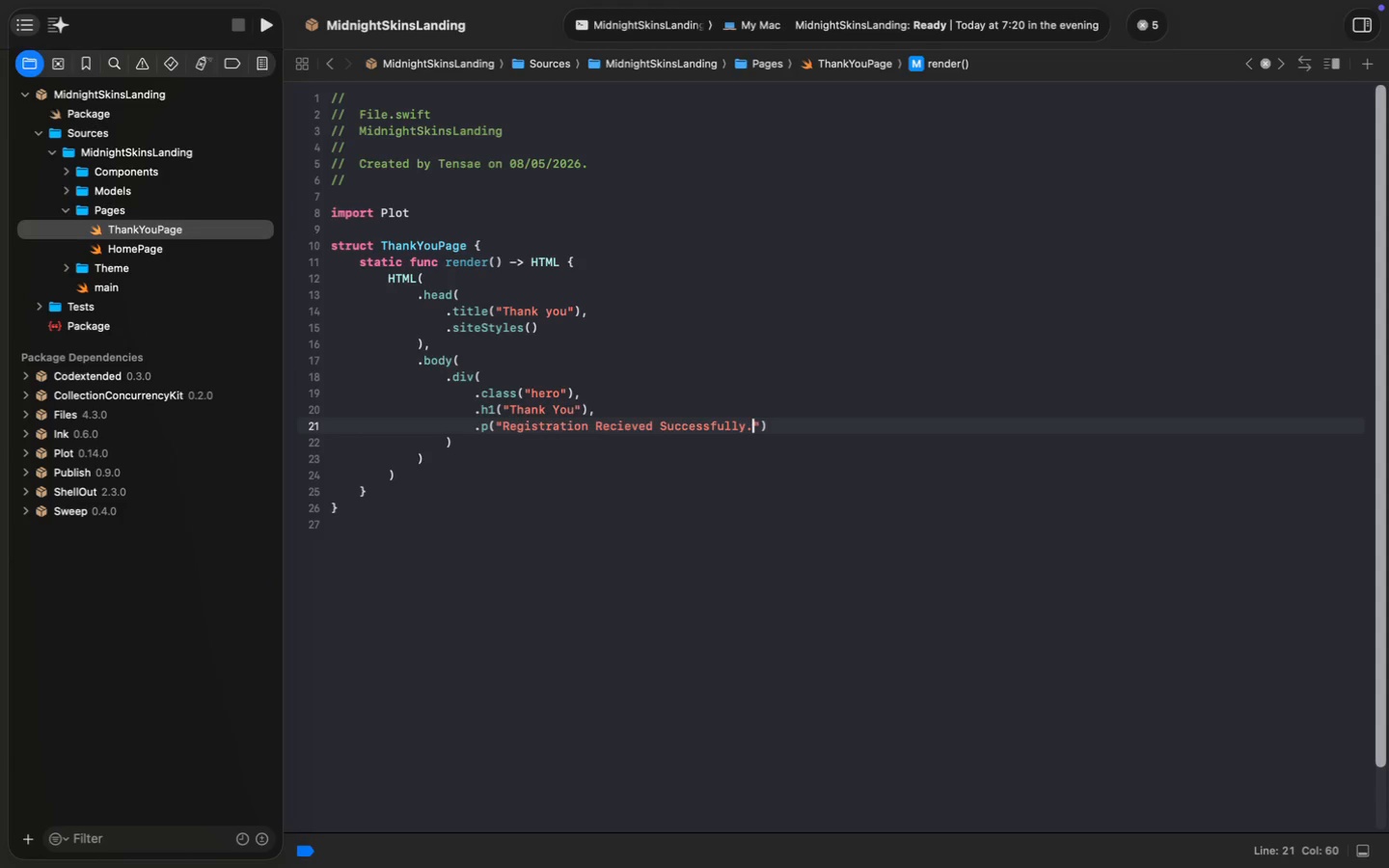 
key(Meta+S)
 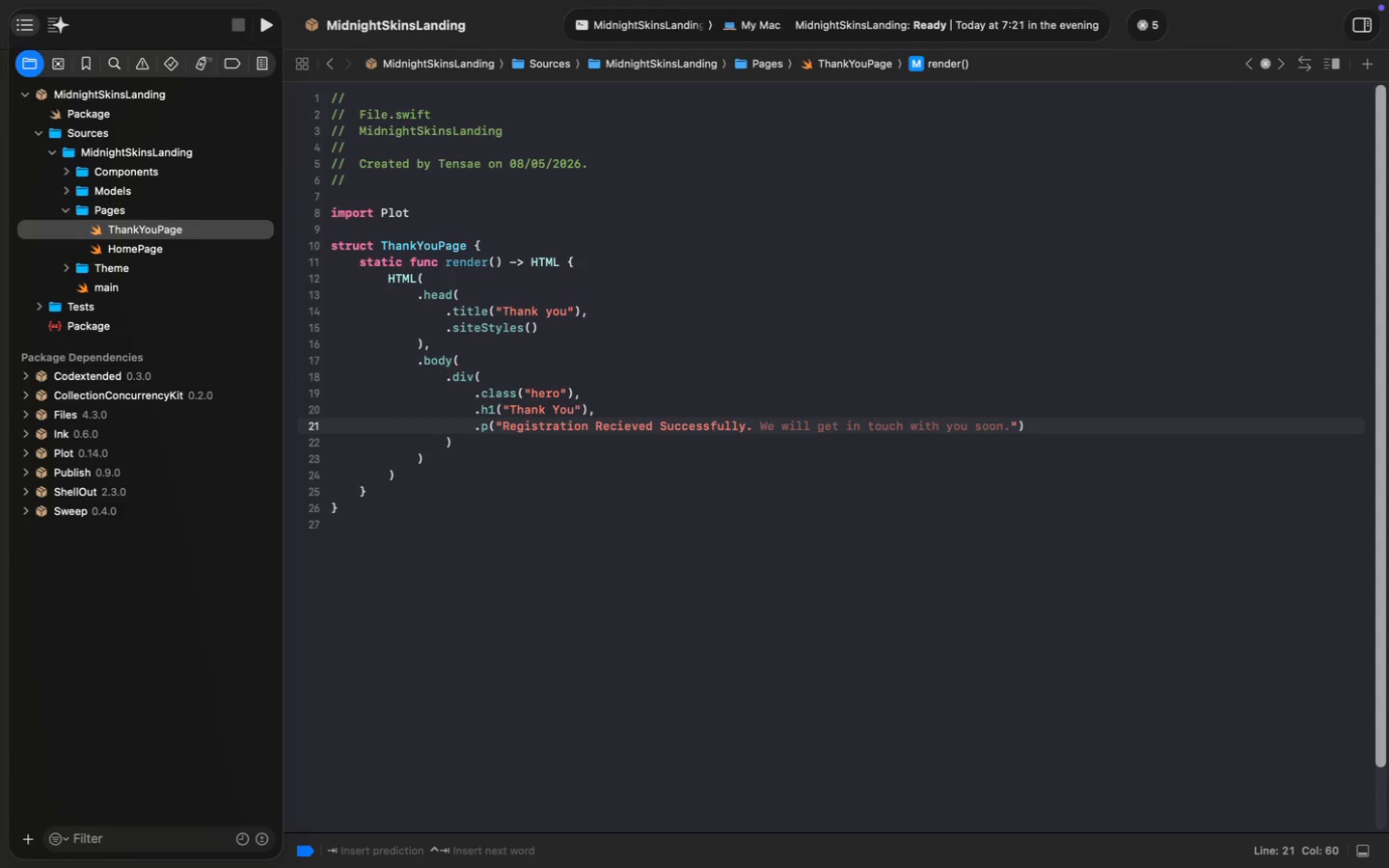 
key(Meta+S)
 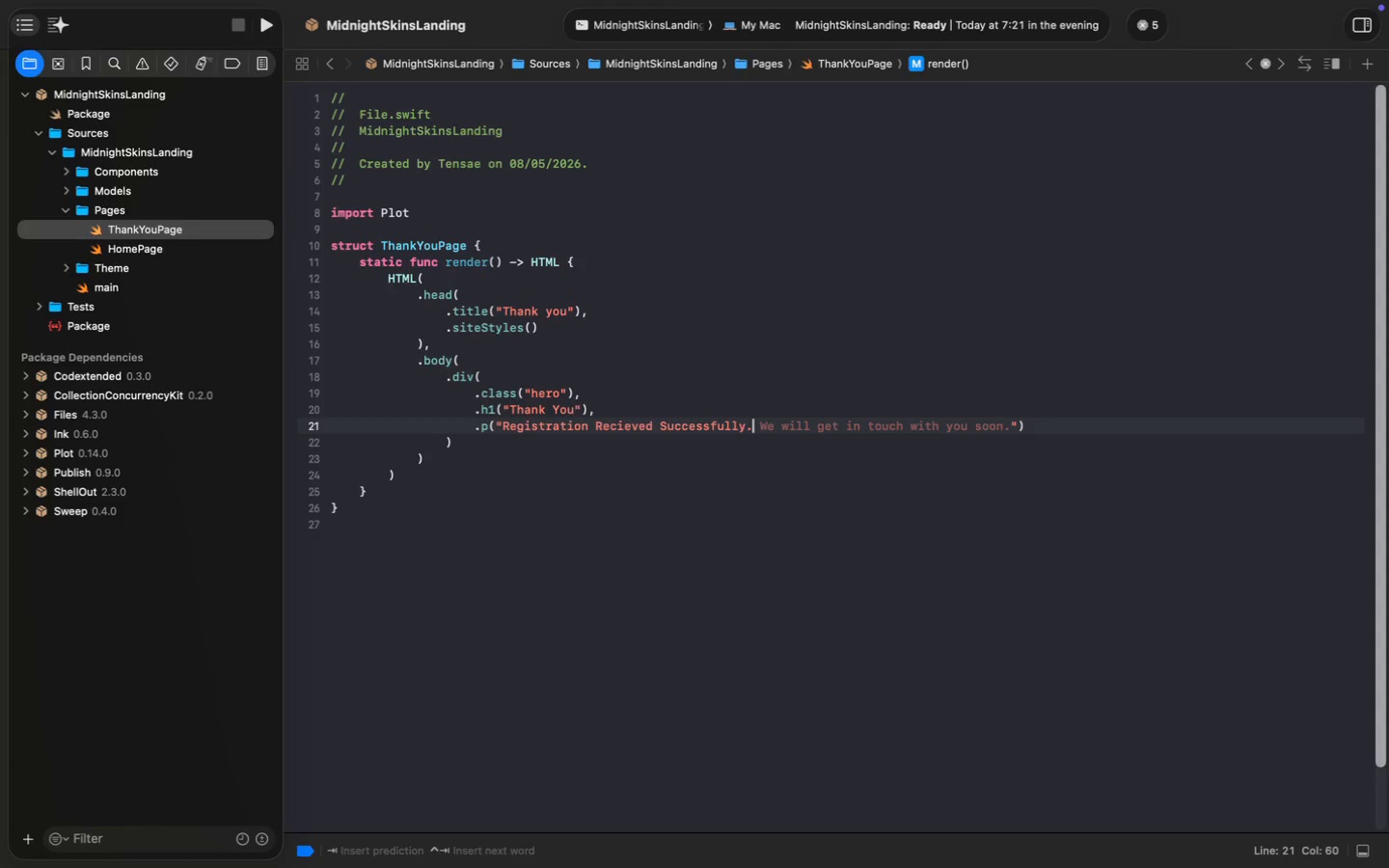 
key(Meta+S)
 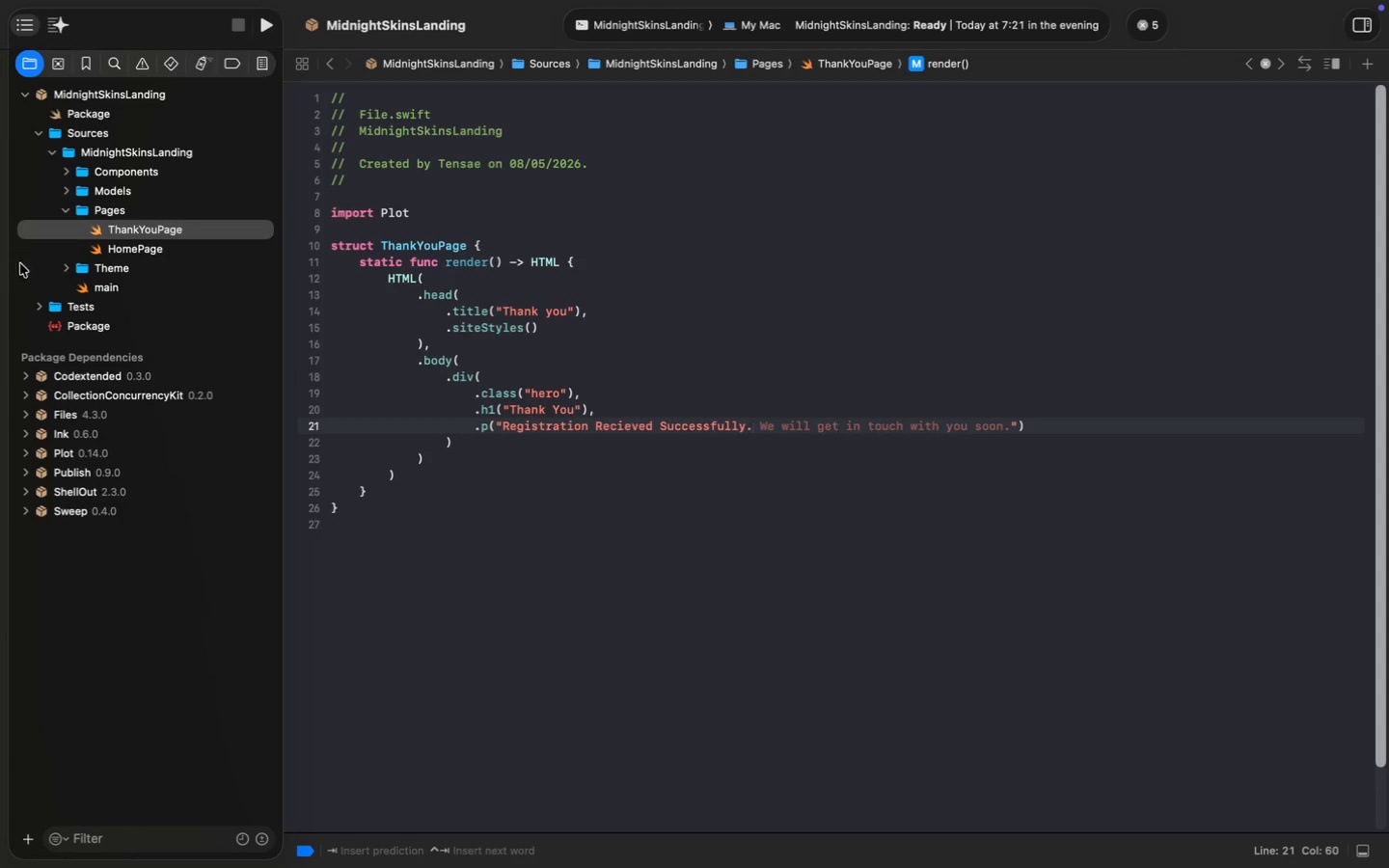 
wait(6.24)
 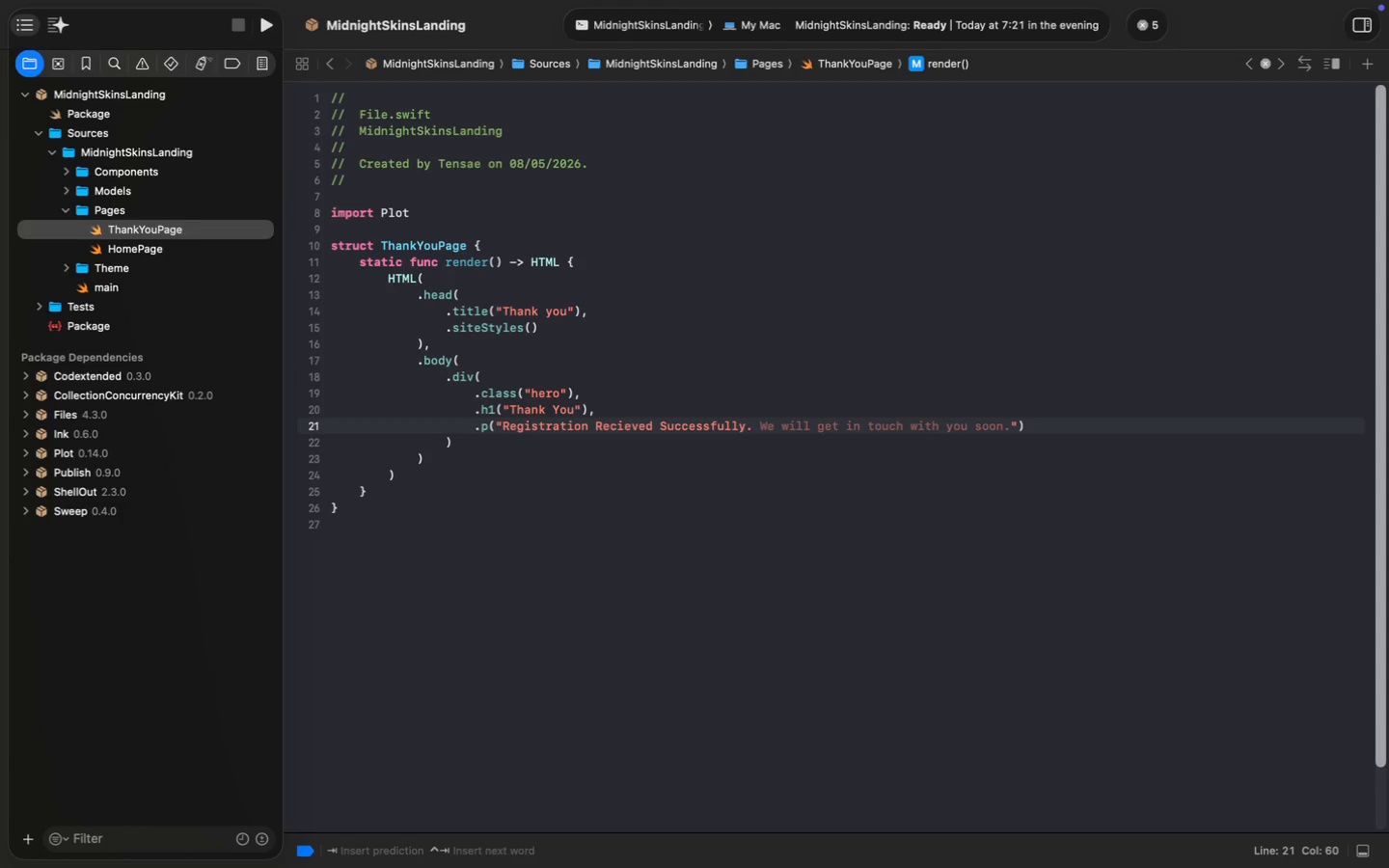 
left_click([68, 210])
 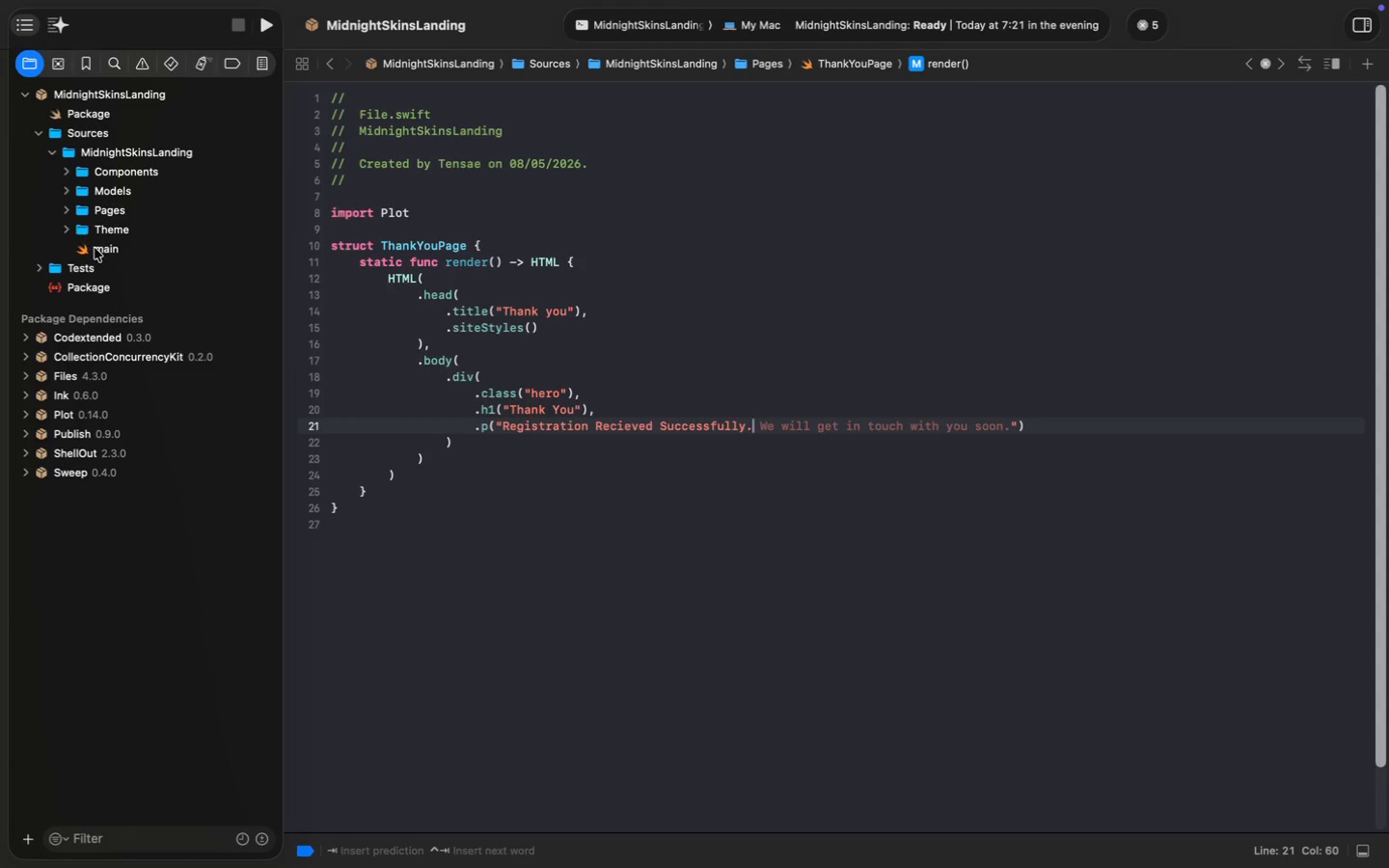 
left_click([96, 248])
 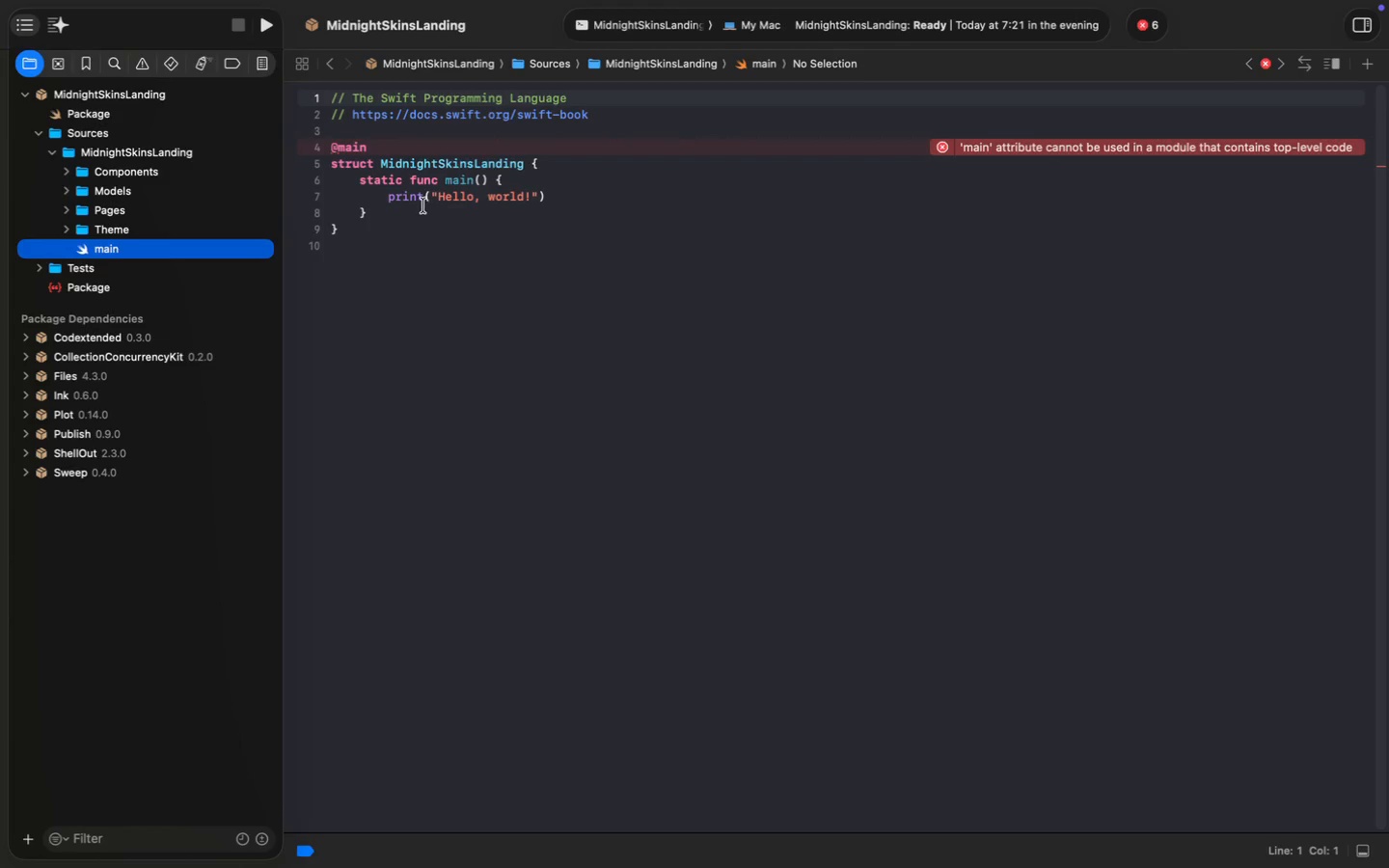 
wait(9.44)
 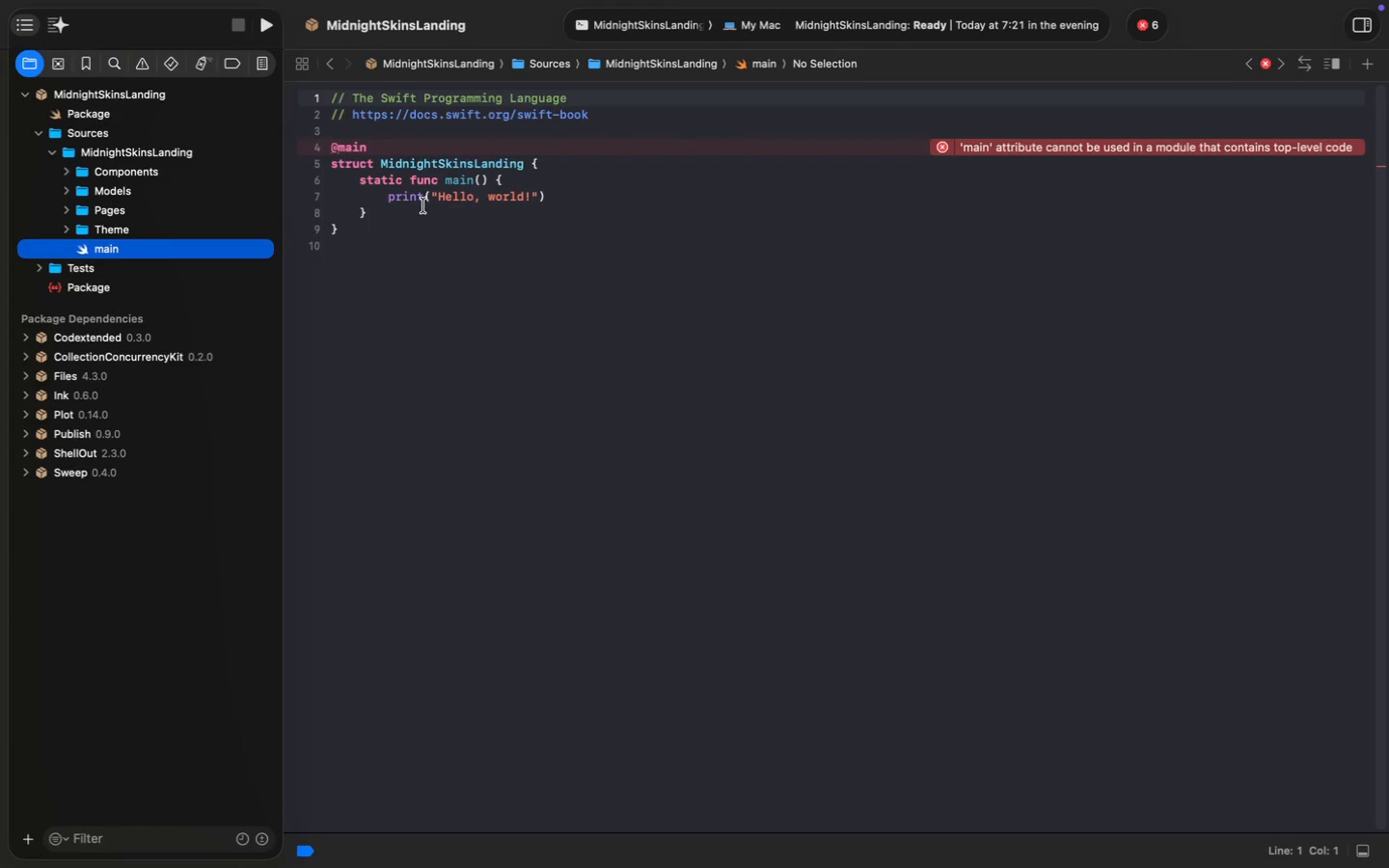 
left_click_drag(start_coordinate=[371, 243], to_coordinate=[314, 150])
 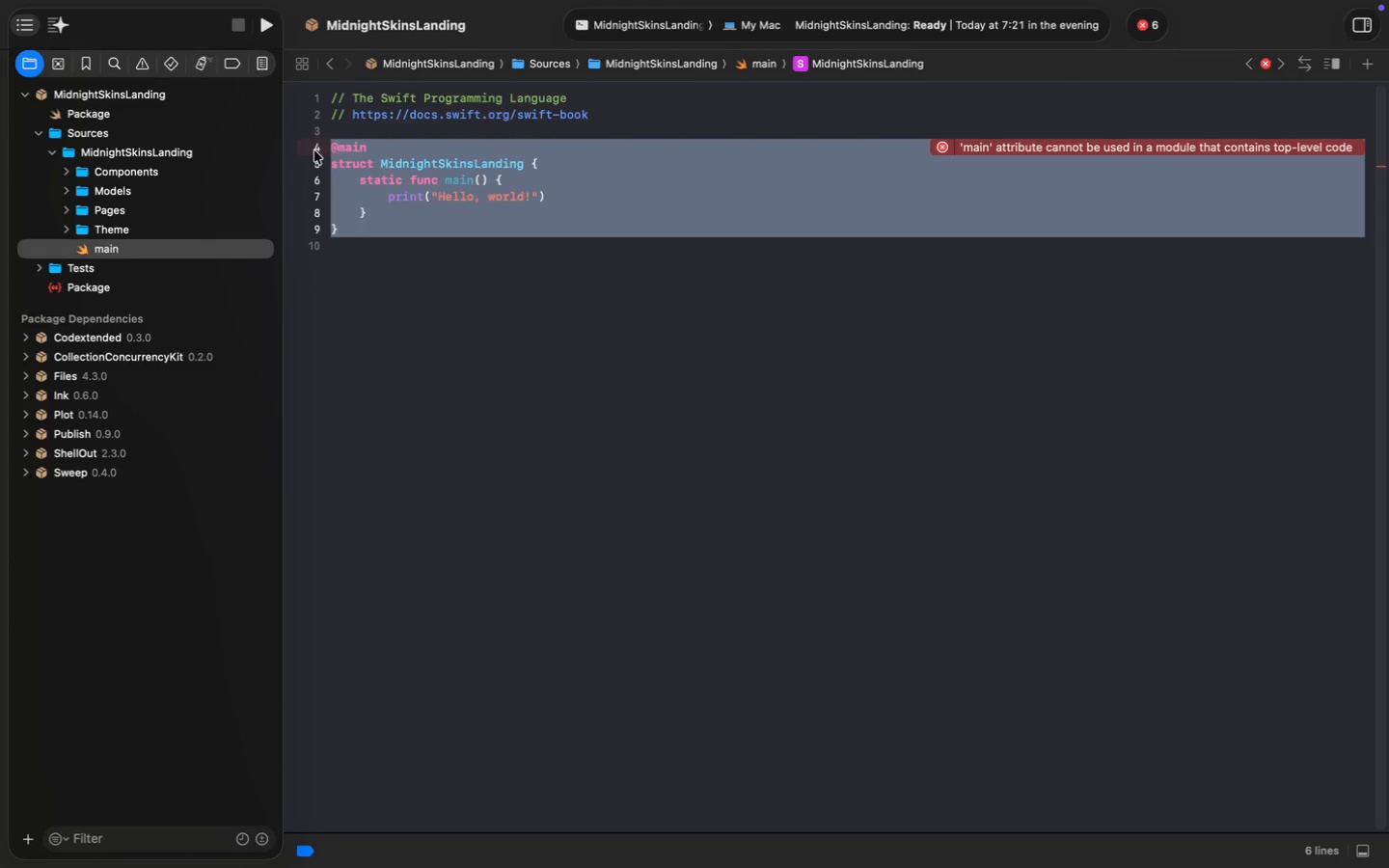 
key(Backspace)
 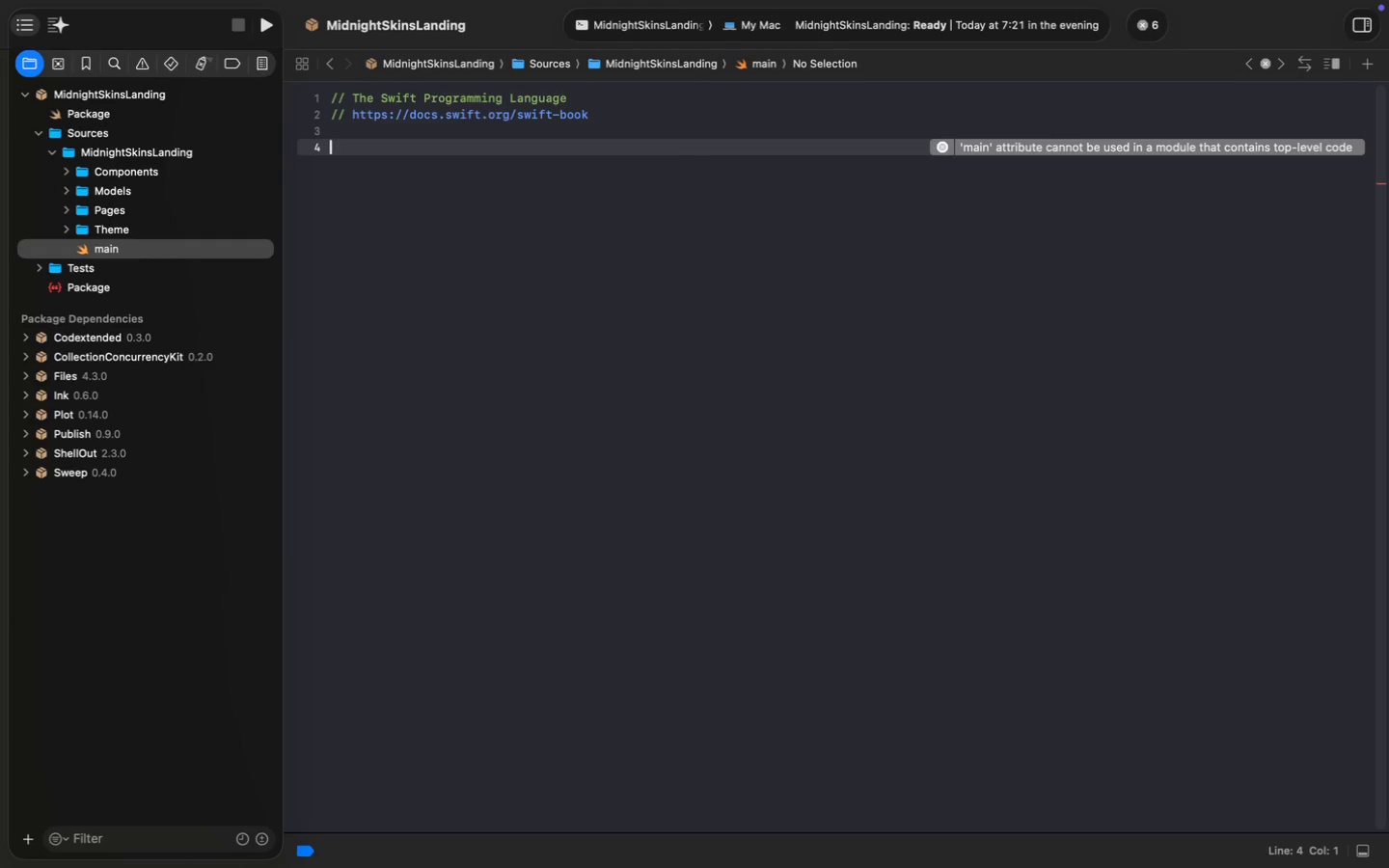 
type(import D)
key(Backspace)
type(F)
 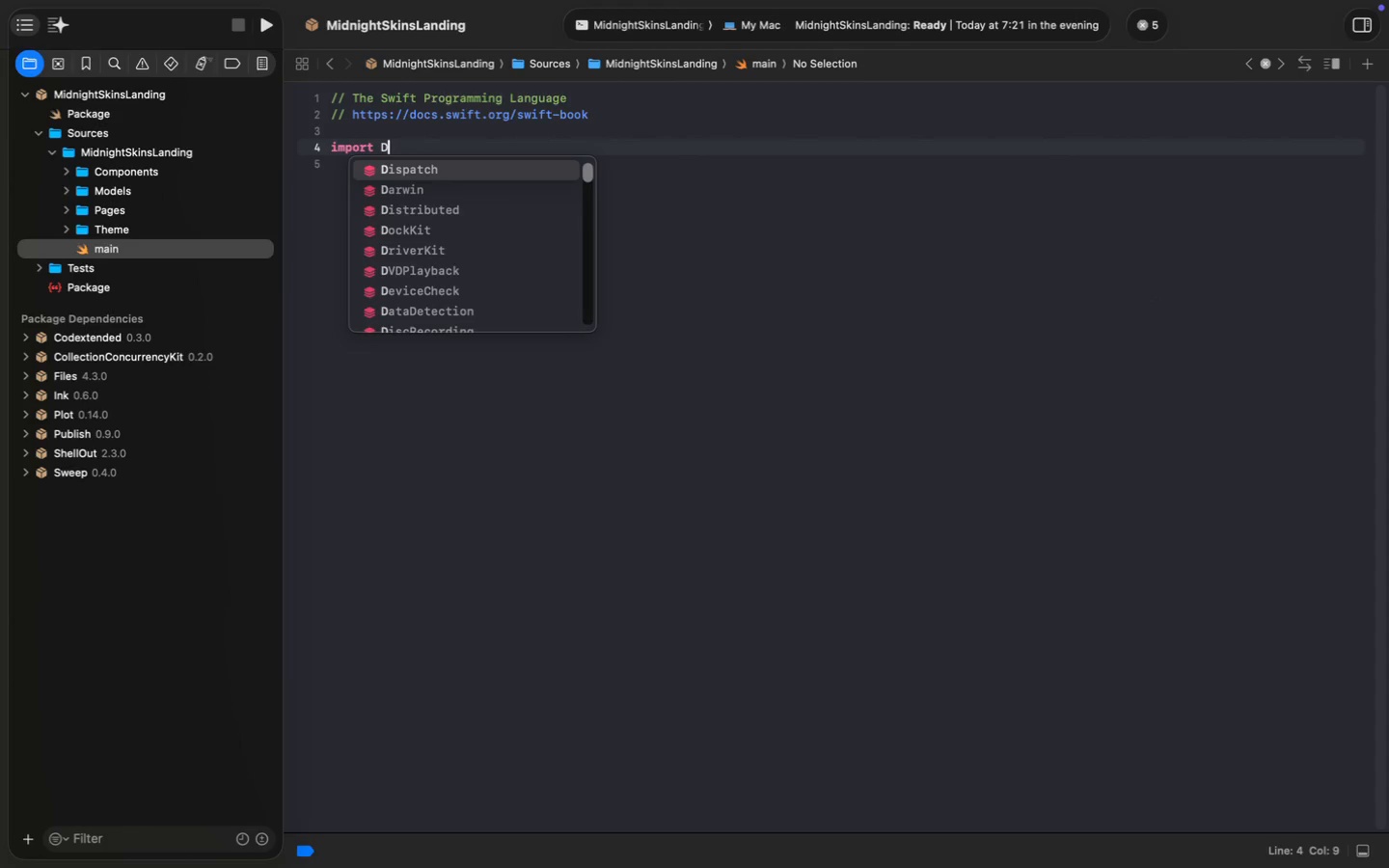 
key(Enter)
 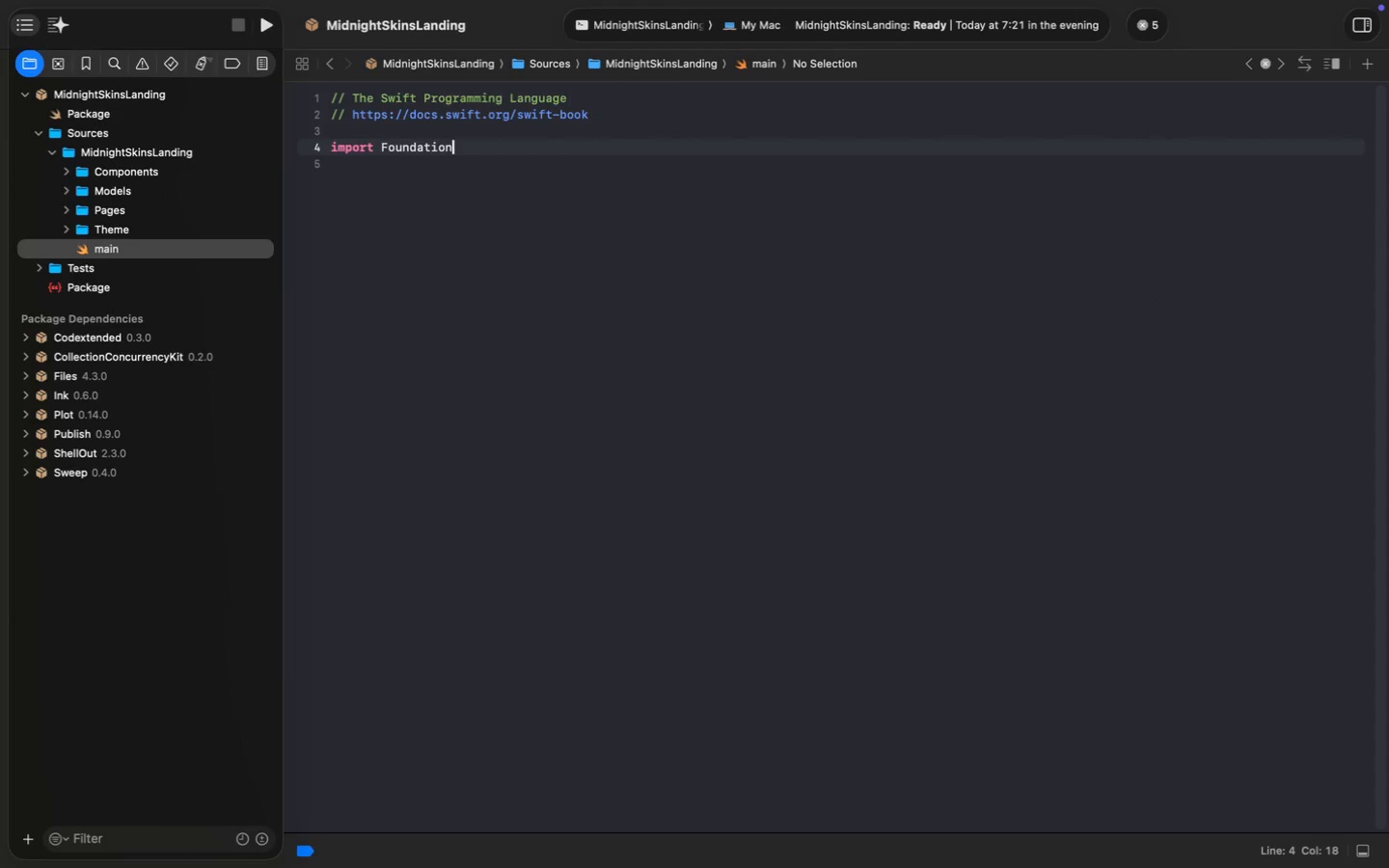 
key(Enter)
 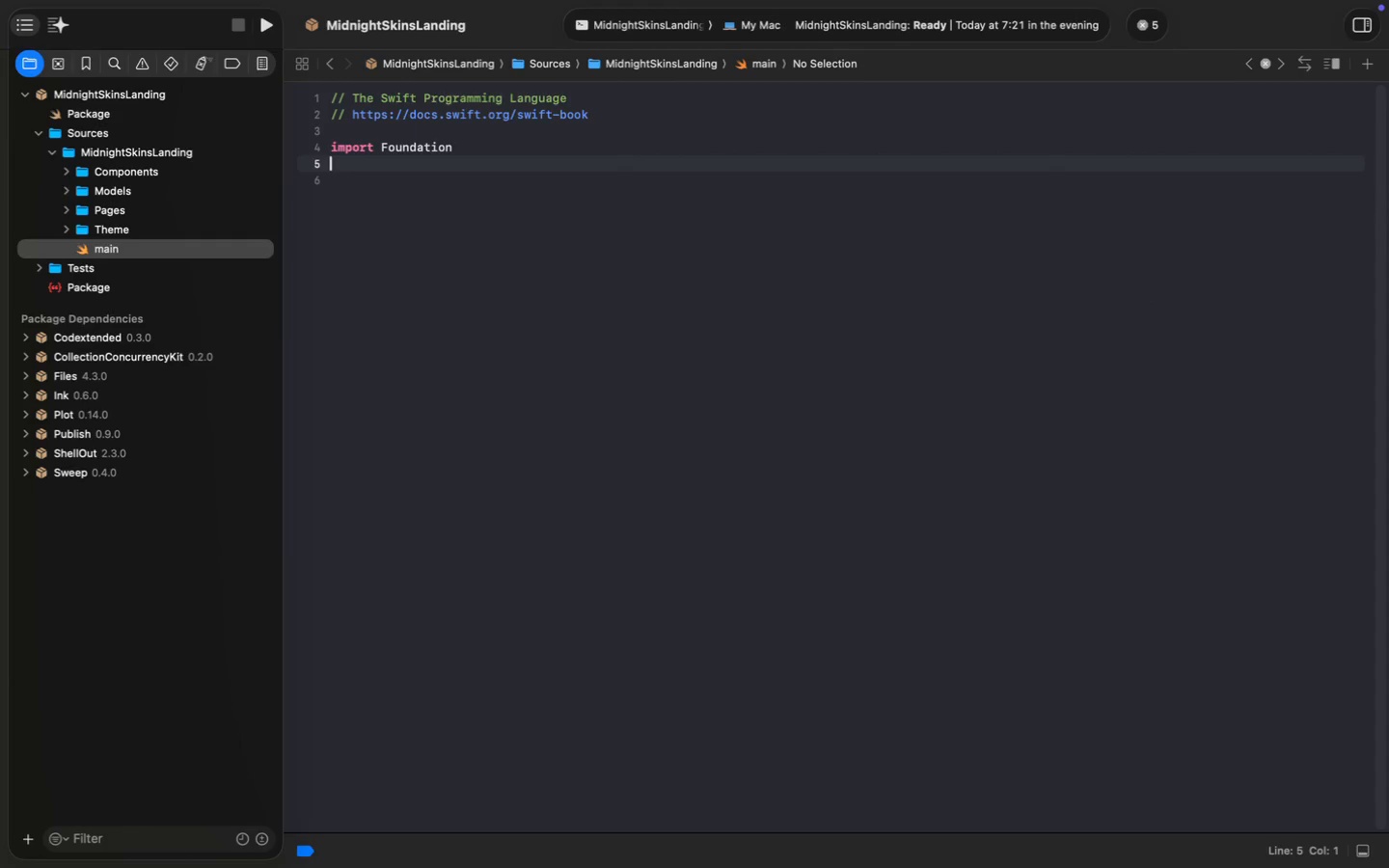 
key(Enter)
 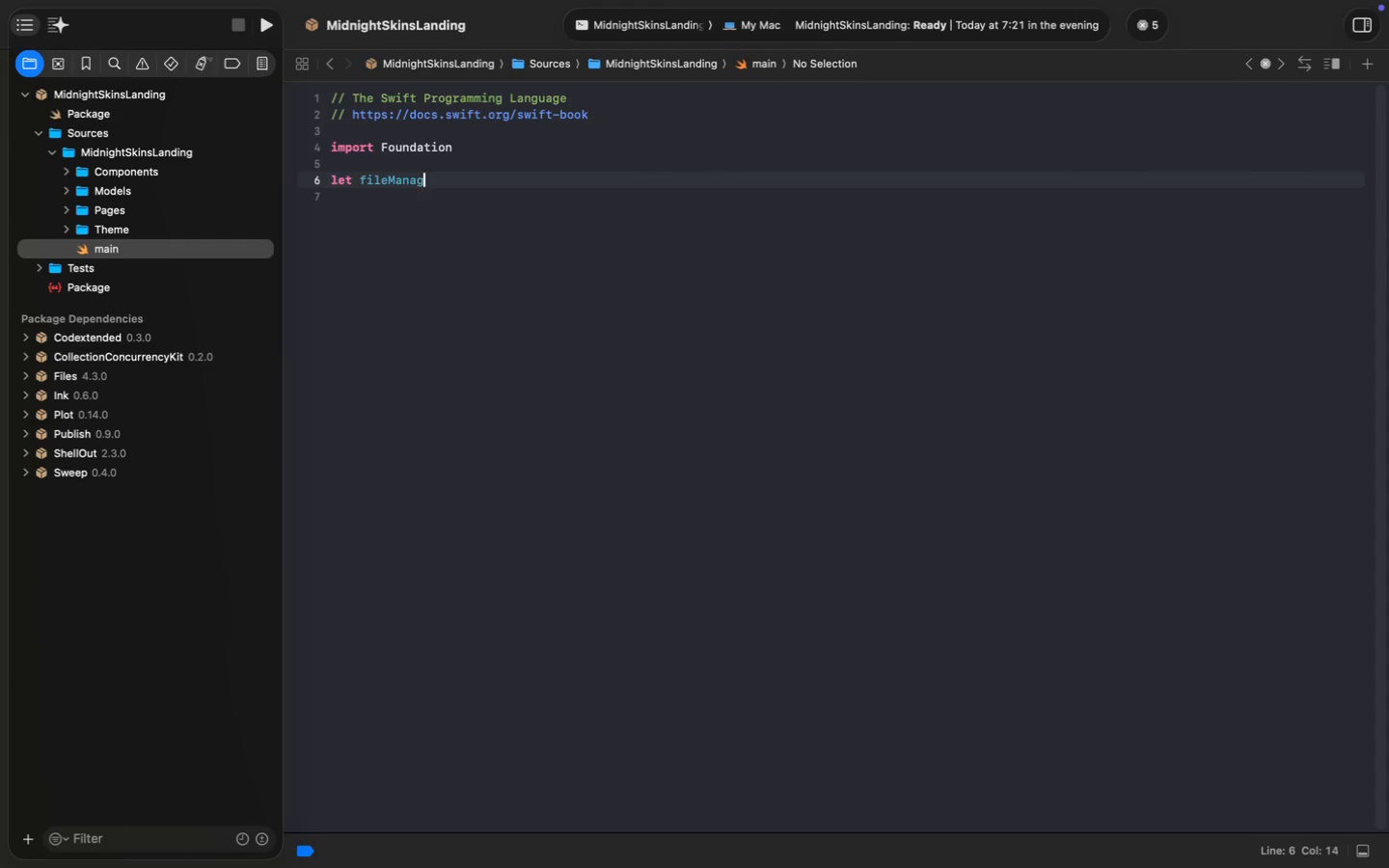 
type(let fileMi)
key(Backspace)
type(anager = File)
key(Tab)
 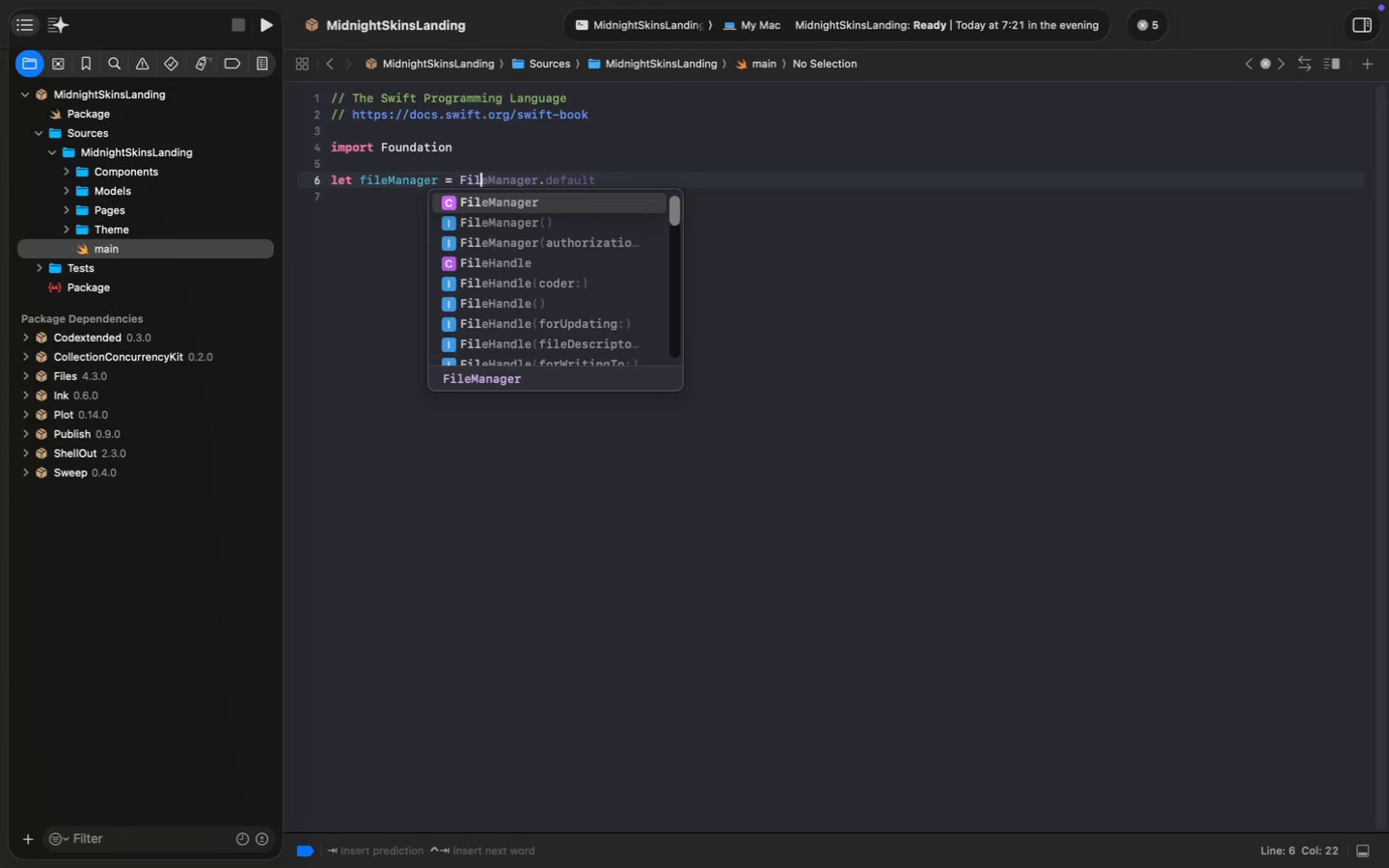 
 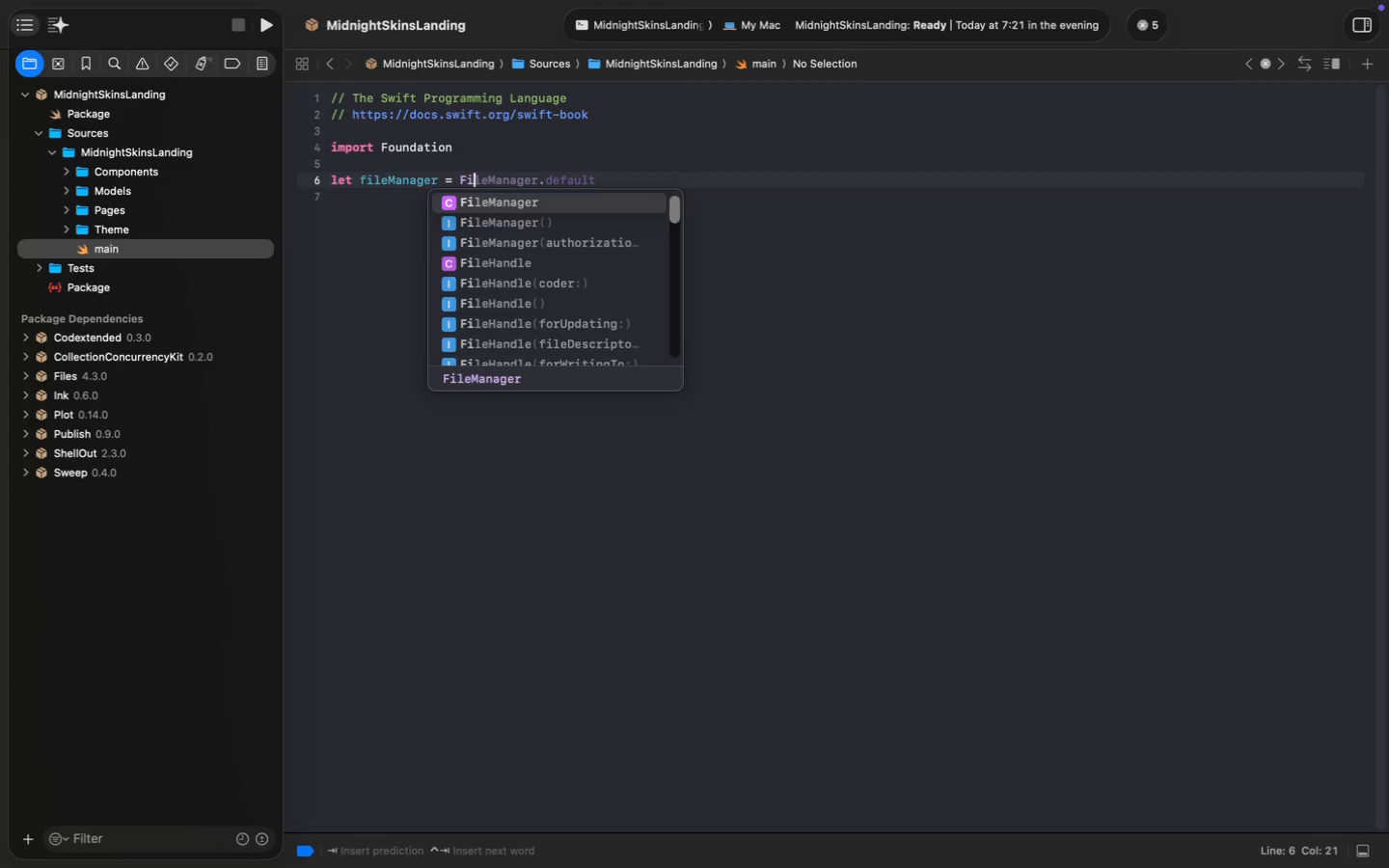 
key(Enter)
 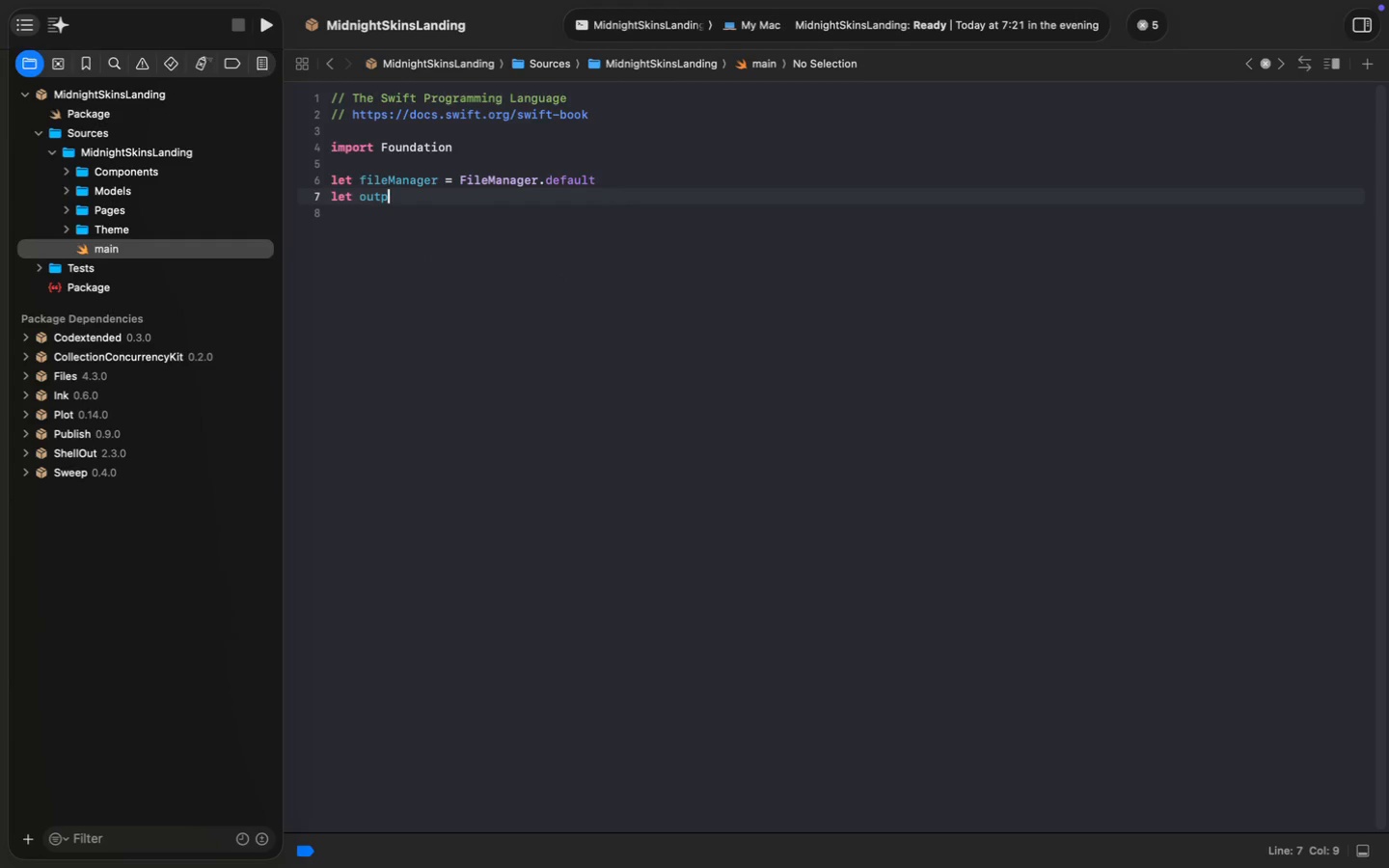 
type(let outputPath = "./Output)
 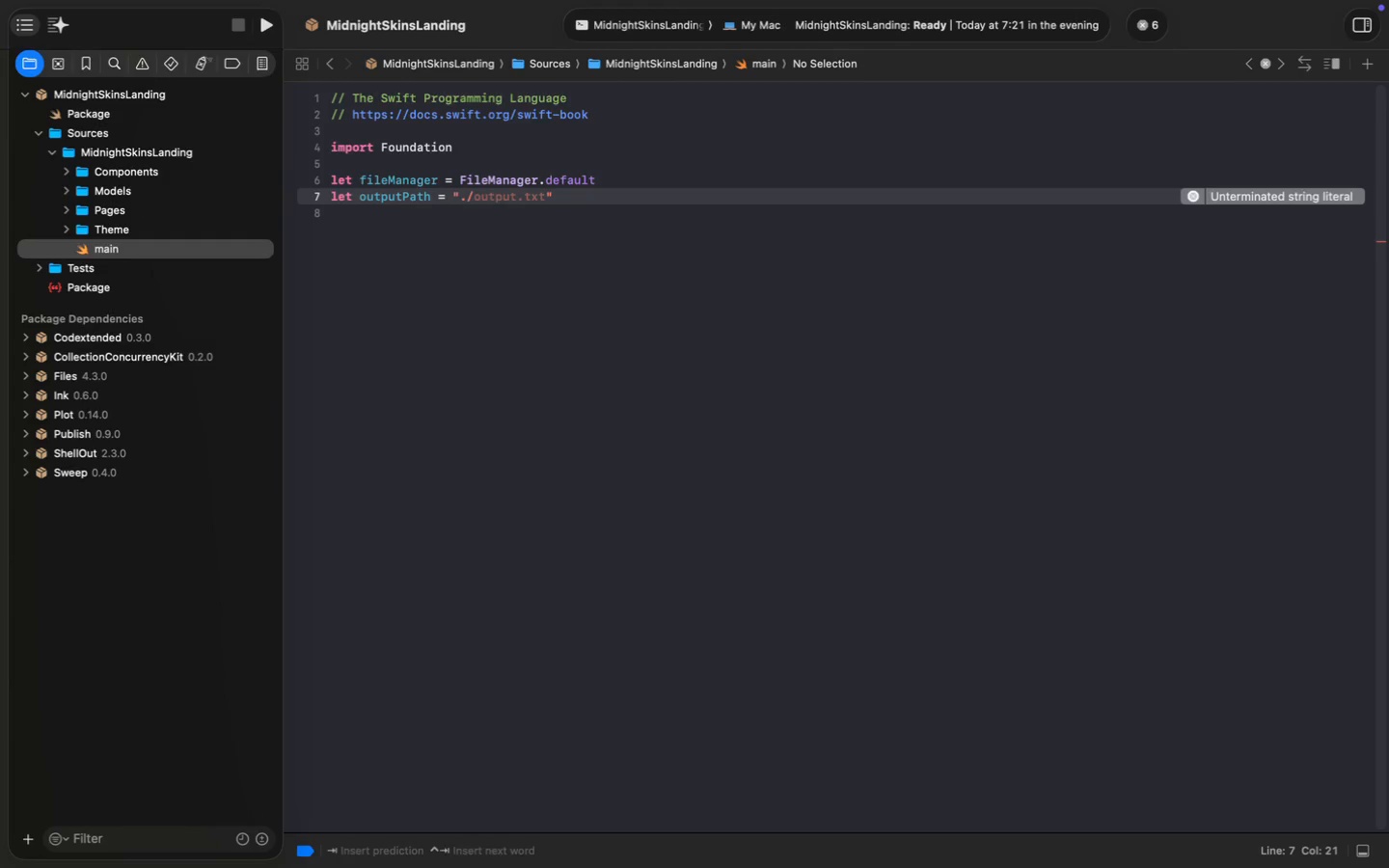 
key(Meta+ArrowRight)
 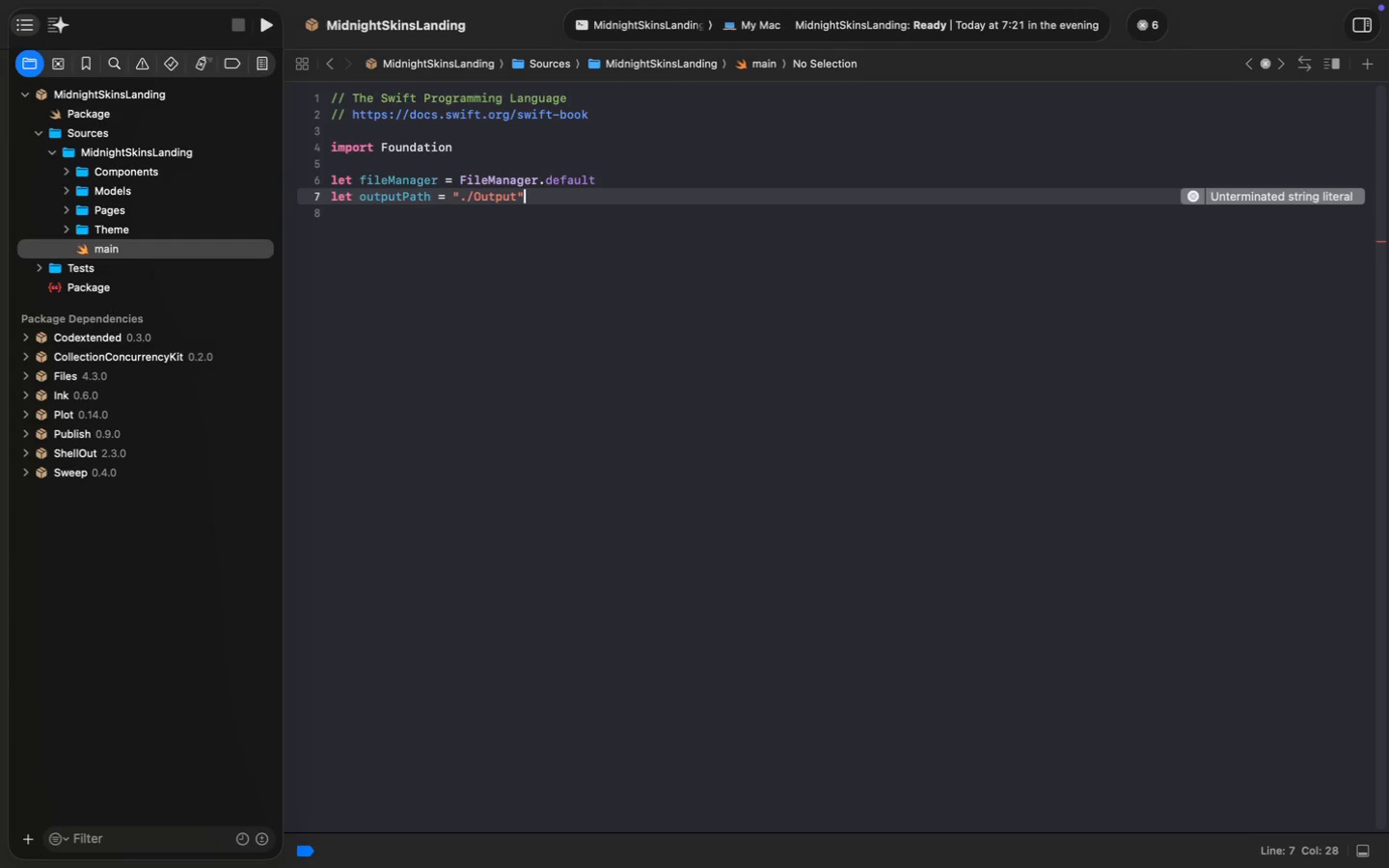 
key(Enter)
 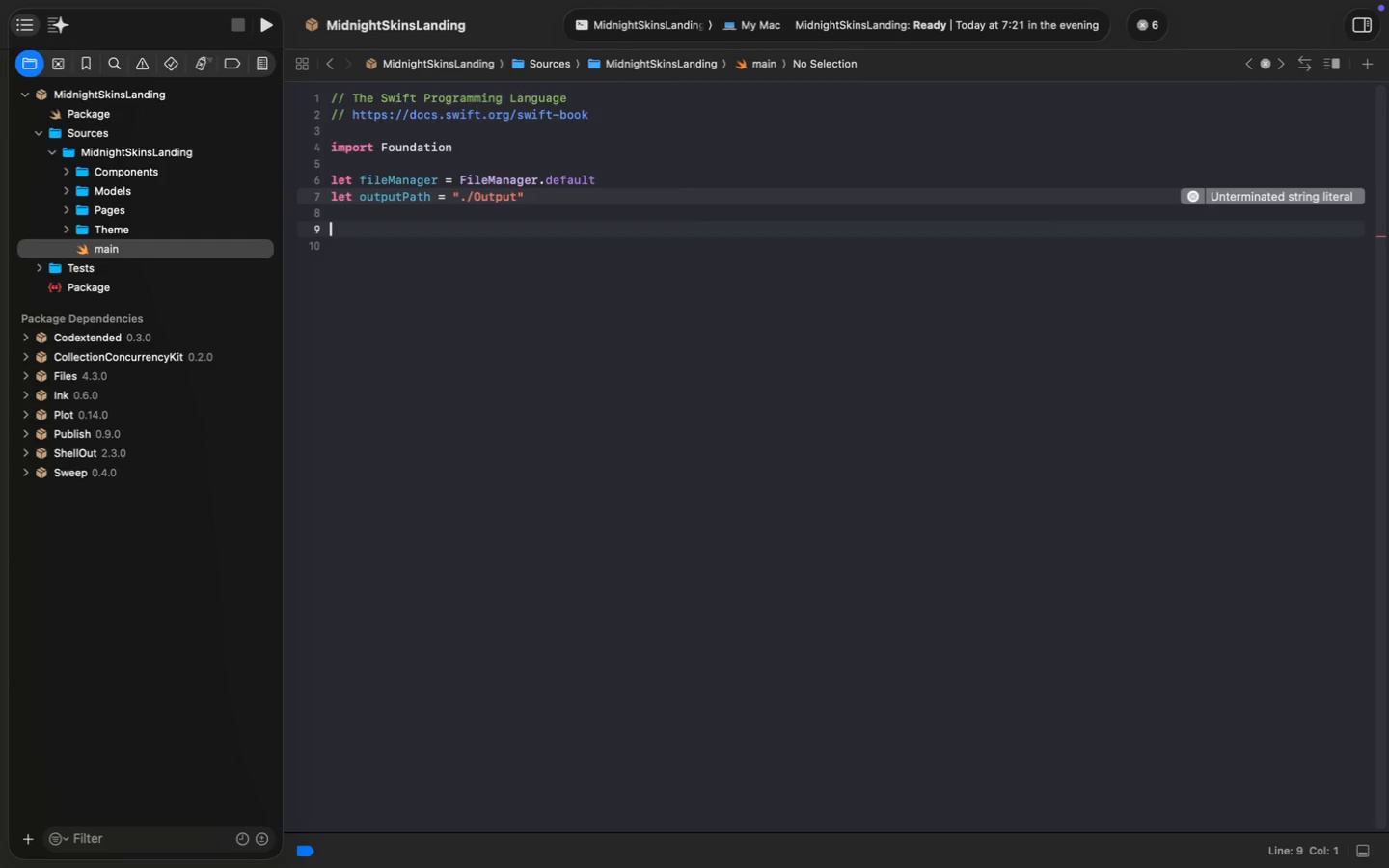 
key(Enter)
 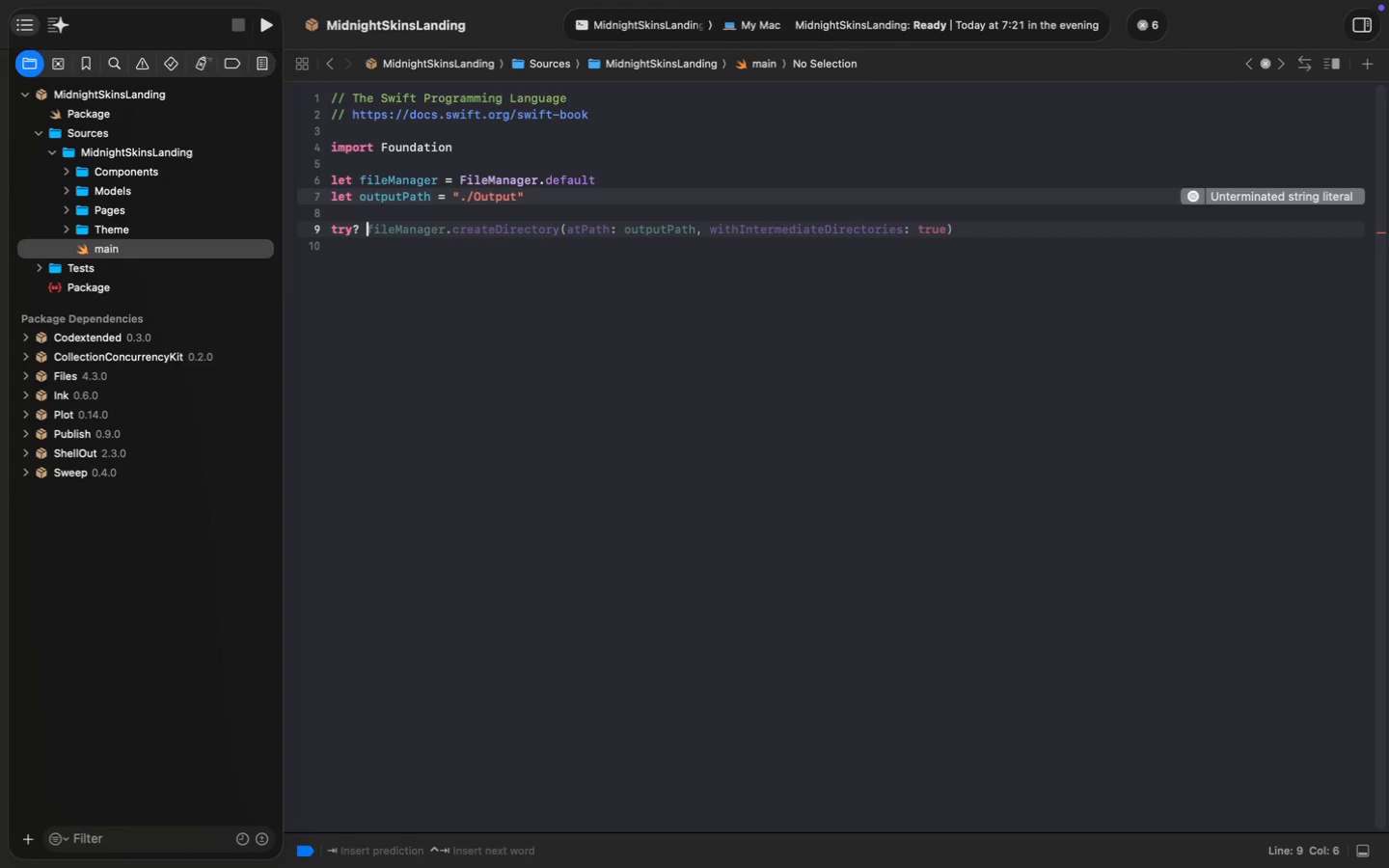 
type(try? )
key(Tab)
 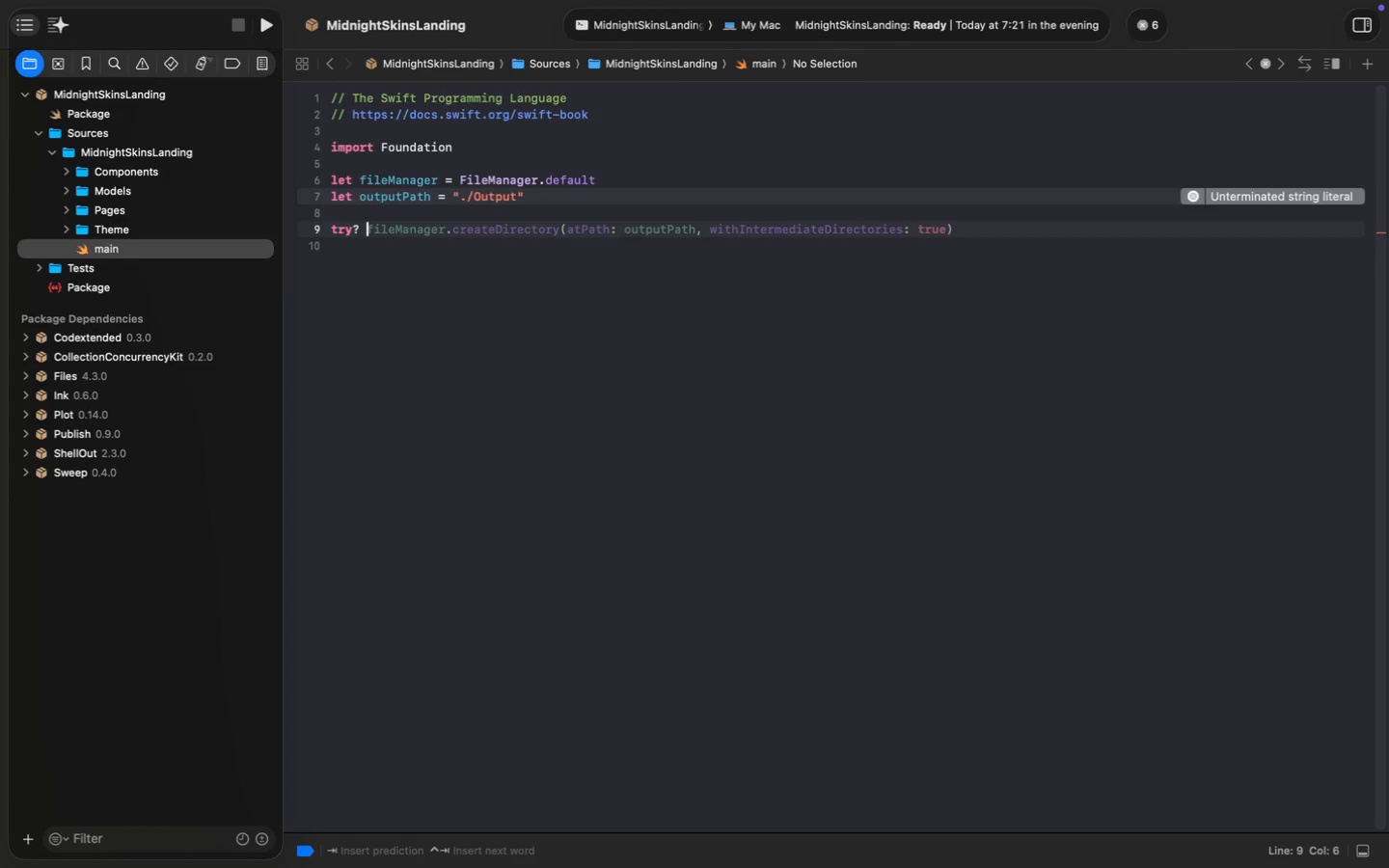 
left_click([567, 231])
 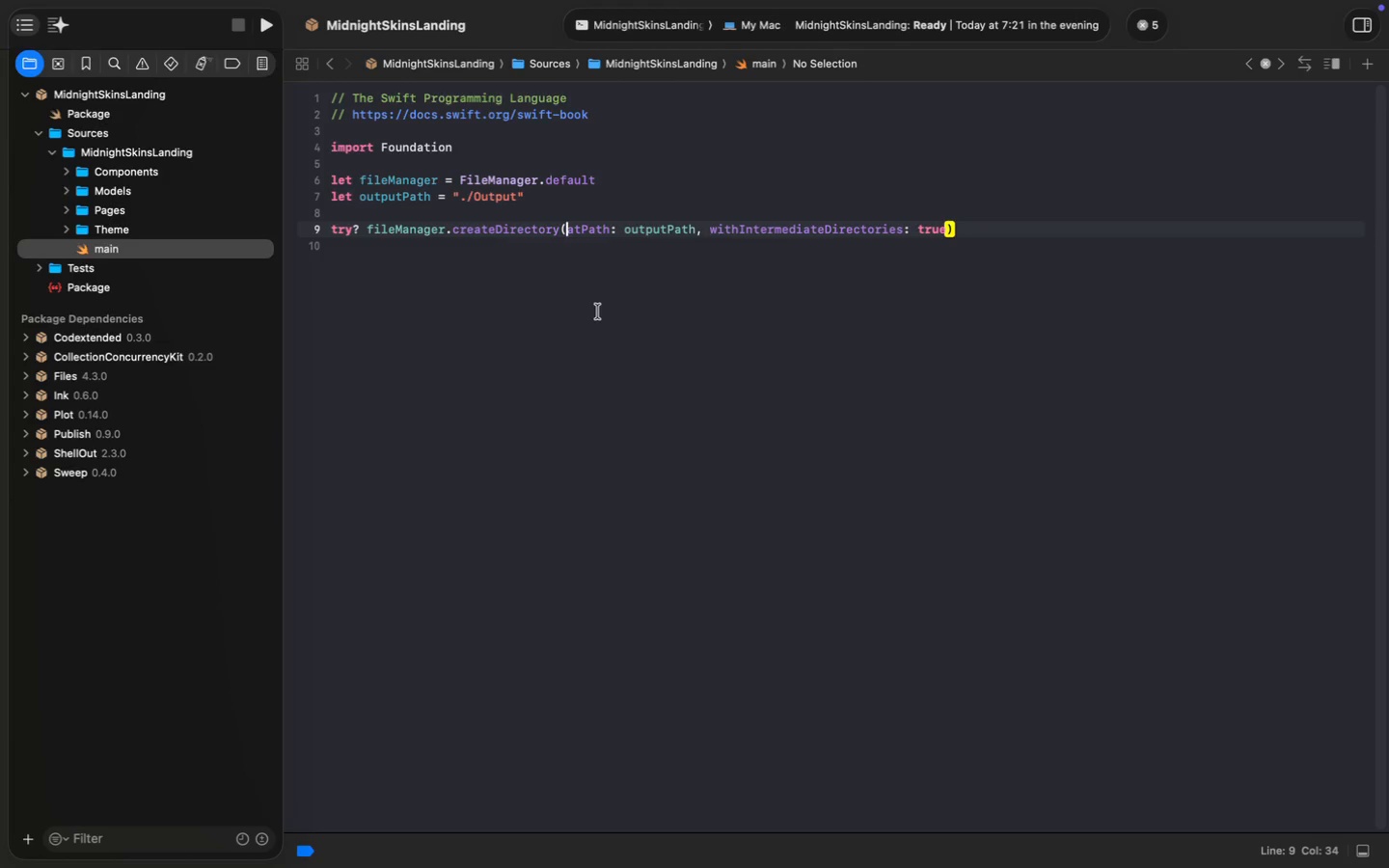 
key(Enter)
 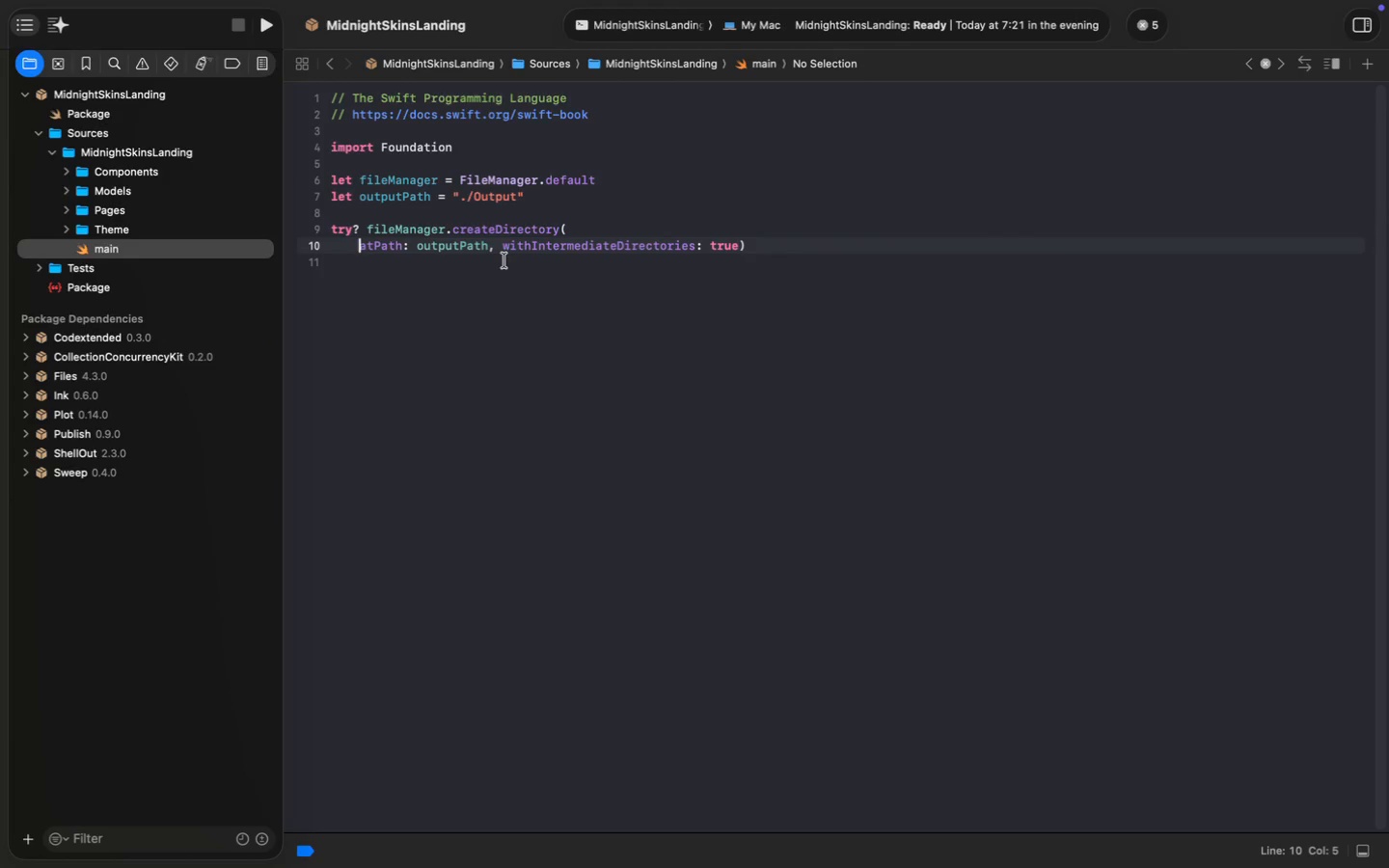 
left_click([504, 247])
 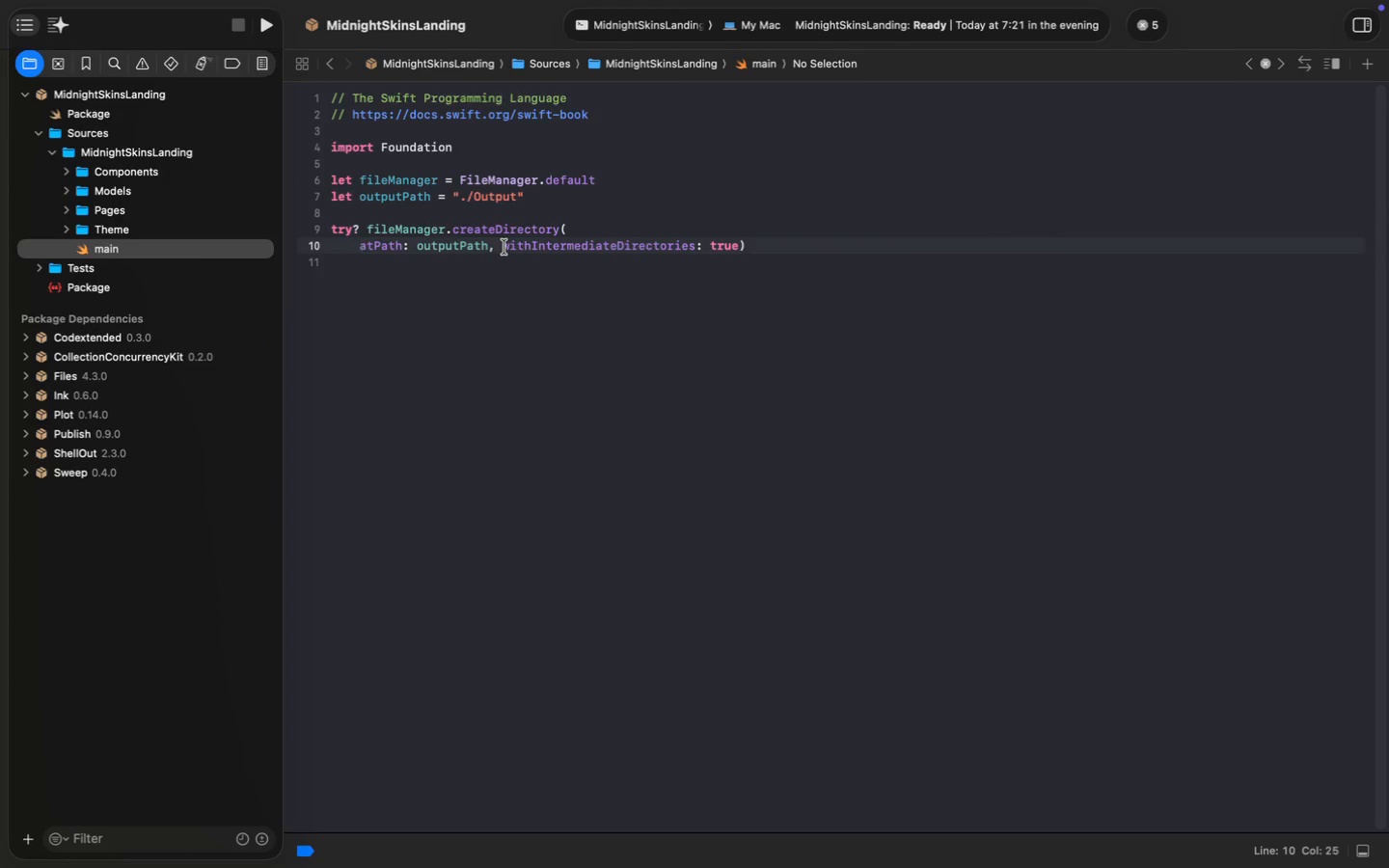 
key(Enter)
 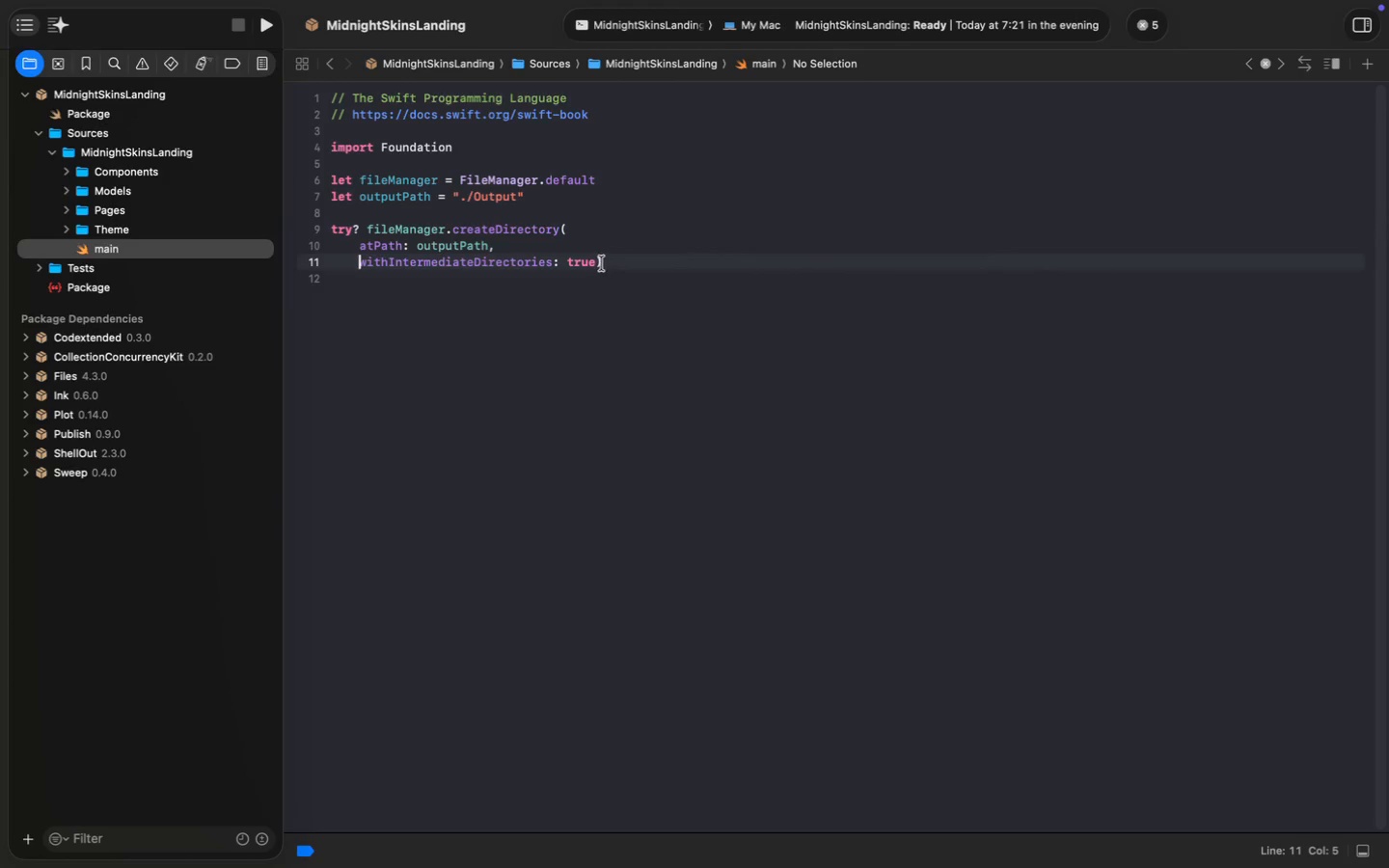 
left_click([598, 262])
 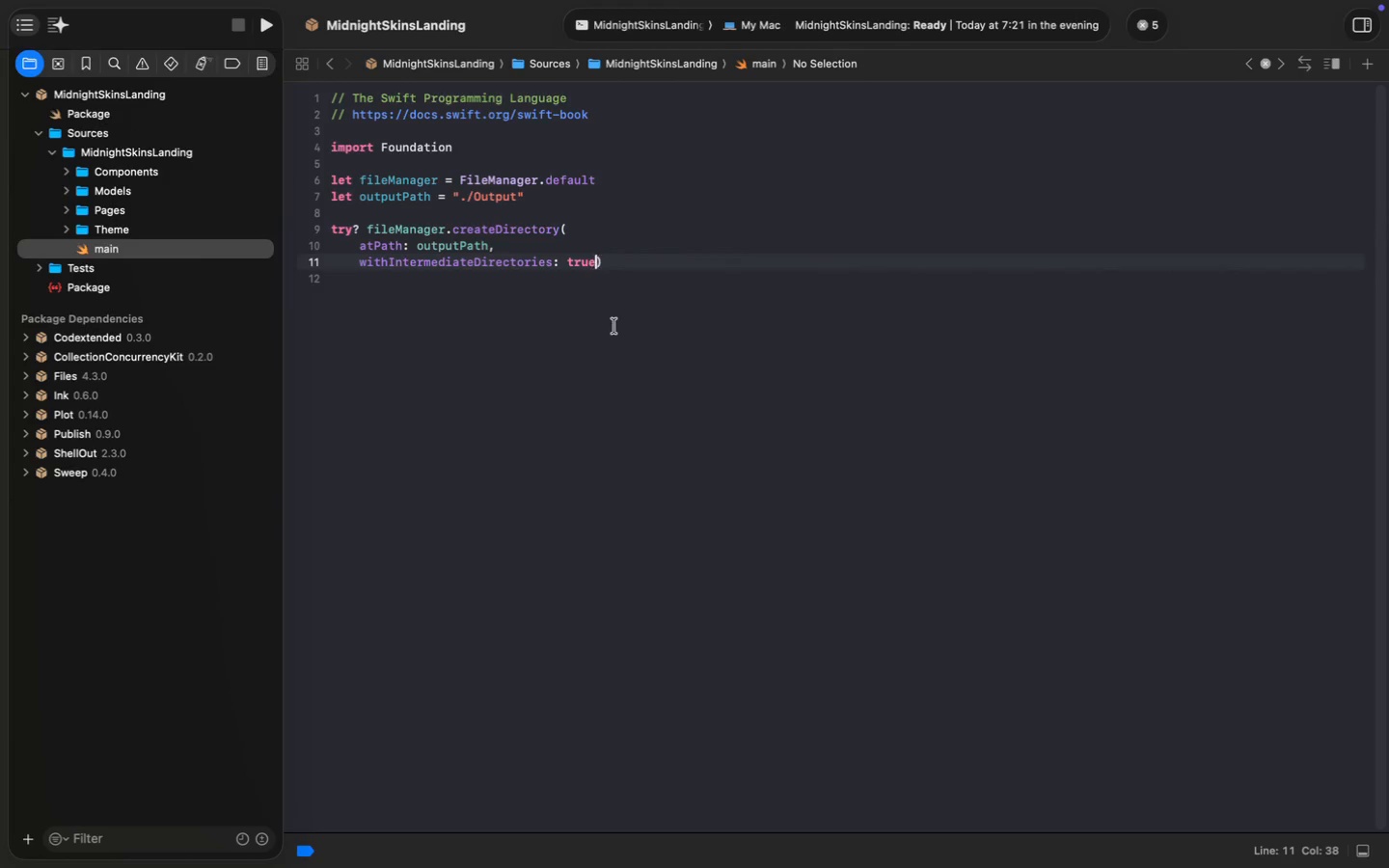 
key(Enter)
 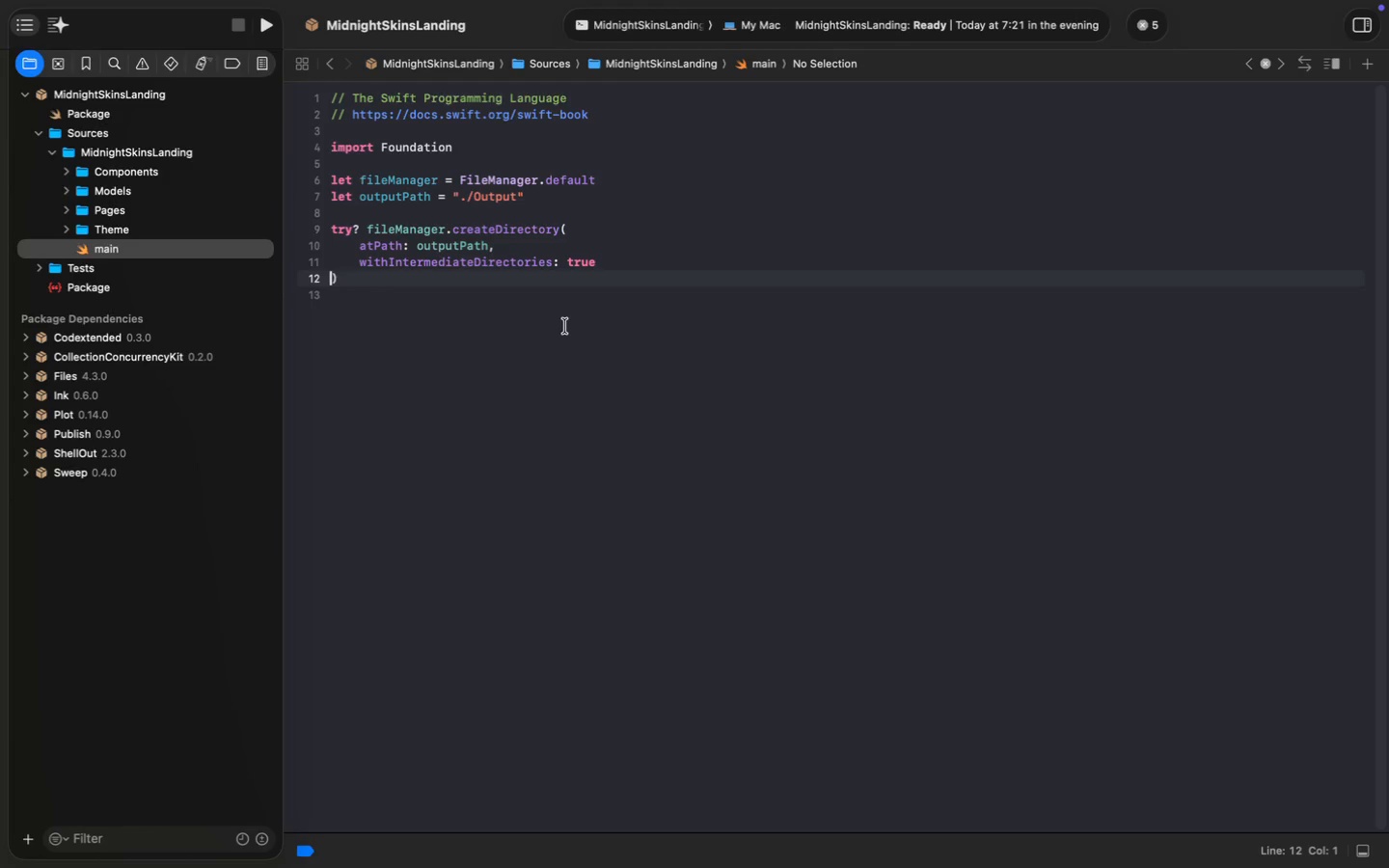 
wait(5.32)
 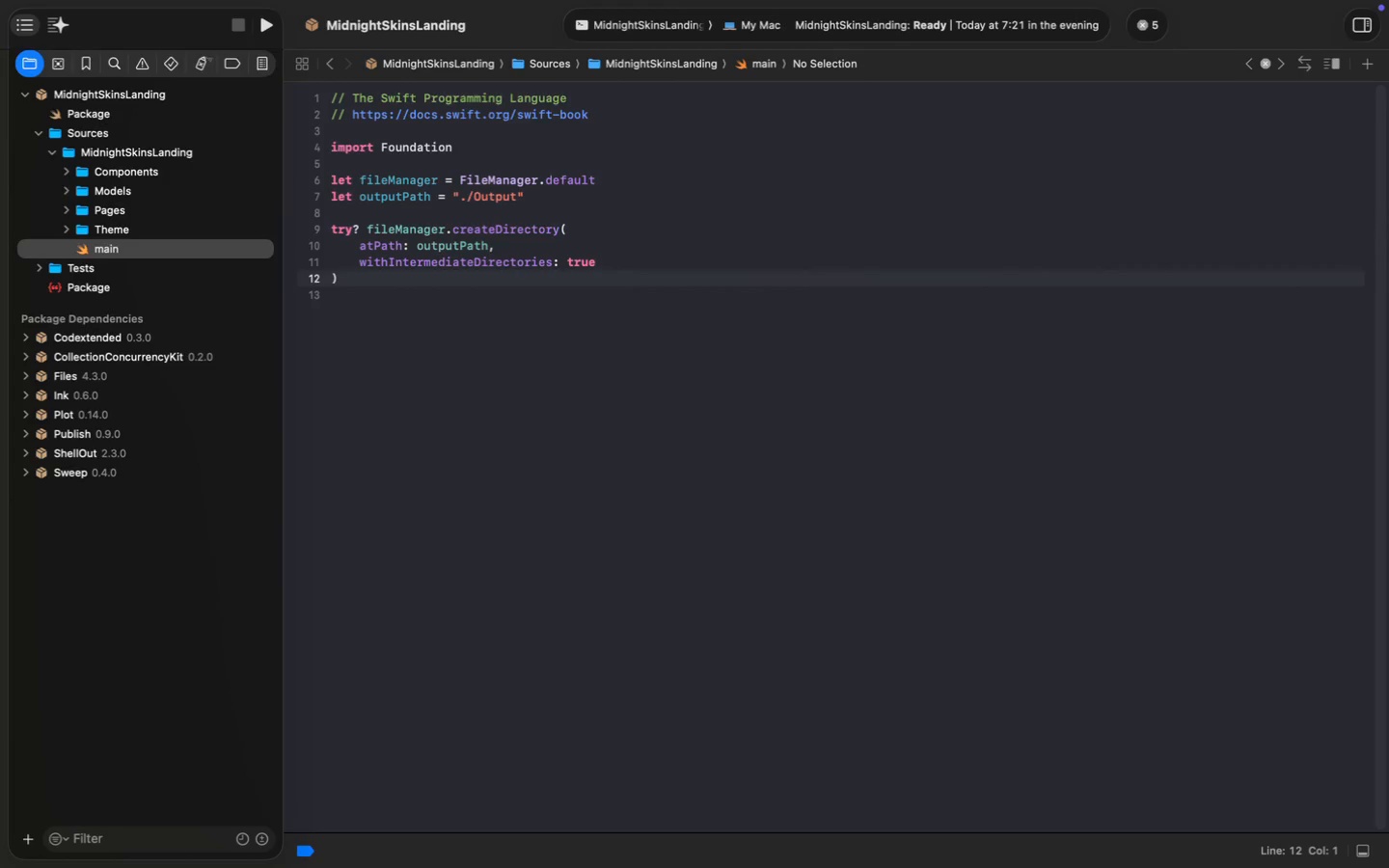 
key(ArrowDown)
 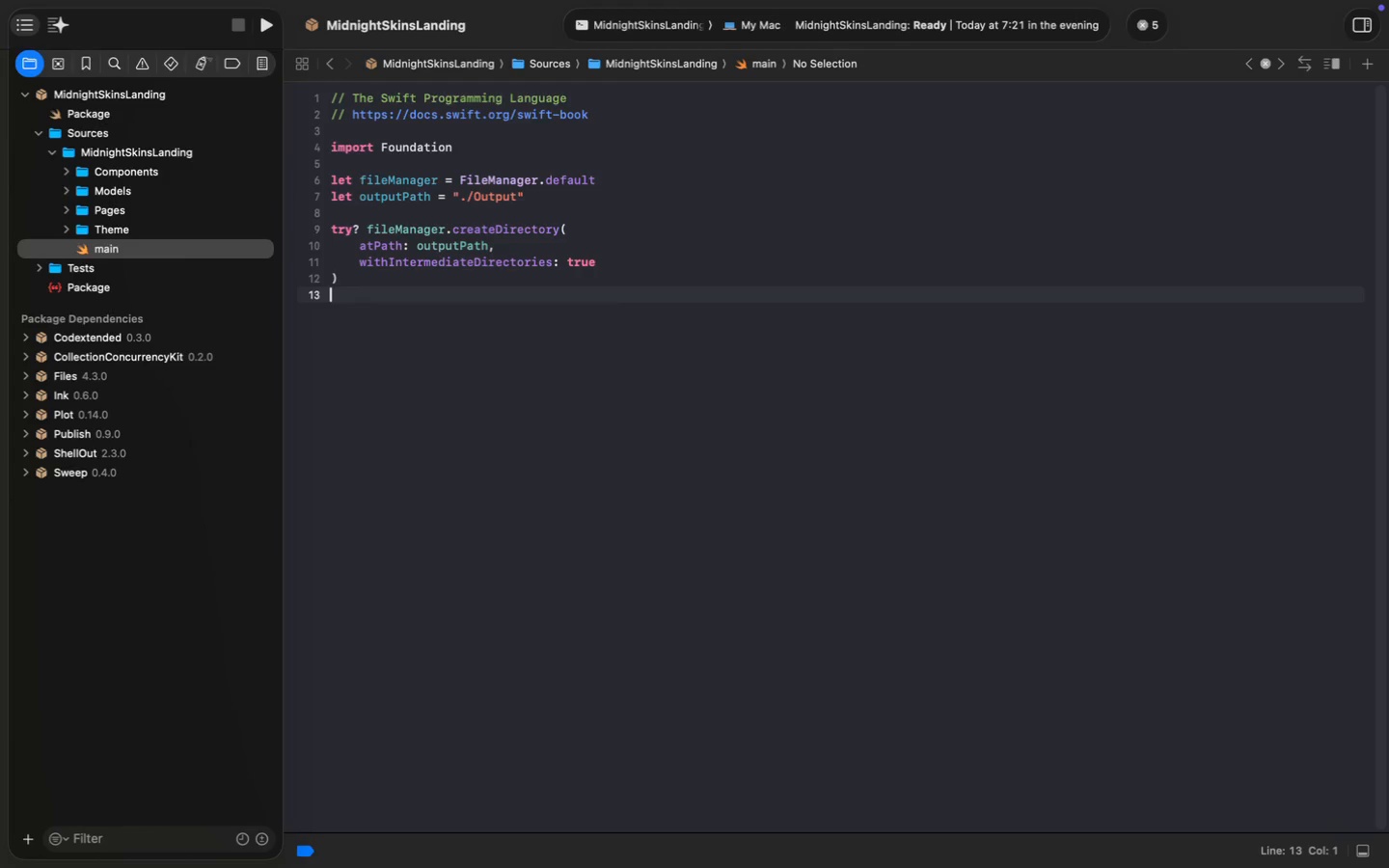 
key(Enter)
 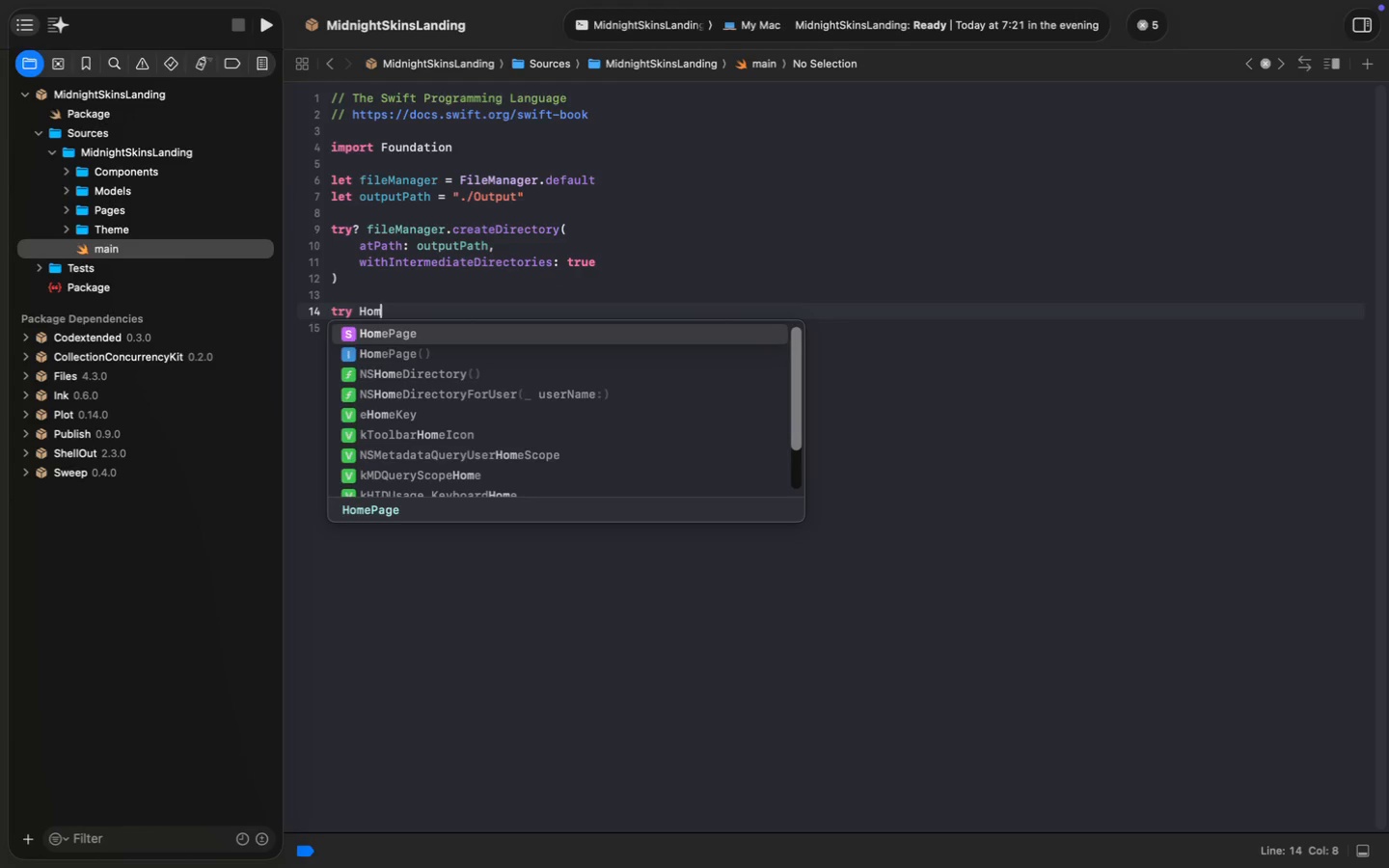 
type(try Home)
 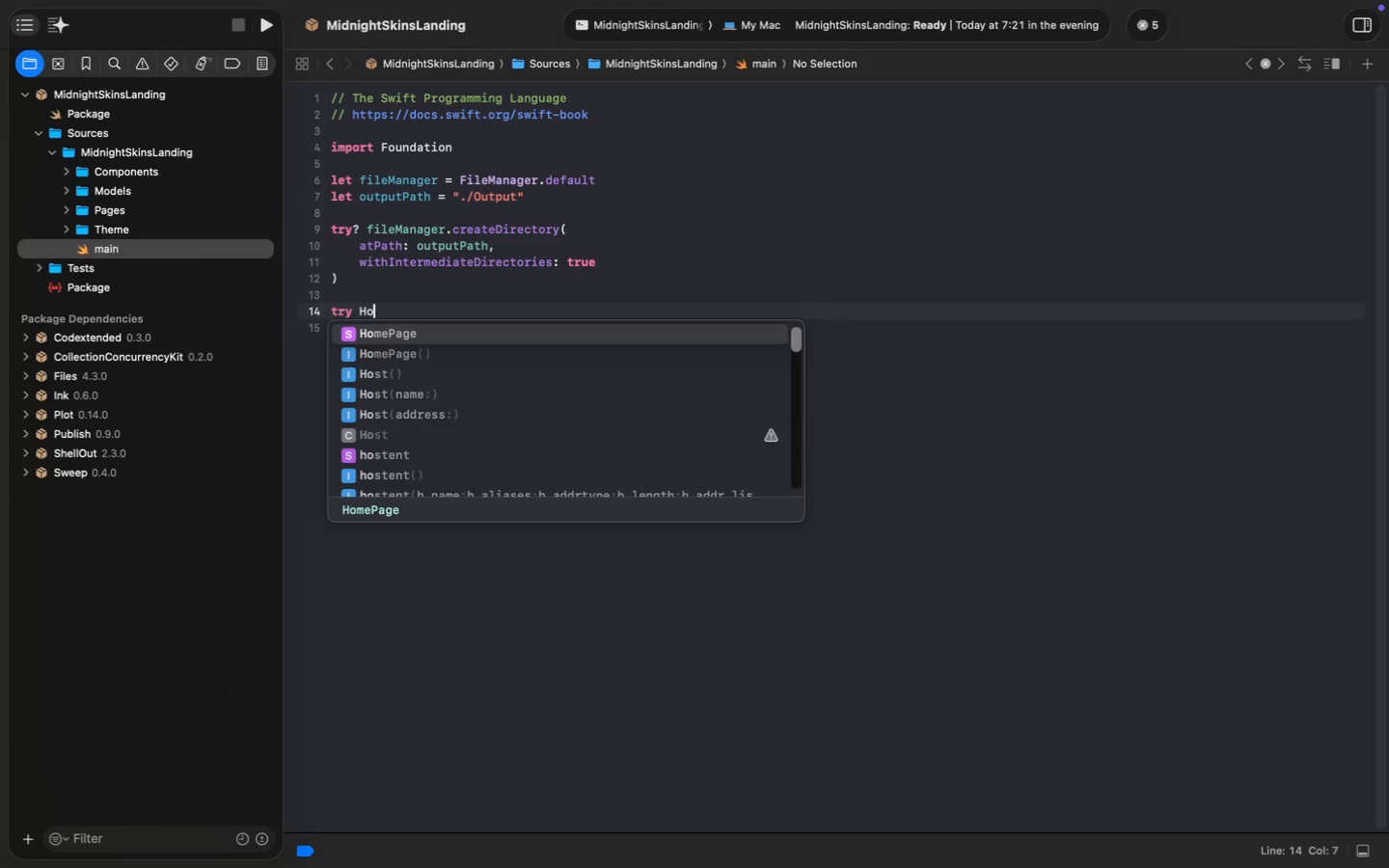 
key(Enter)
 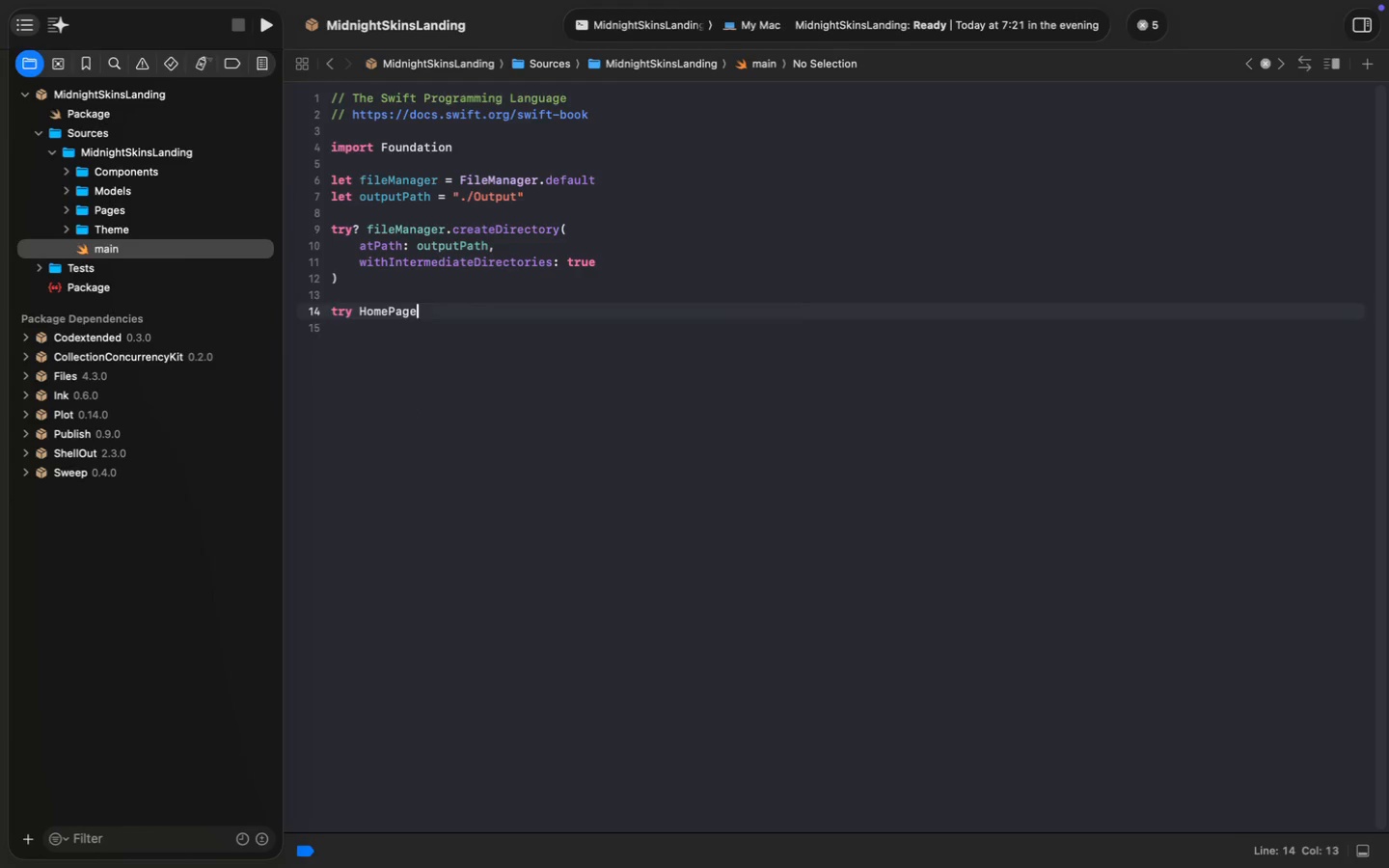 
key(Enter)
 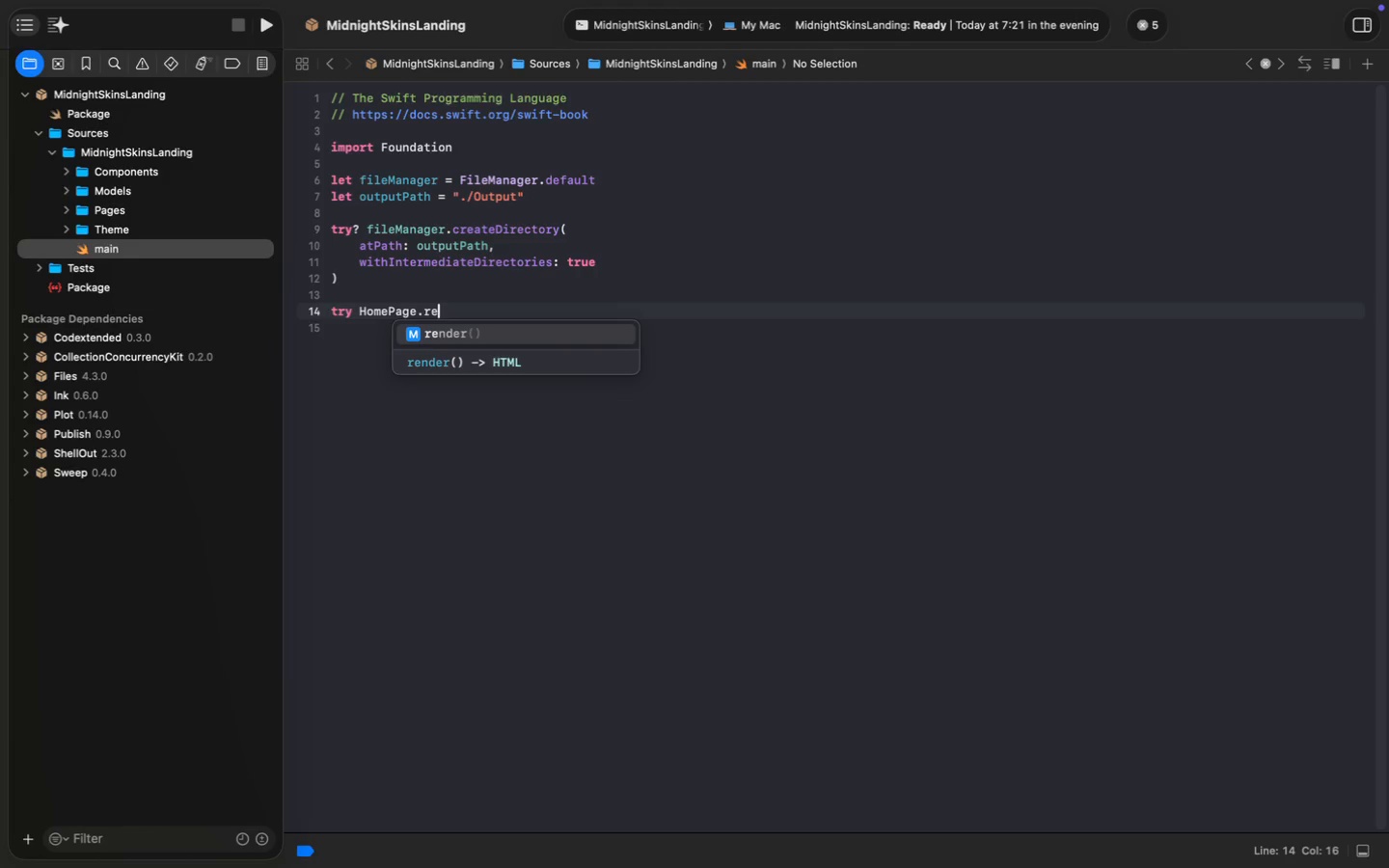 
type(\)
key(Backspace)
key(Backspace)
type(.render)
 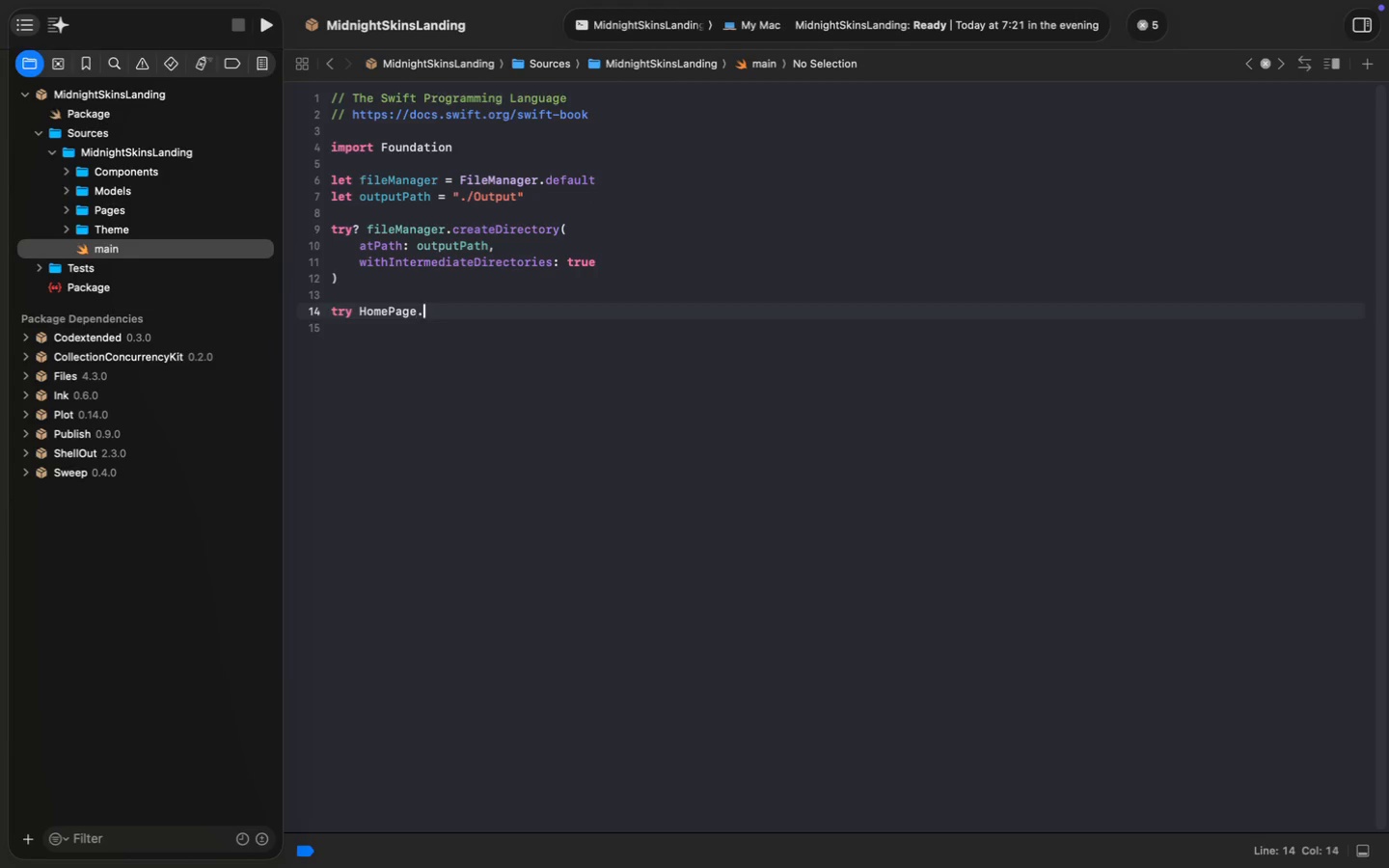 
key(Enter)
 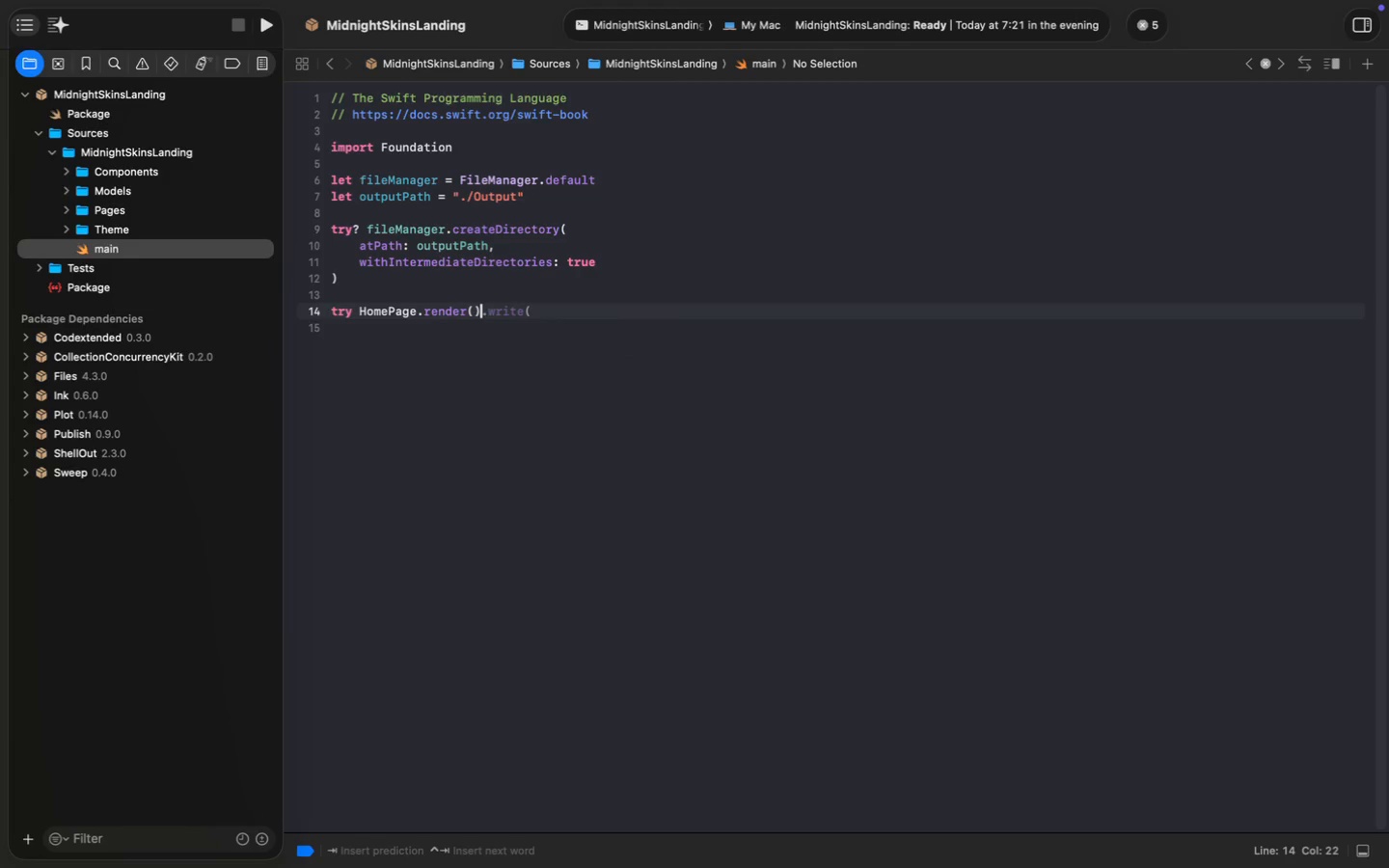 
type(.ren)
 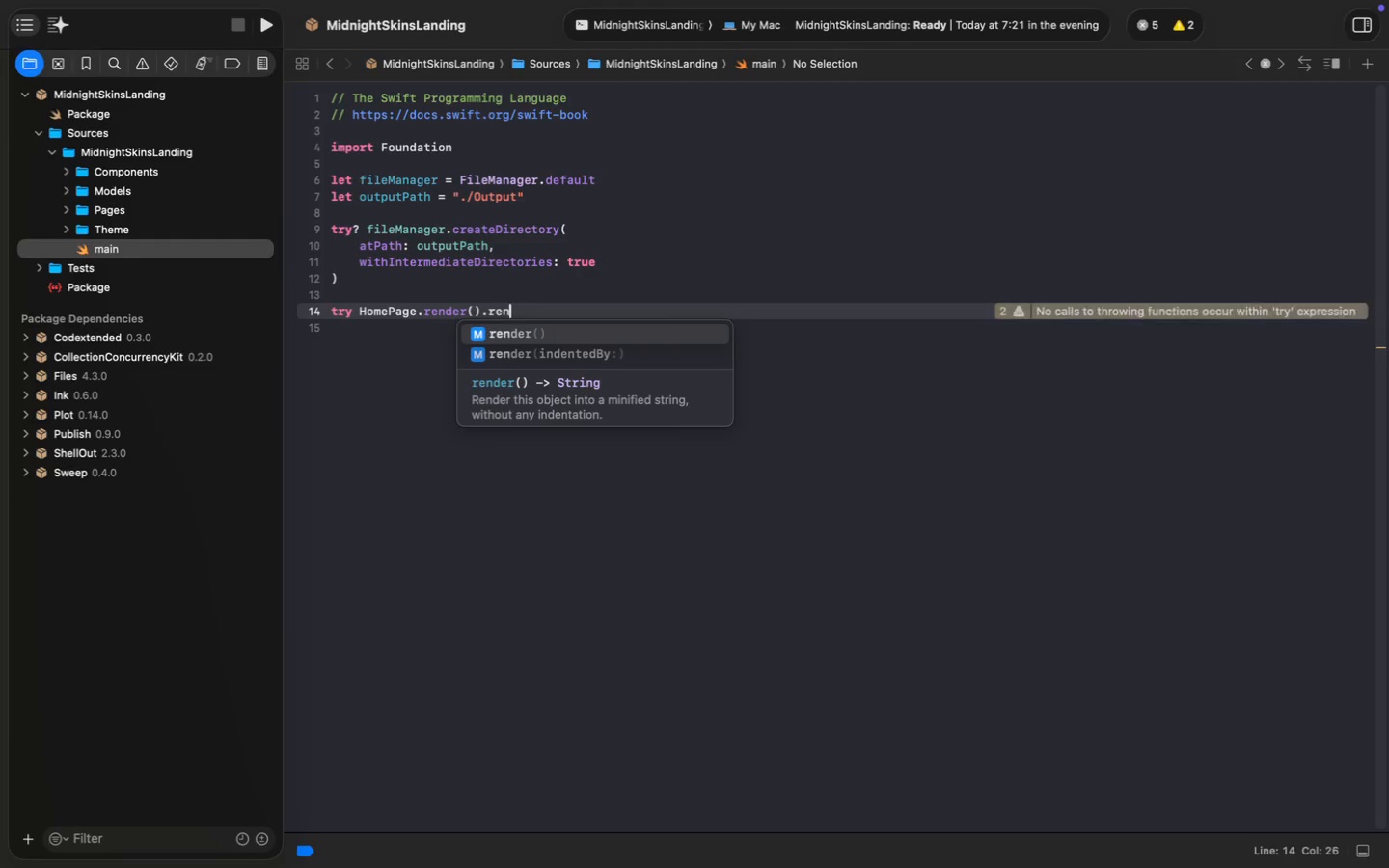 
key(Enter)
 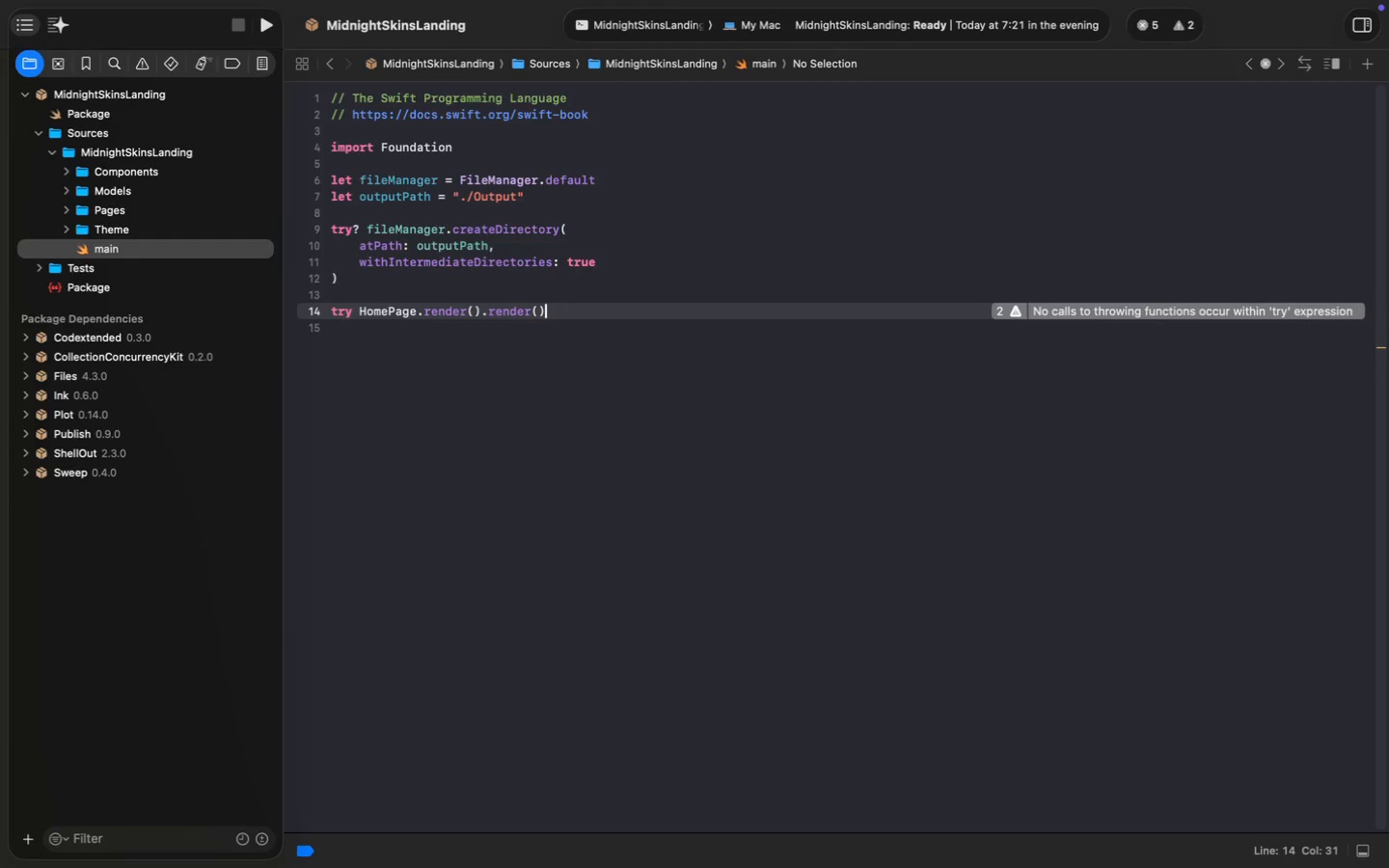 
key(Enter)
 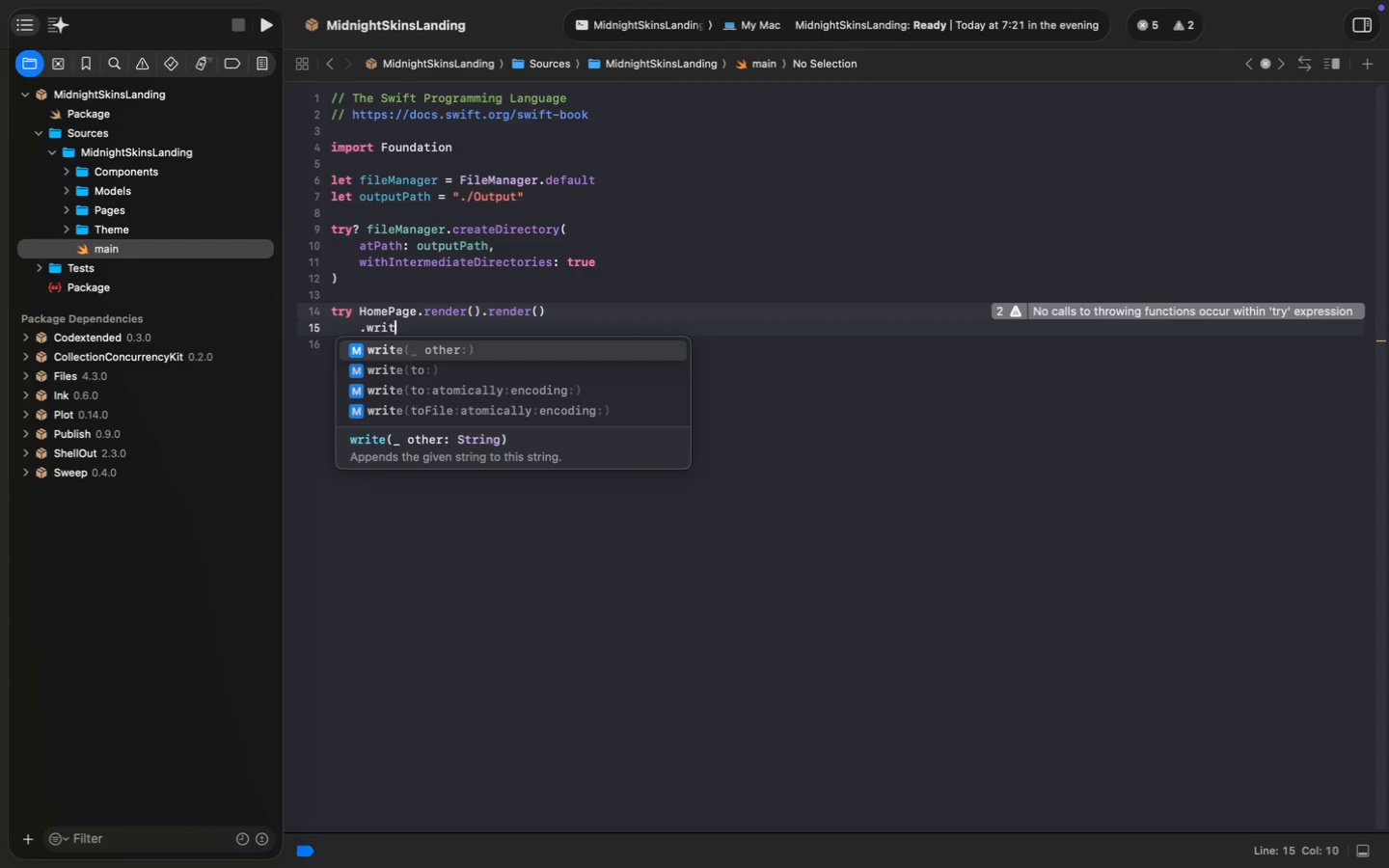 
type(.writ)
 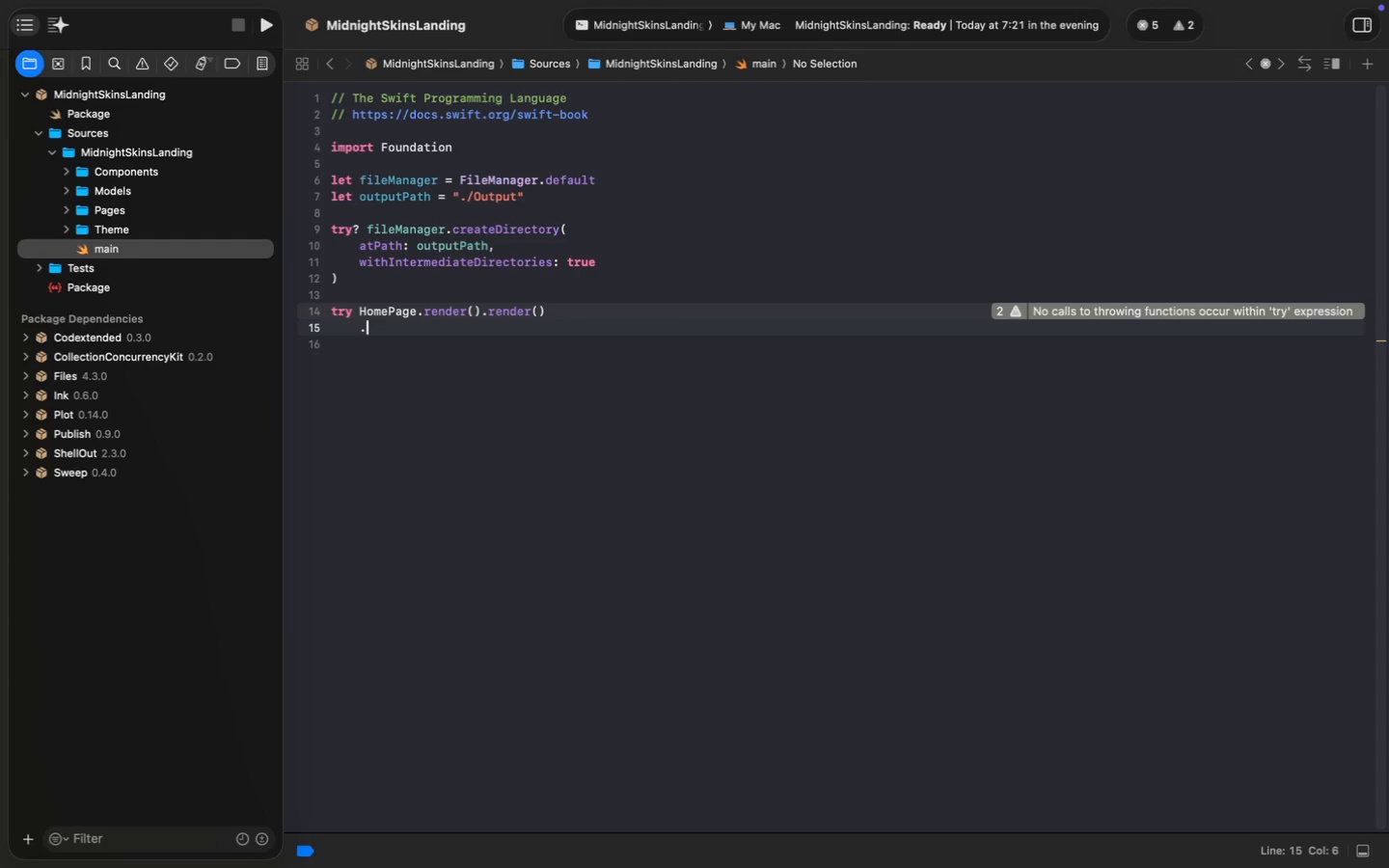 
key(Enter)
 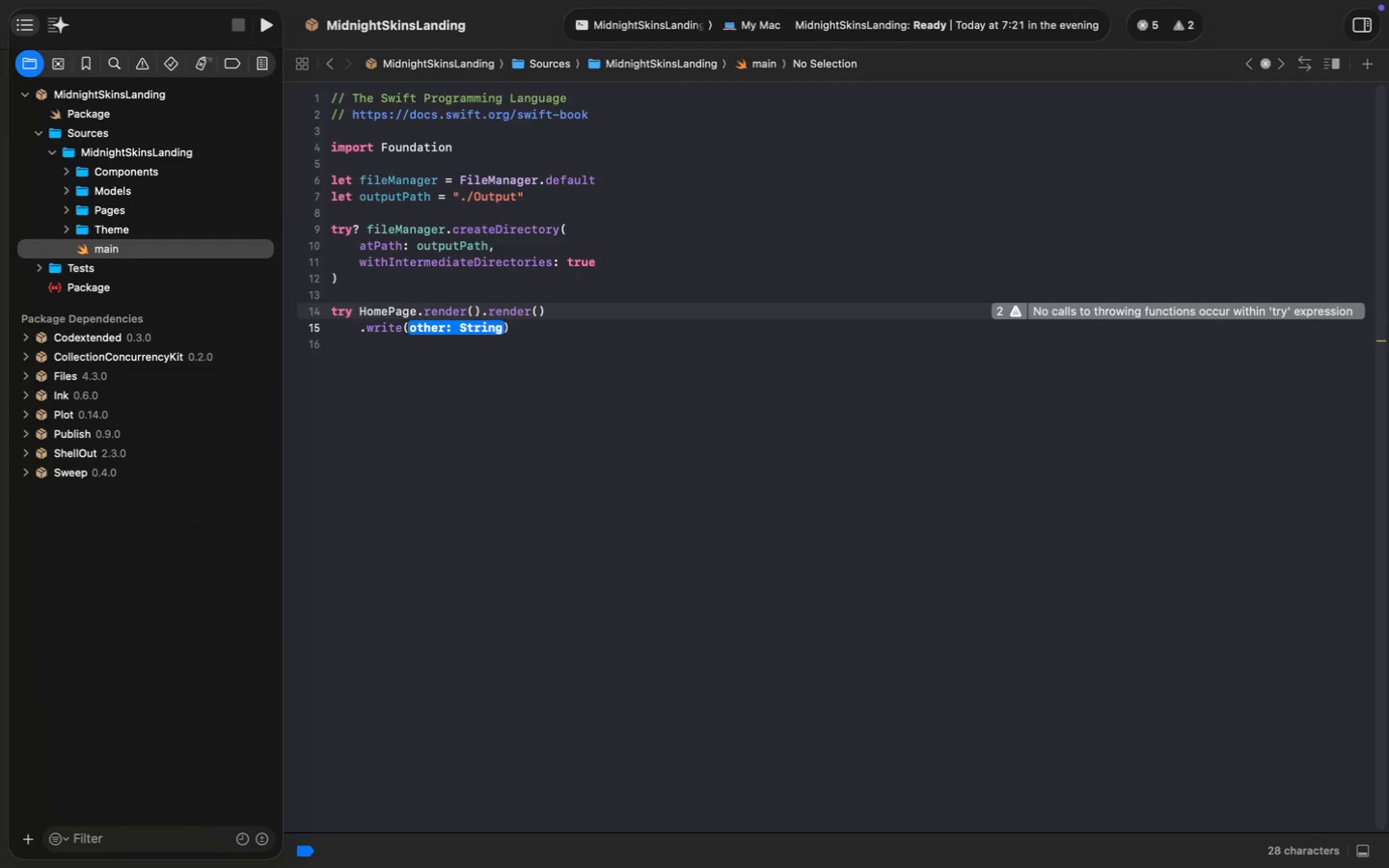 
type(toF)
 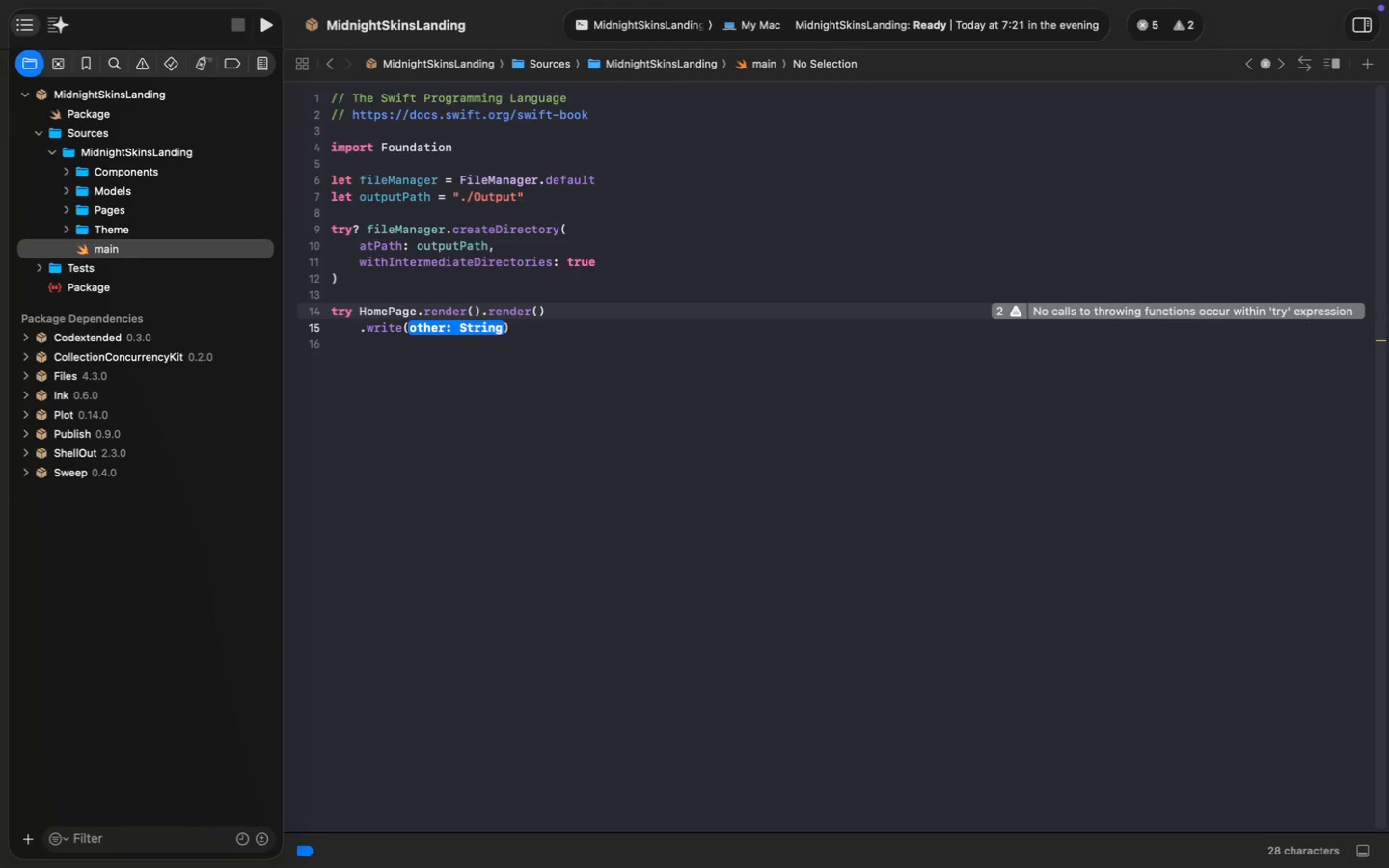 
key(Enter)
 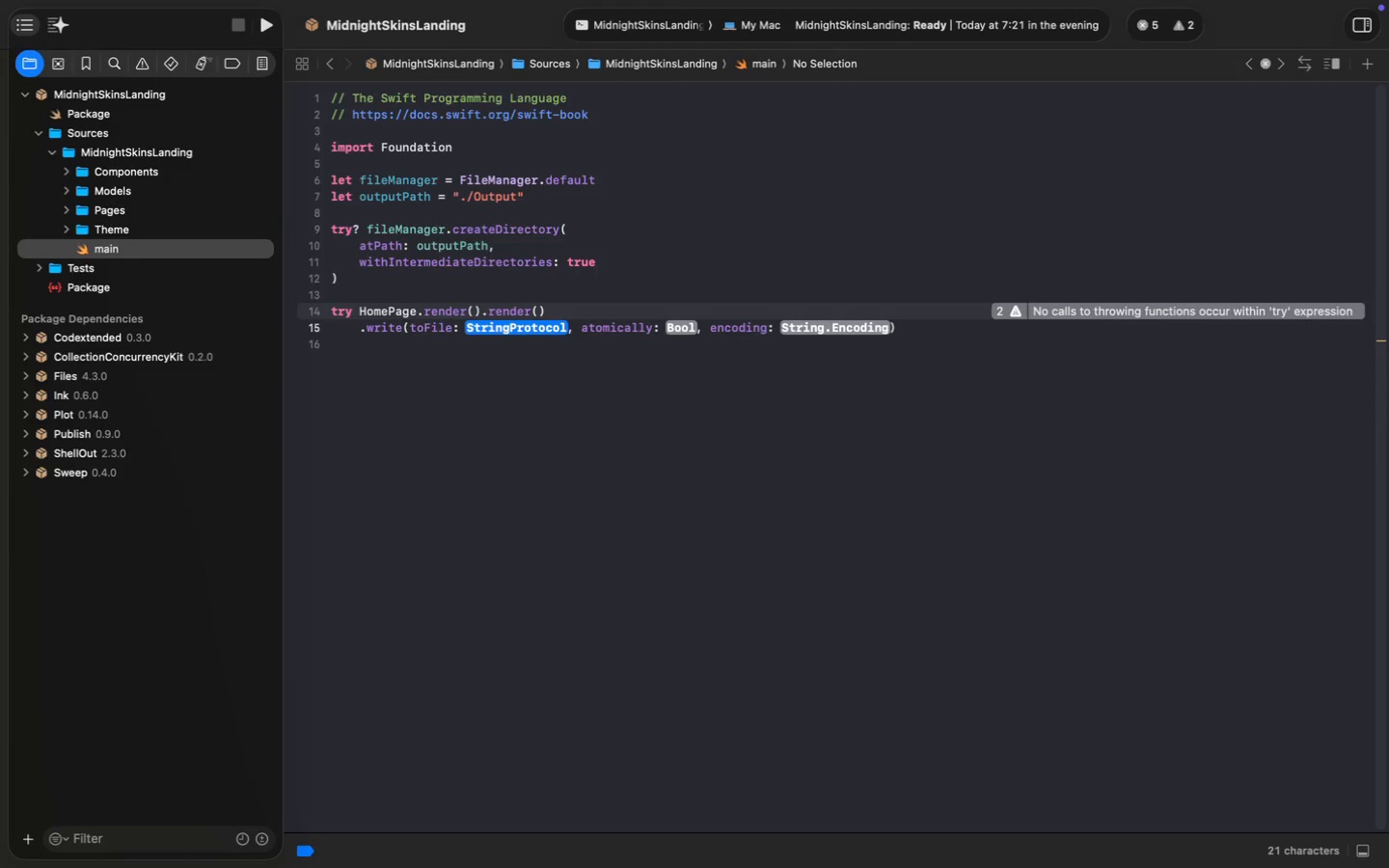 
key(Shift+Backslash)
 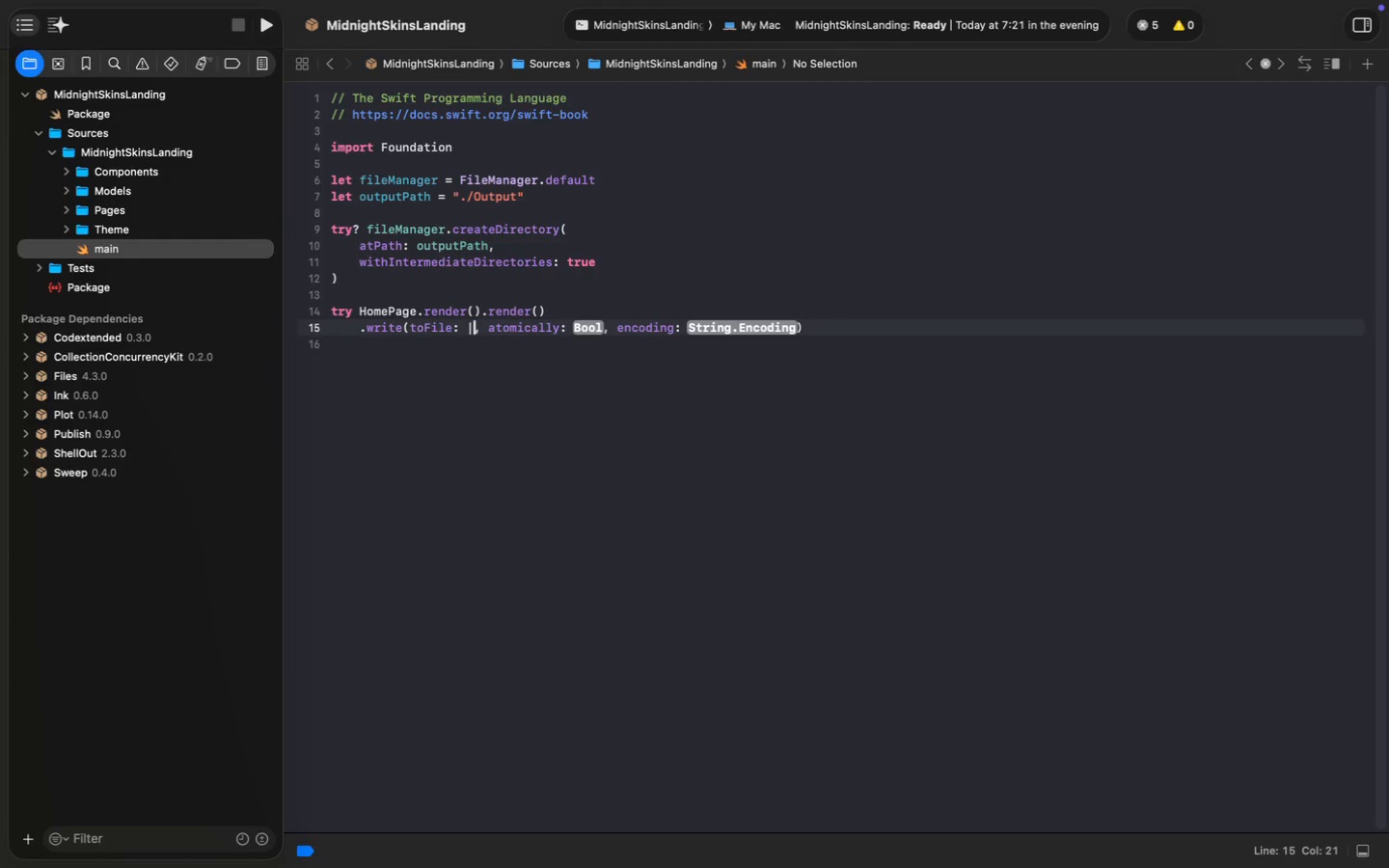 
key(Backspace)
 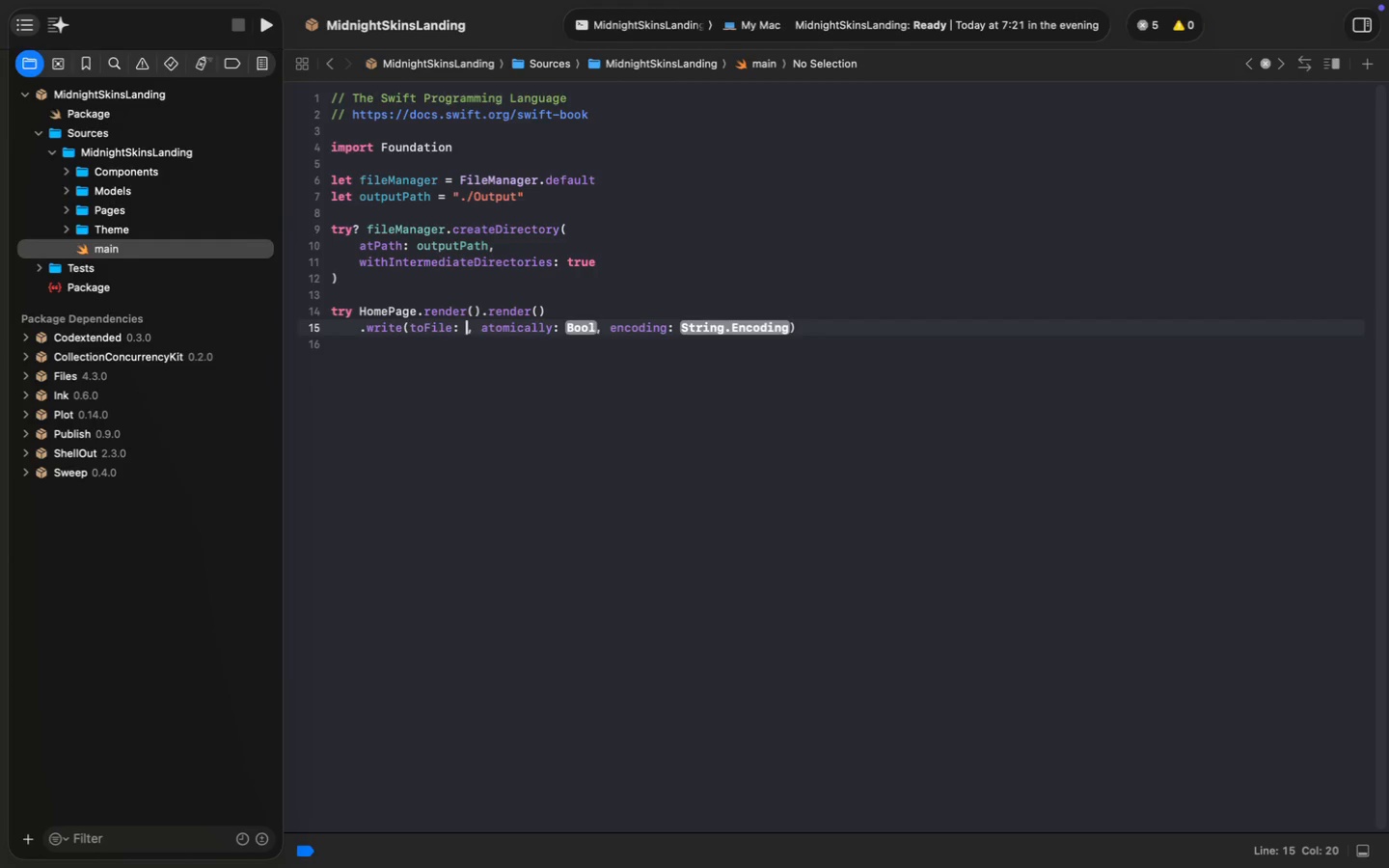 
key(Shift+Quote)
 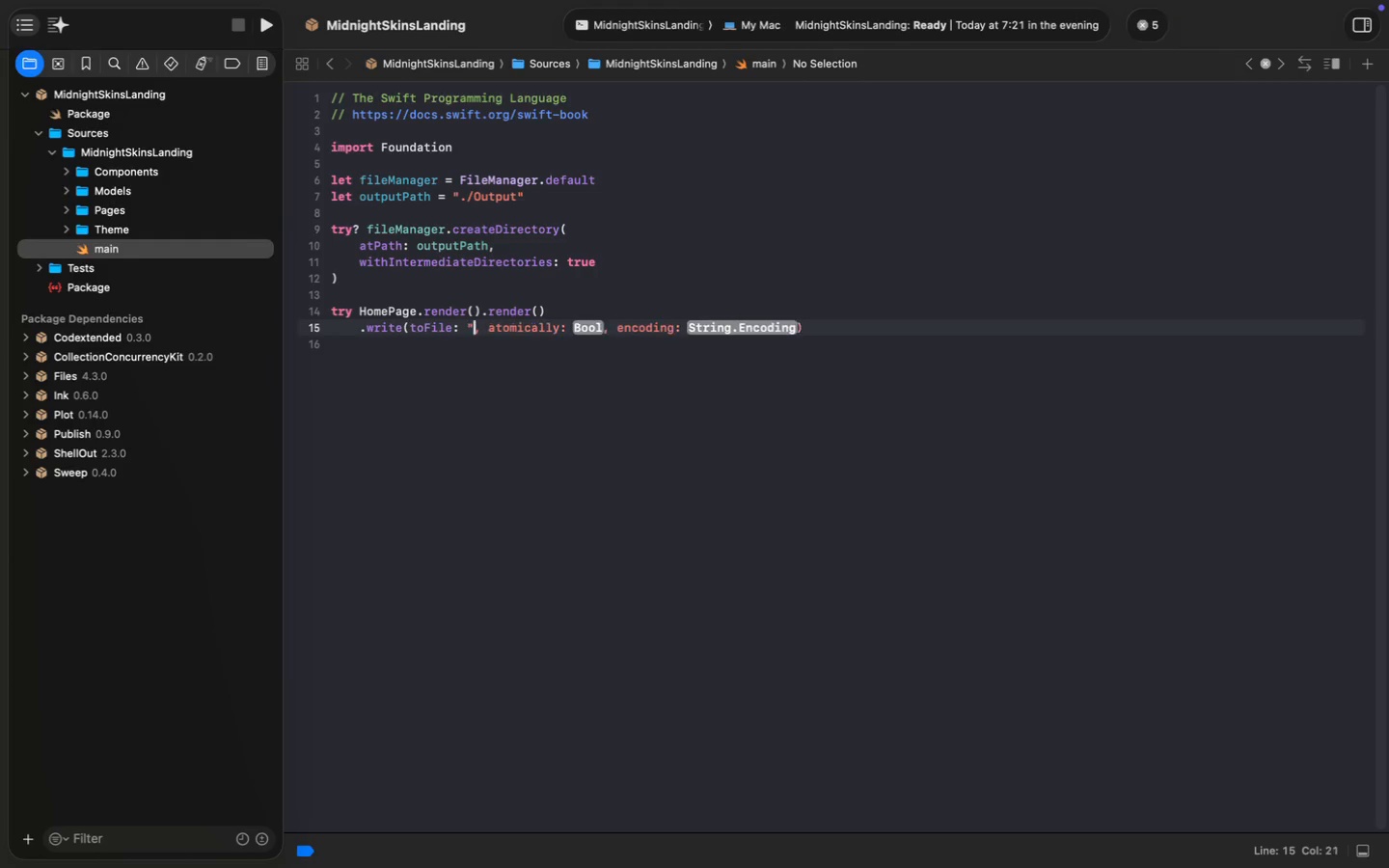 
key(Shift+Quote)
 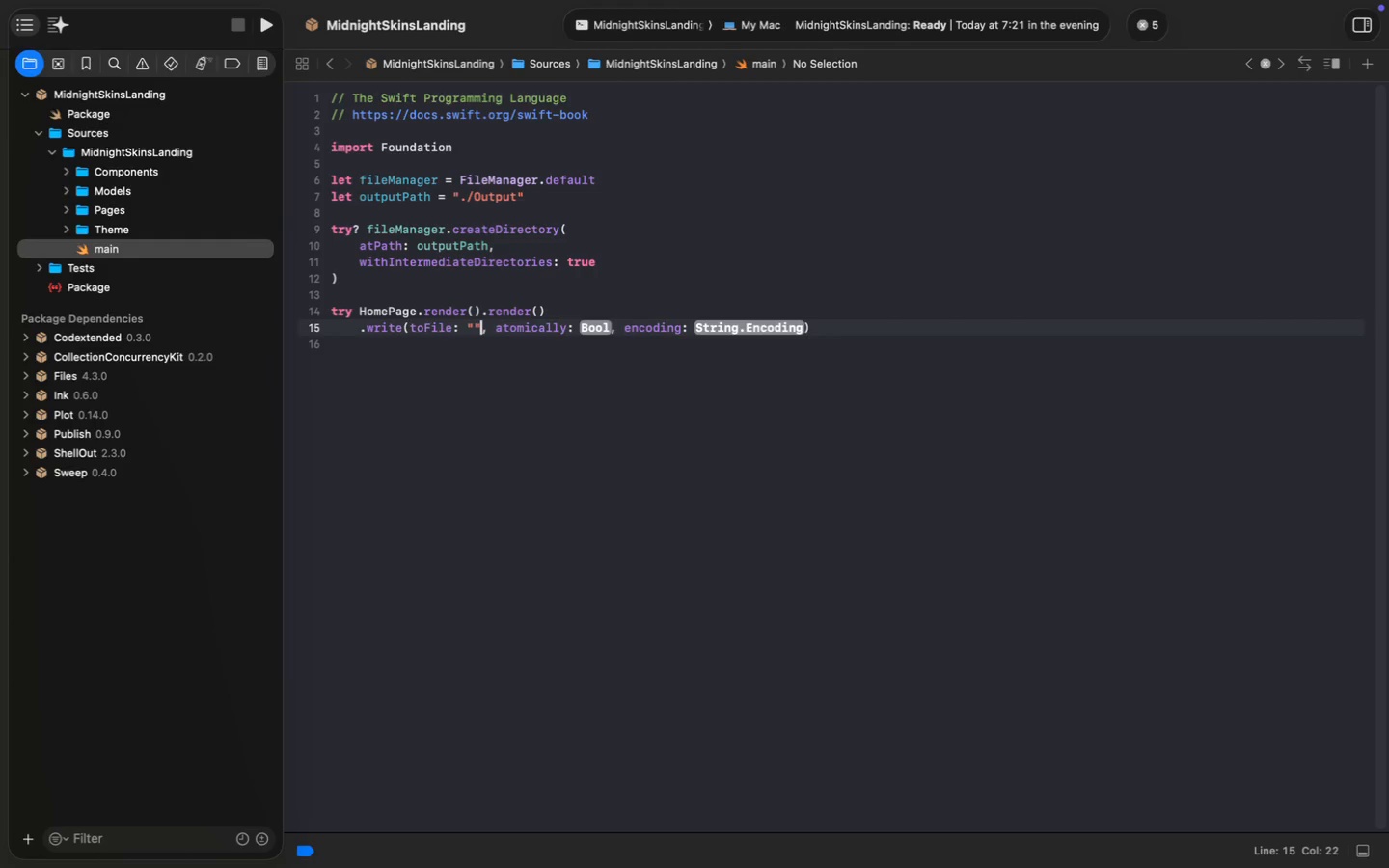 
key(ArrowLeft)
 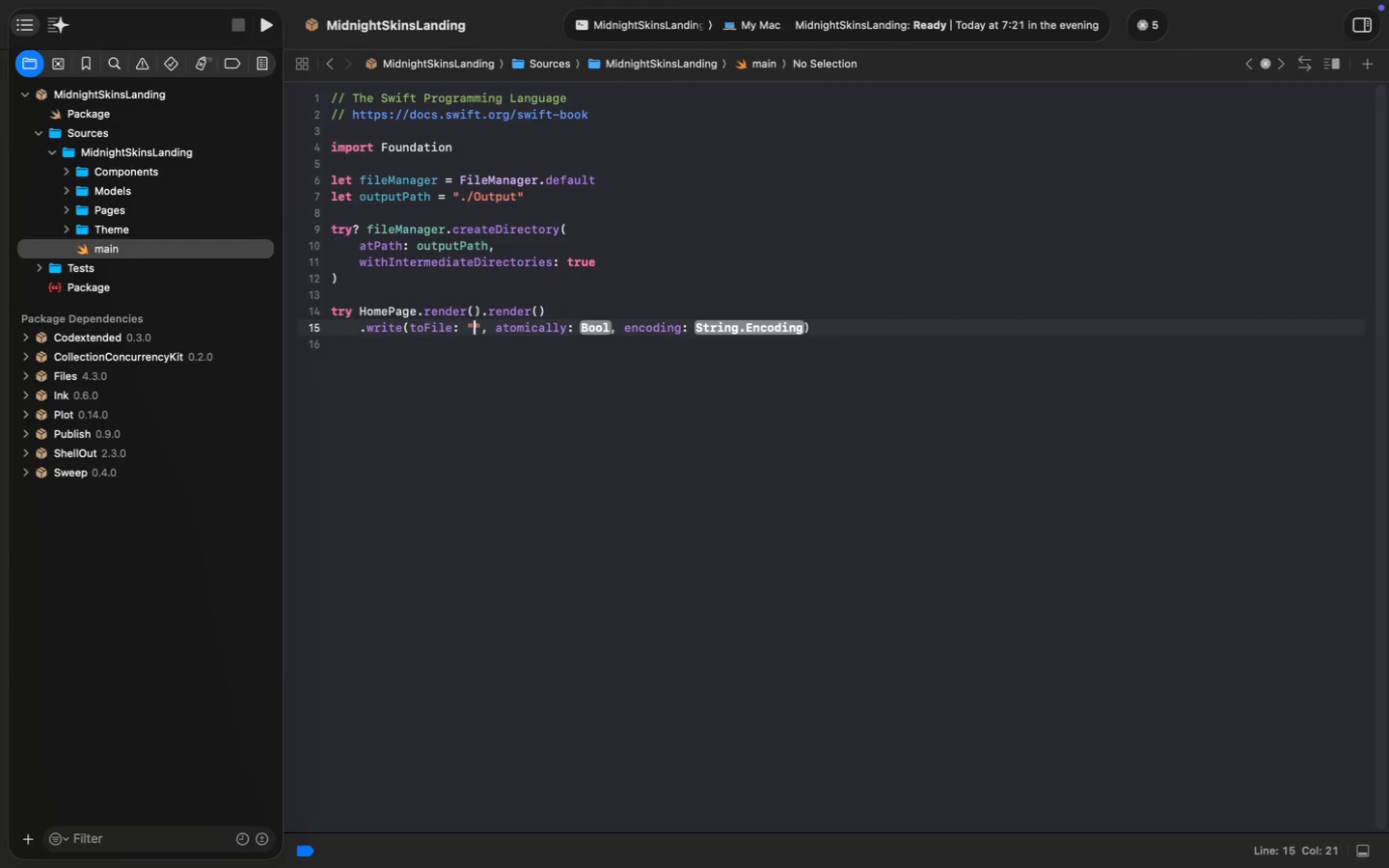 
type(\())
 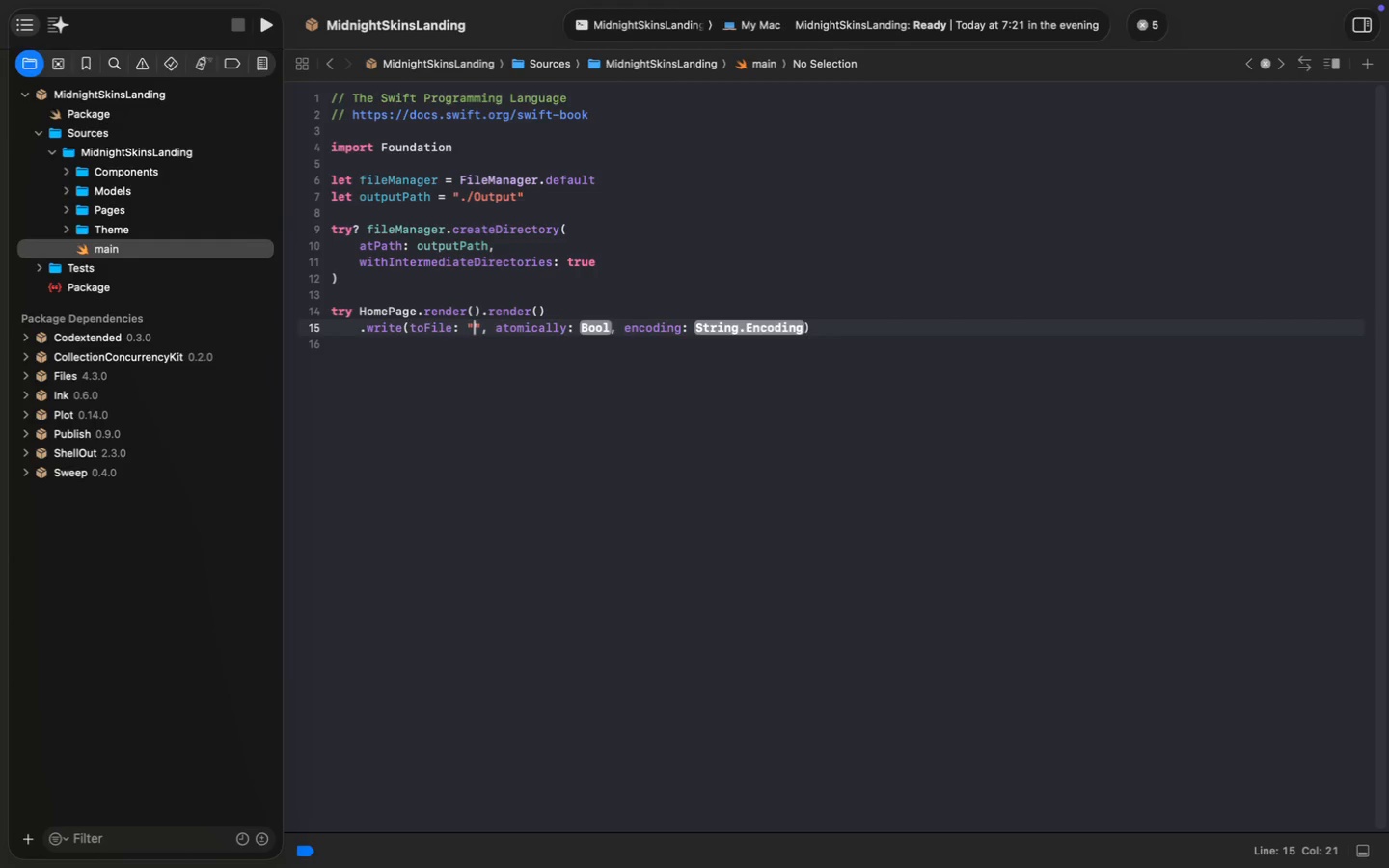 
key(ArrowLeft)
 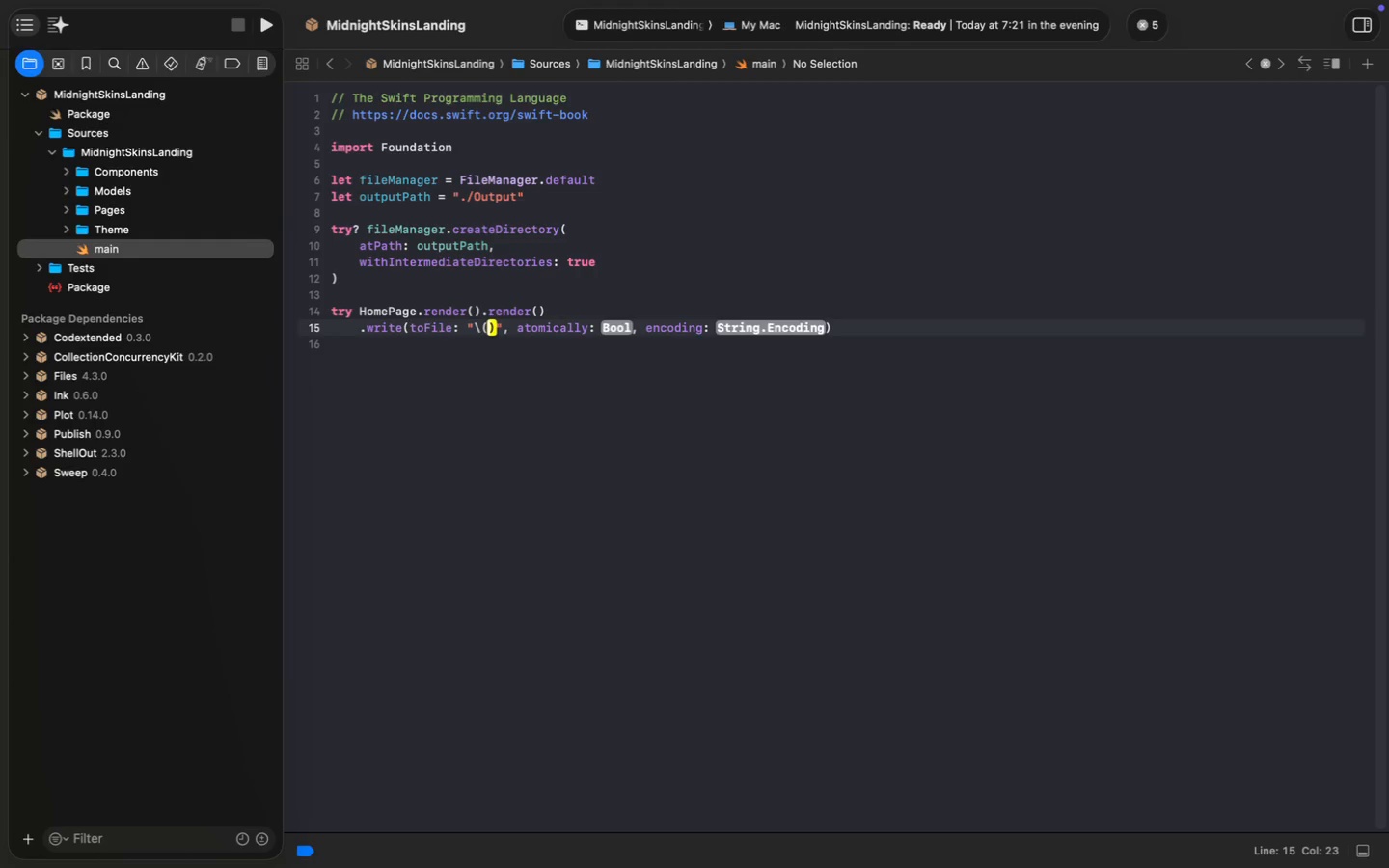 
type(outp)
 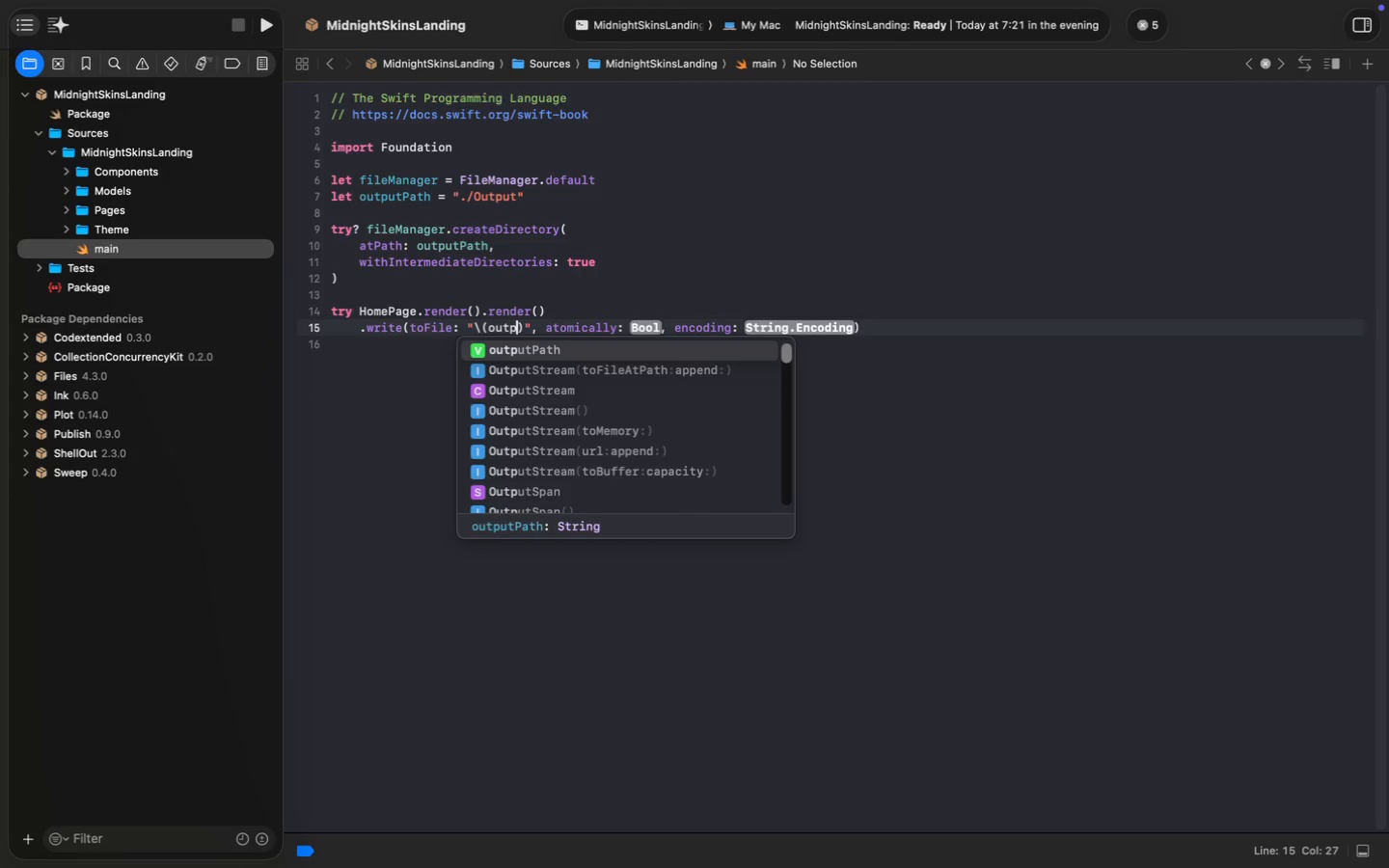 
key(Enter)
 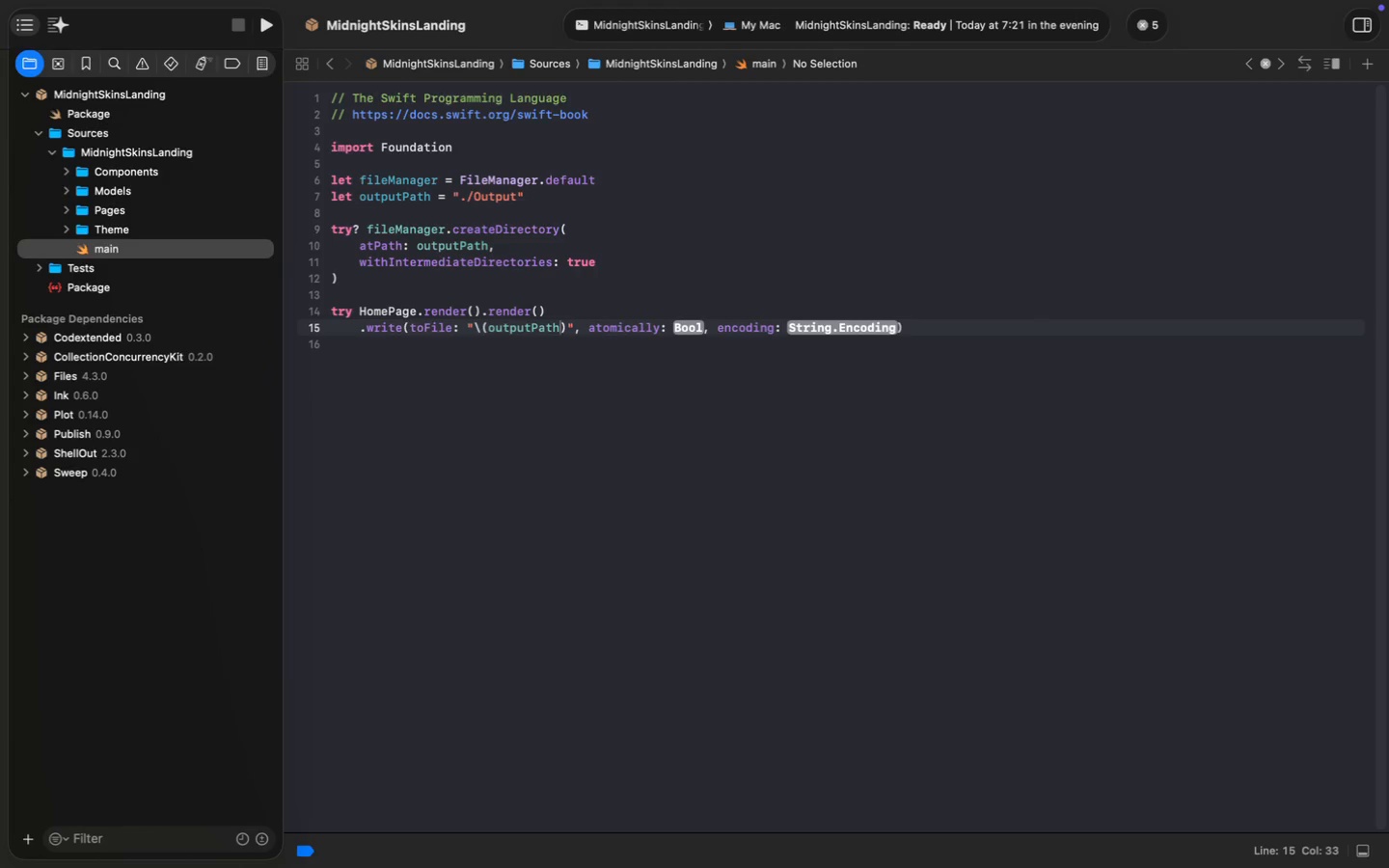 
key(ArrowRight)
 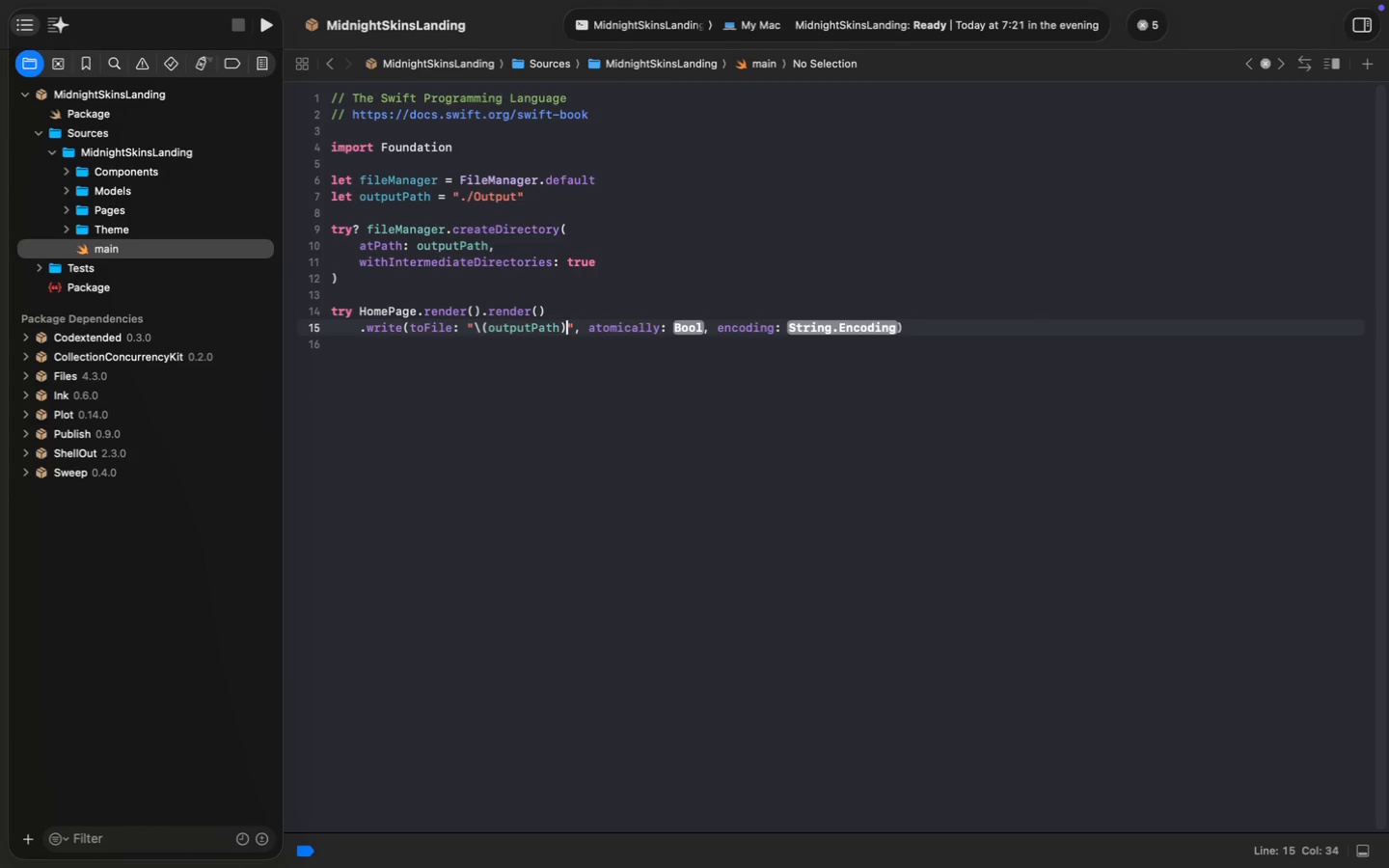 
type(.)
key(Backspace)
type(/index.)
 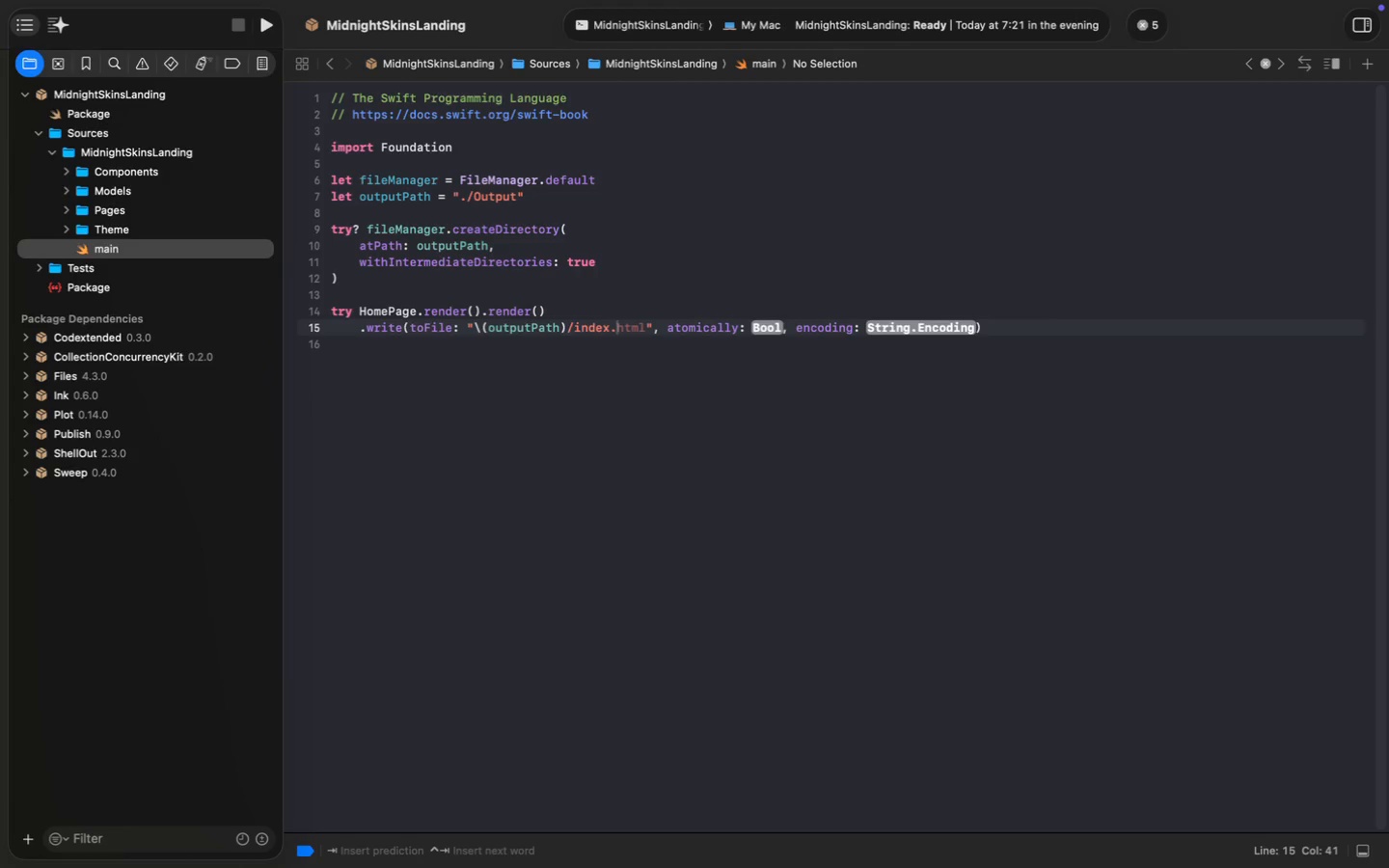 
key(Tab)
 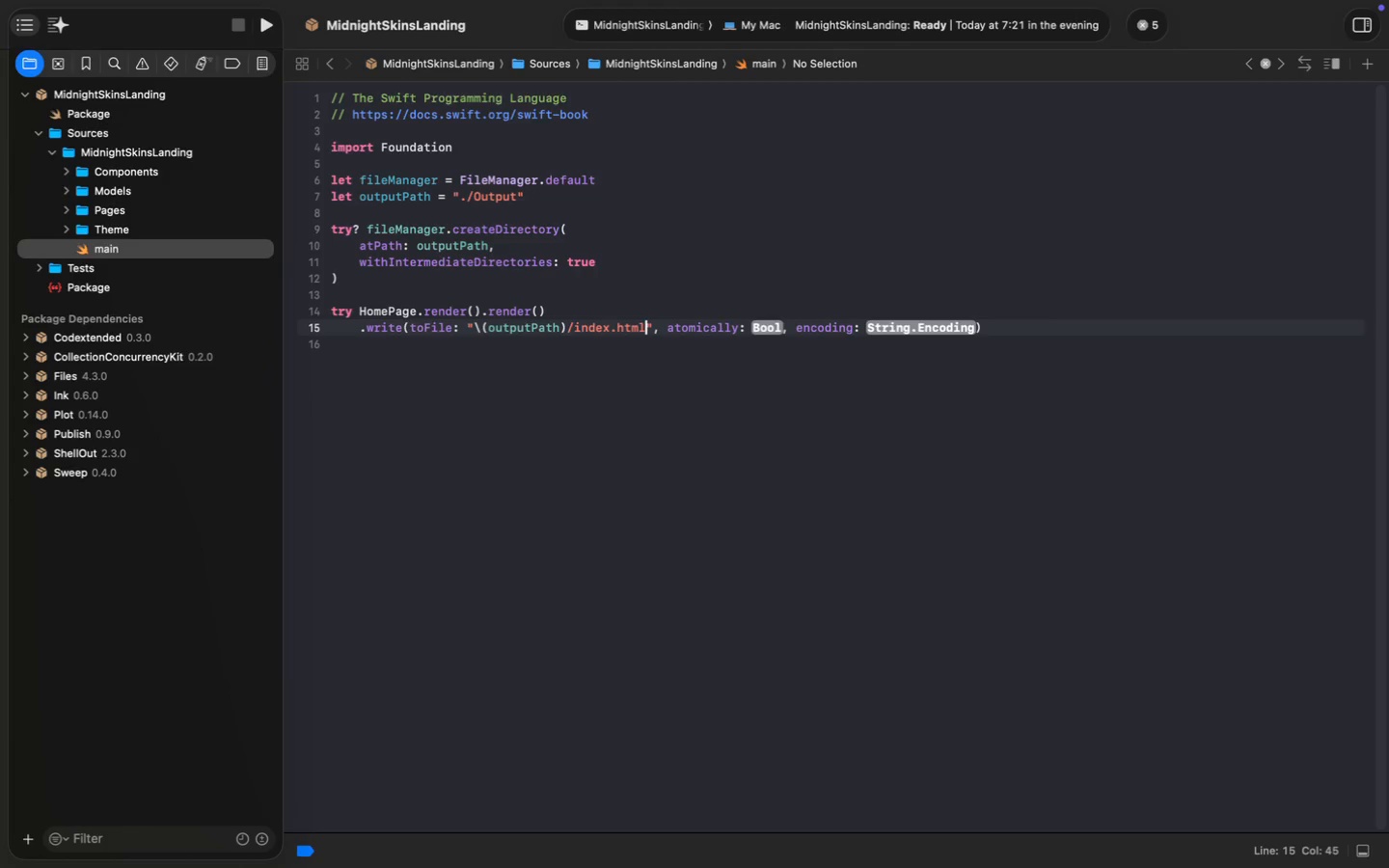 
key(Alt+ArrowRight)
 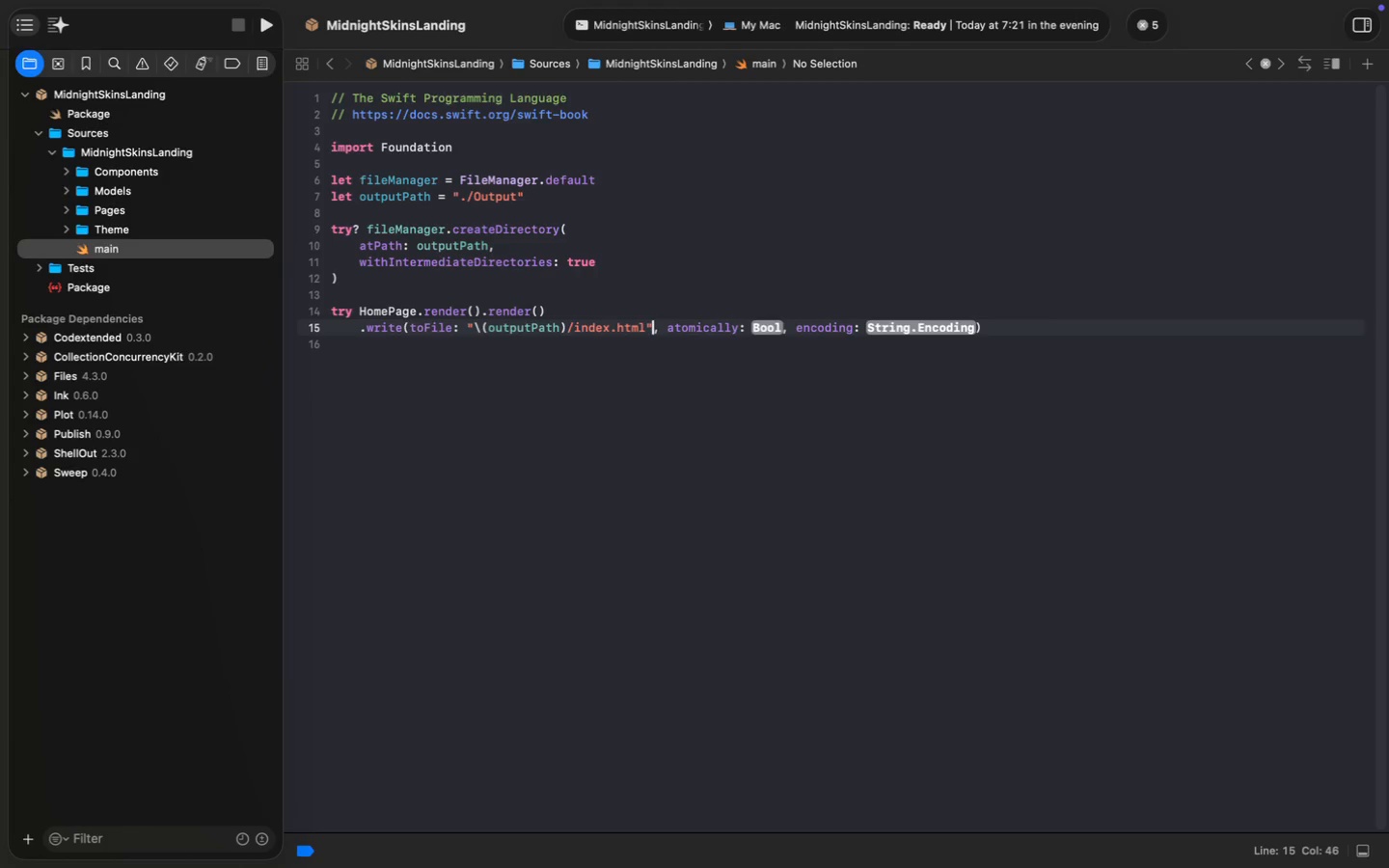 
key(Alt+ArrowRight)
 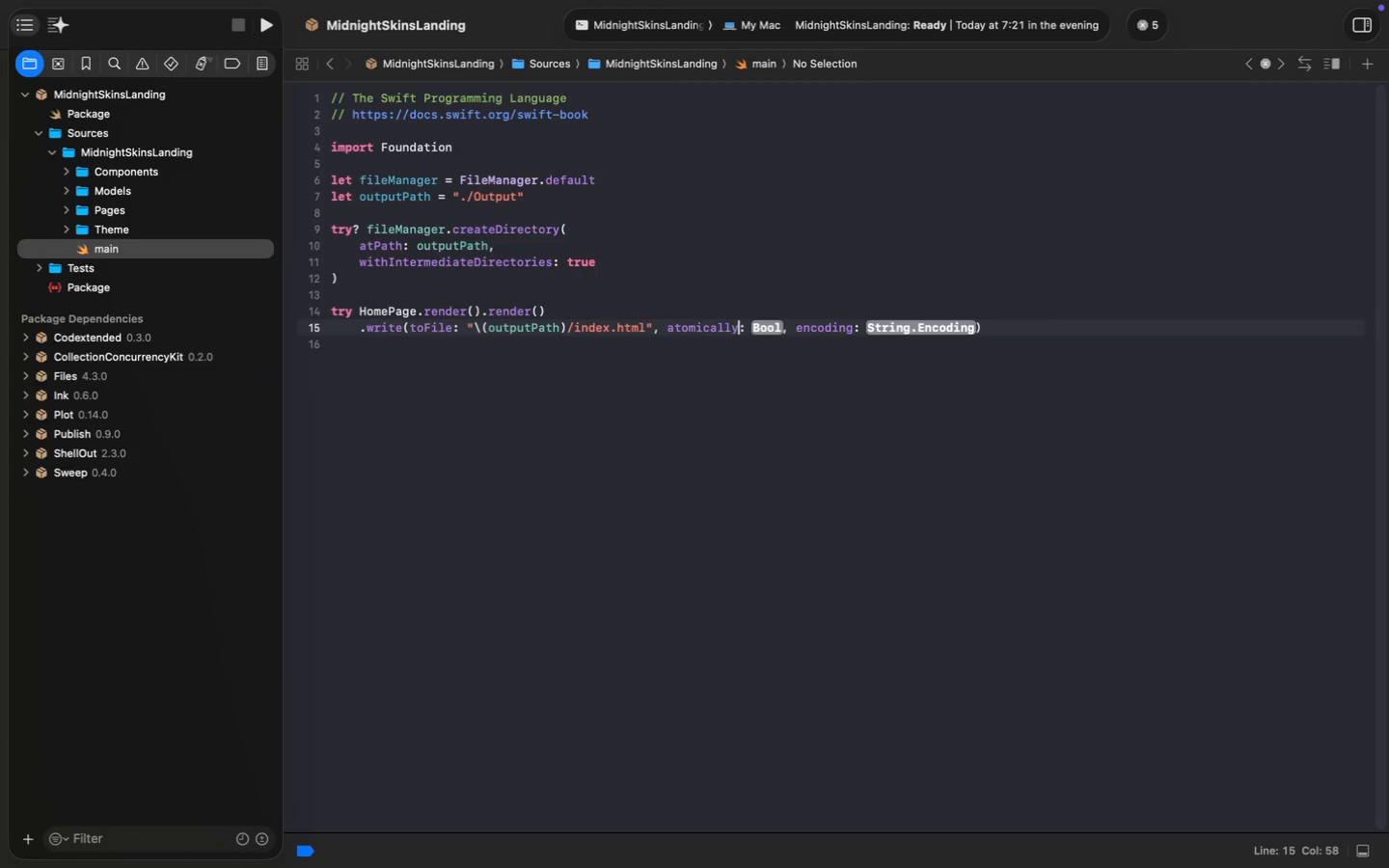 
key(Alt+ArrowLeft)
 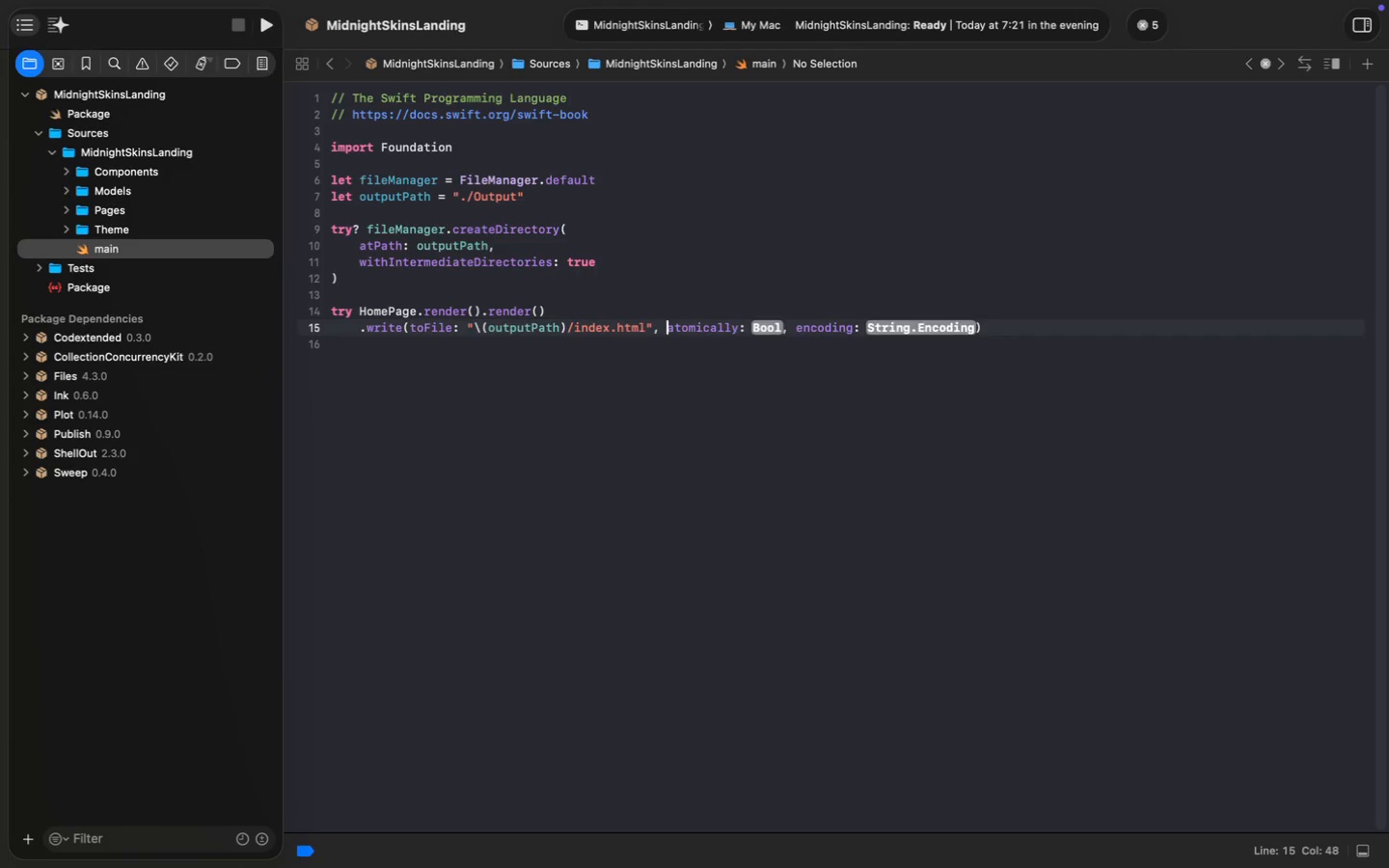 
key(Enter)
 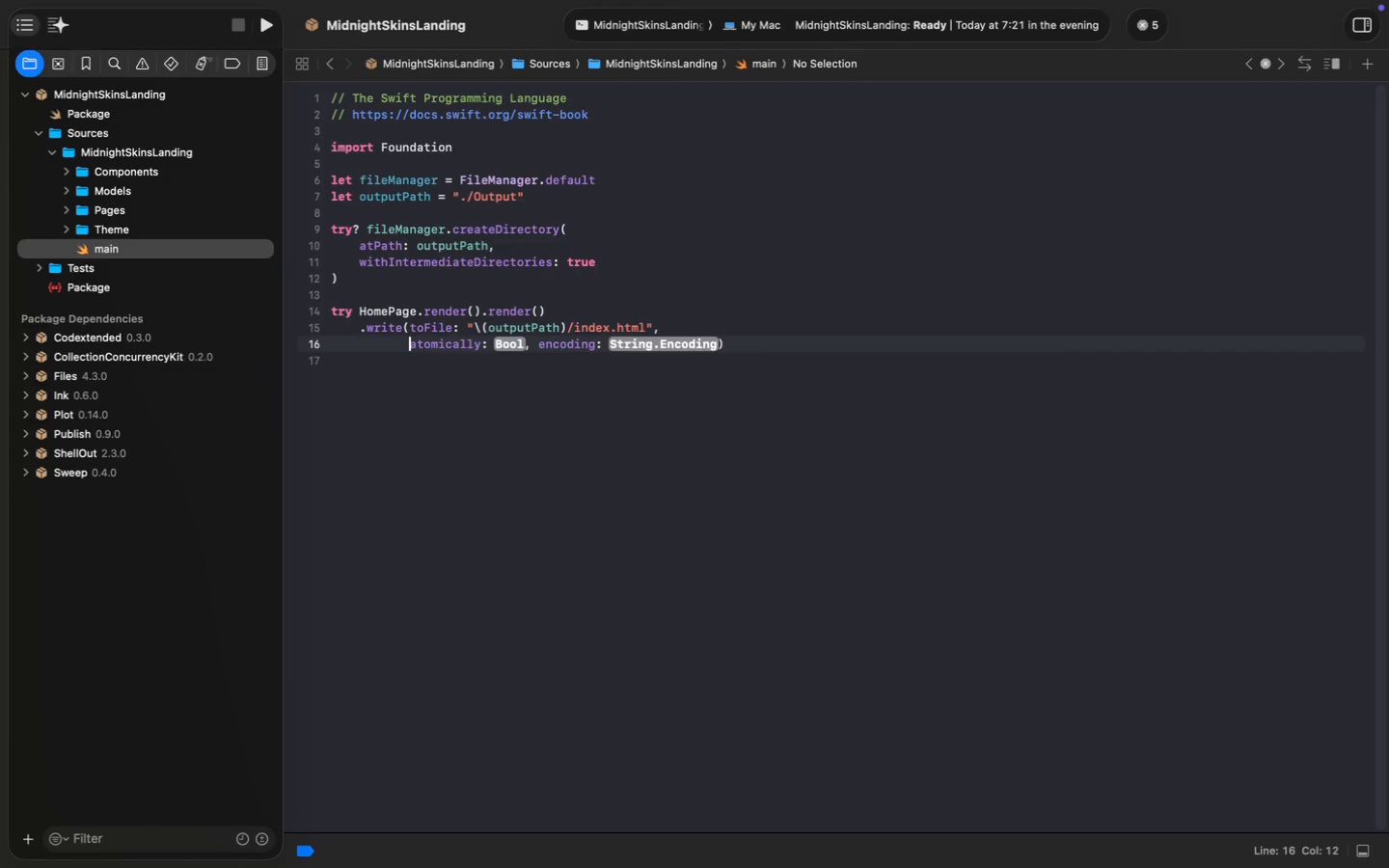 
key(ArrowRight)
 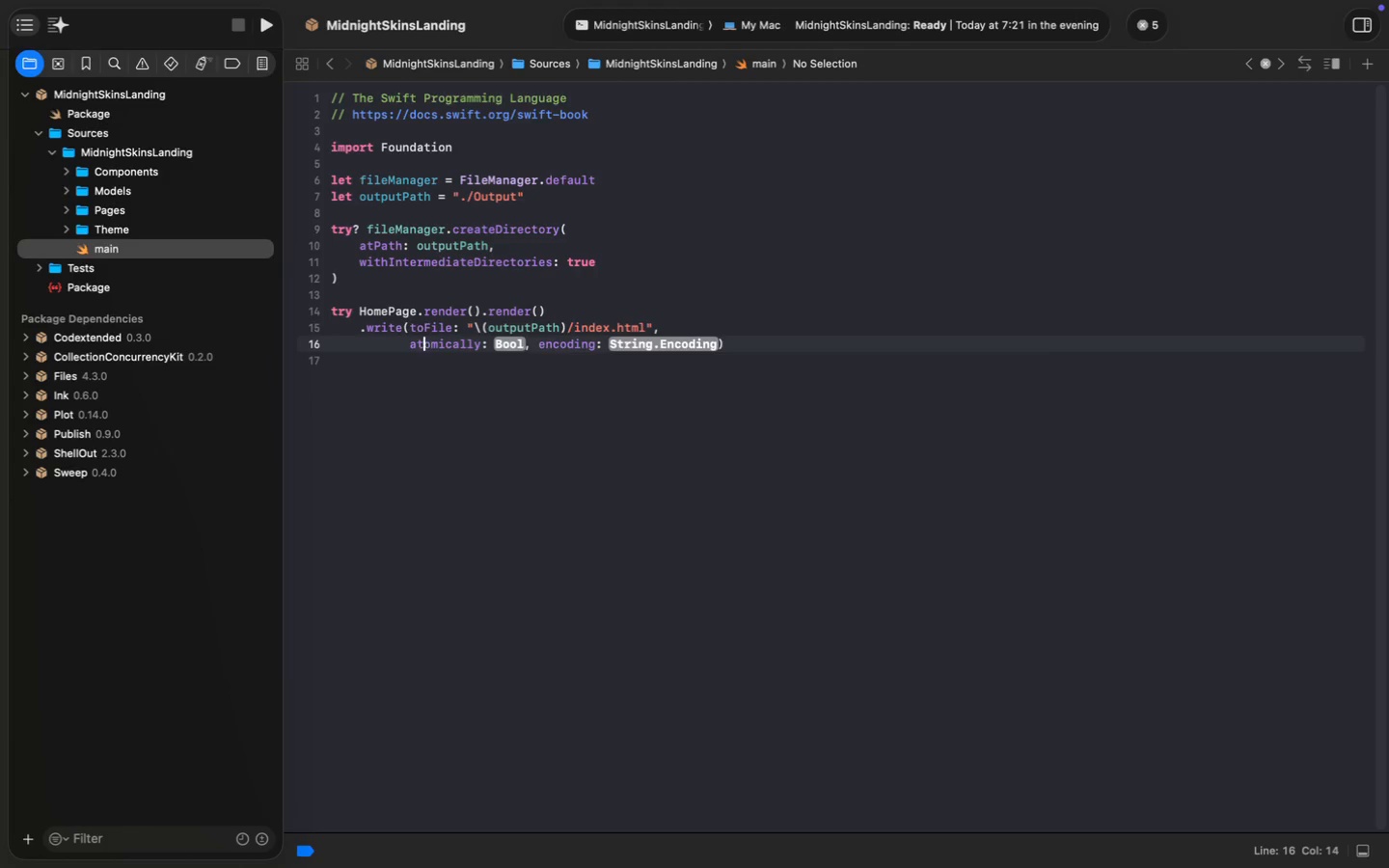 
key(ArrowRight)
 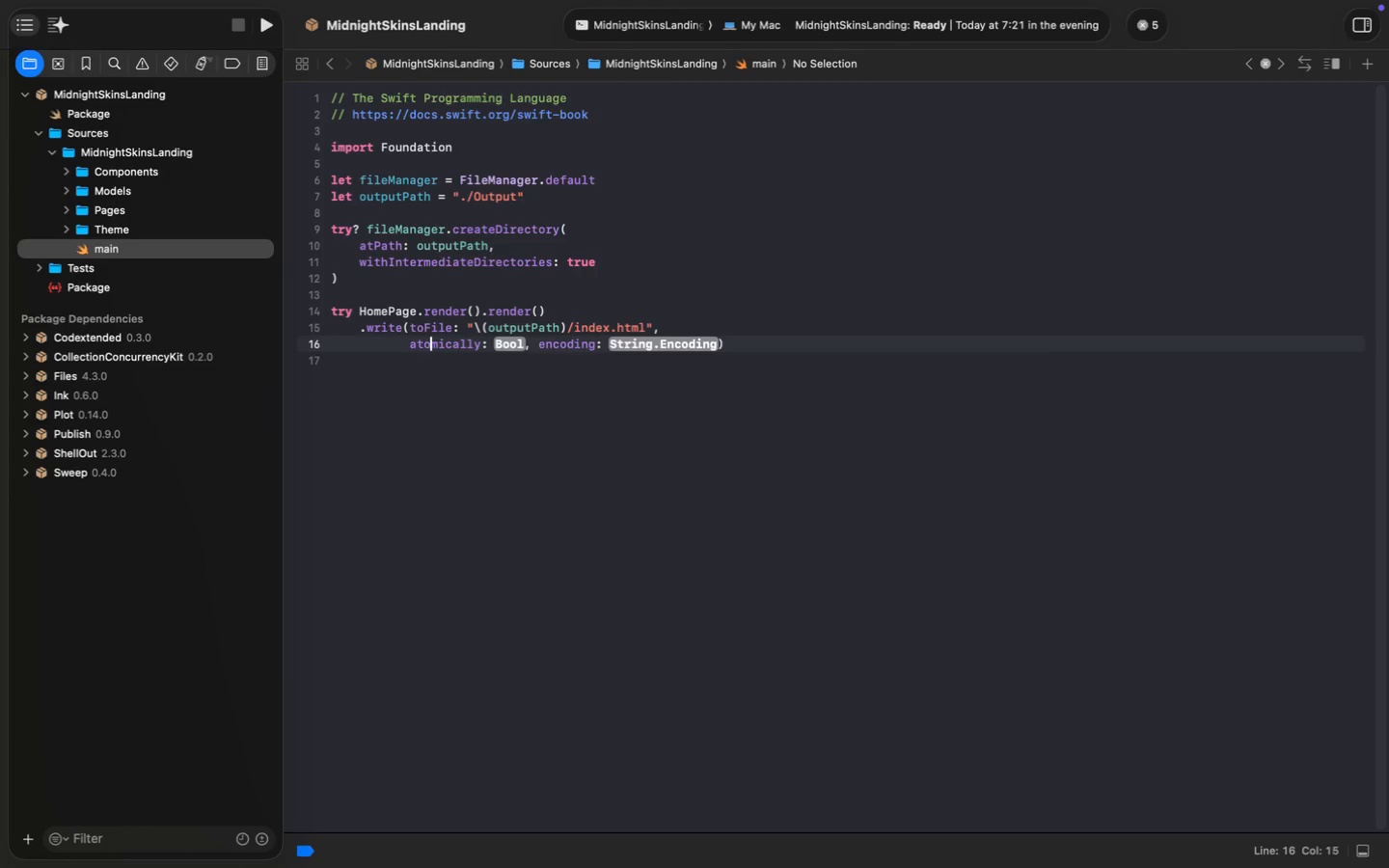 
key(ArrowRight)
 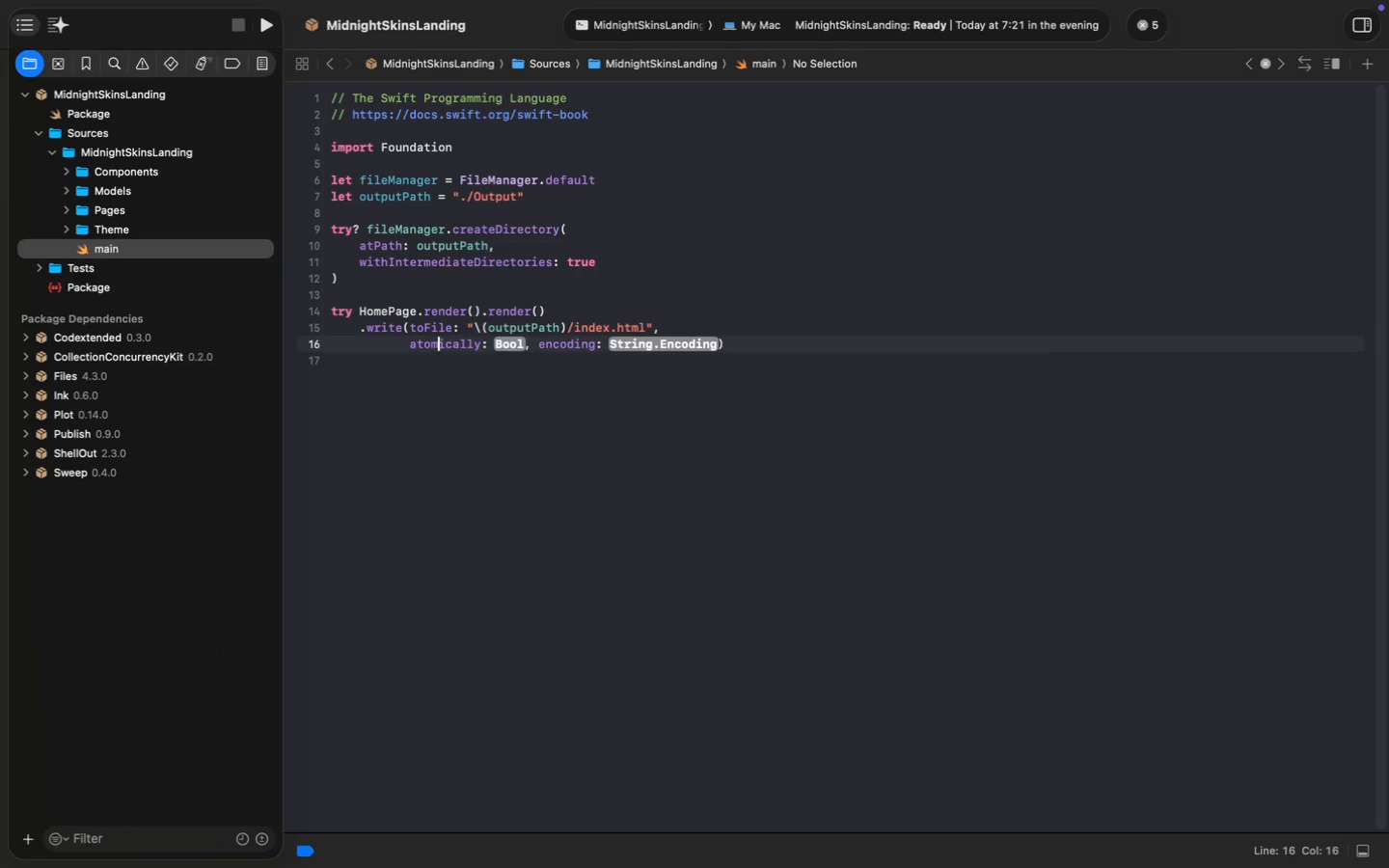 
hold_key(key=ArrowRight, duration=0.35)
 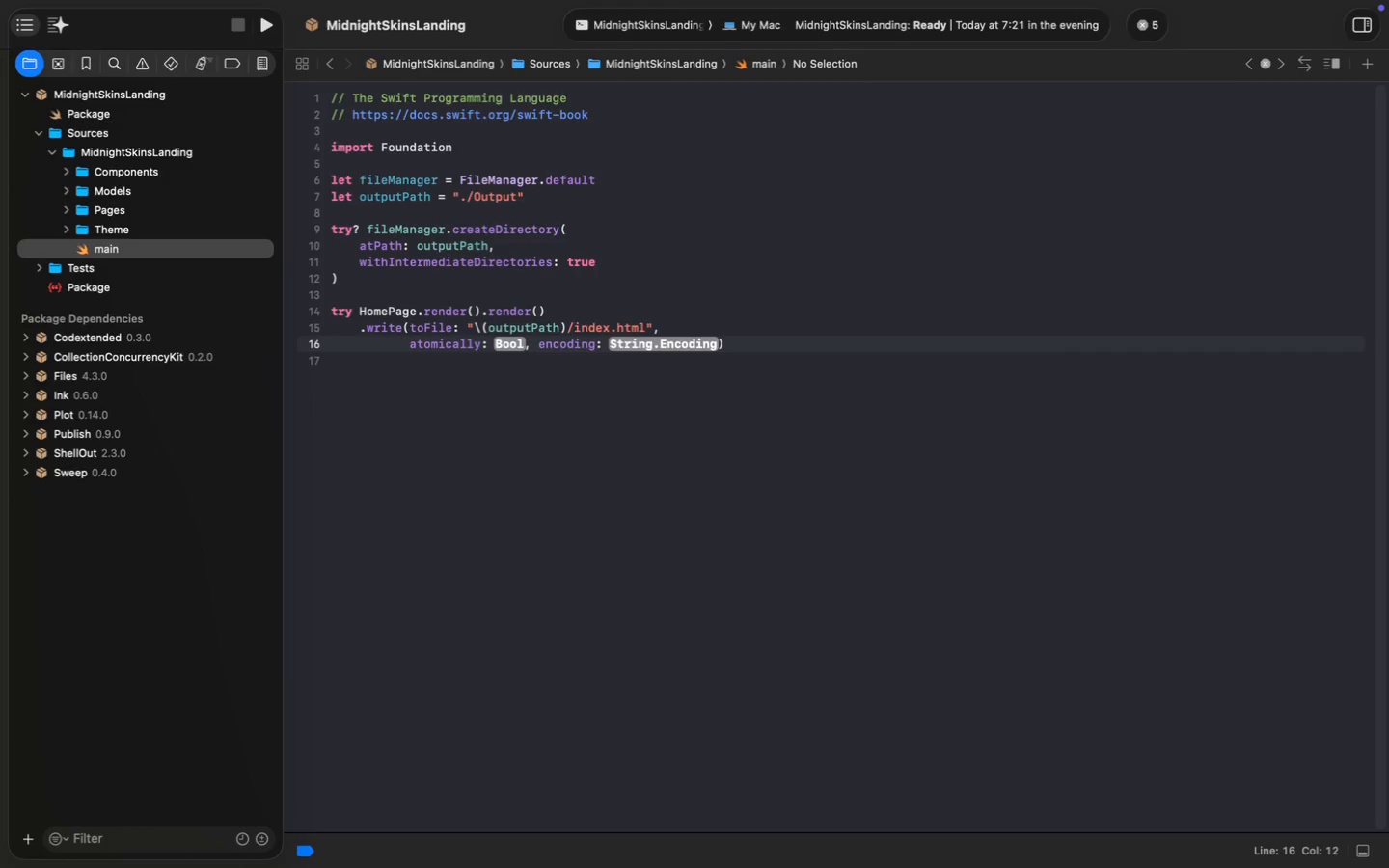 
key(Alt+ArrowRight)
 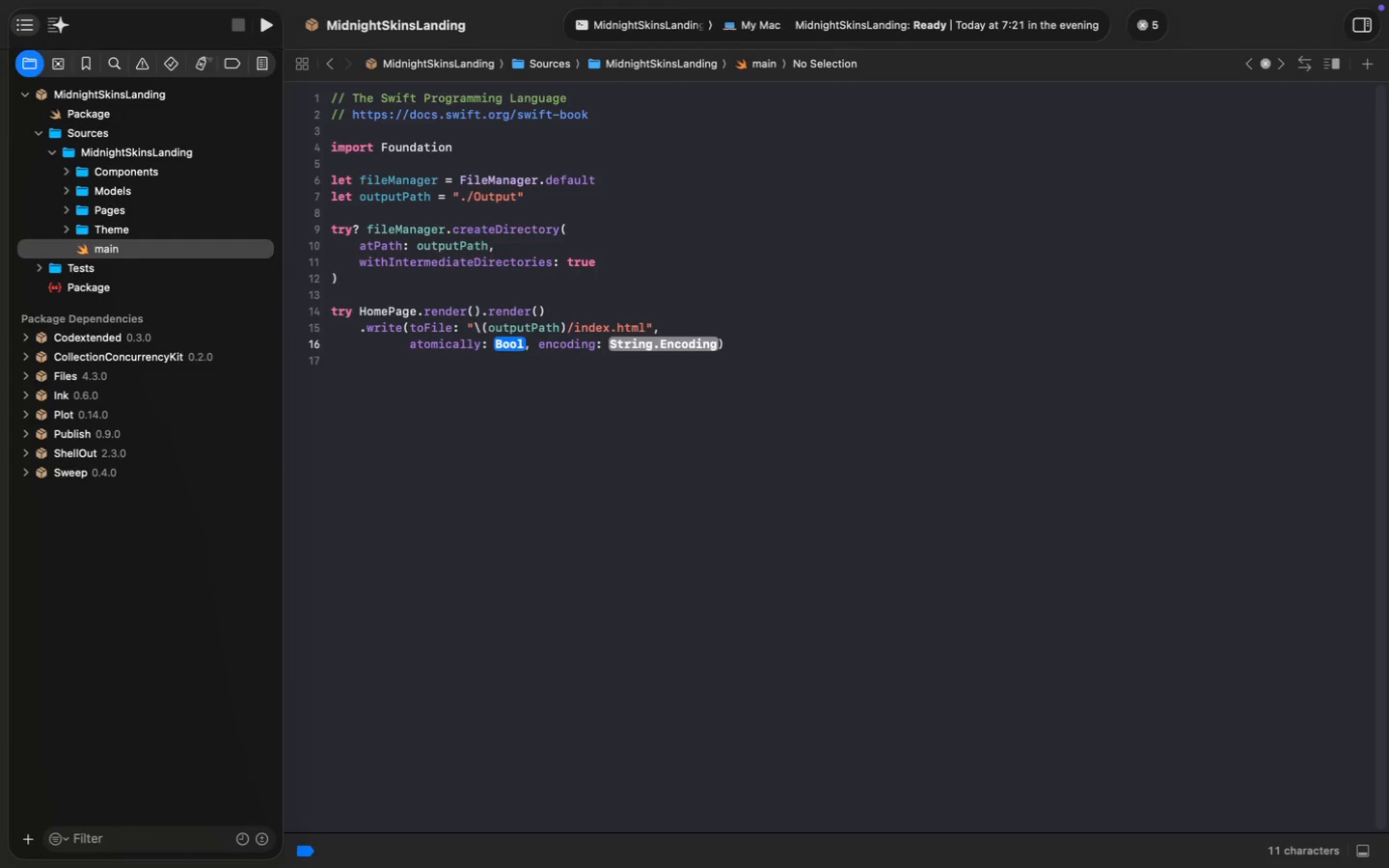 
key(Alt+ArrowRight)
 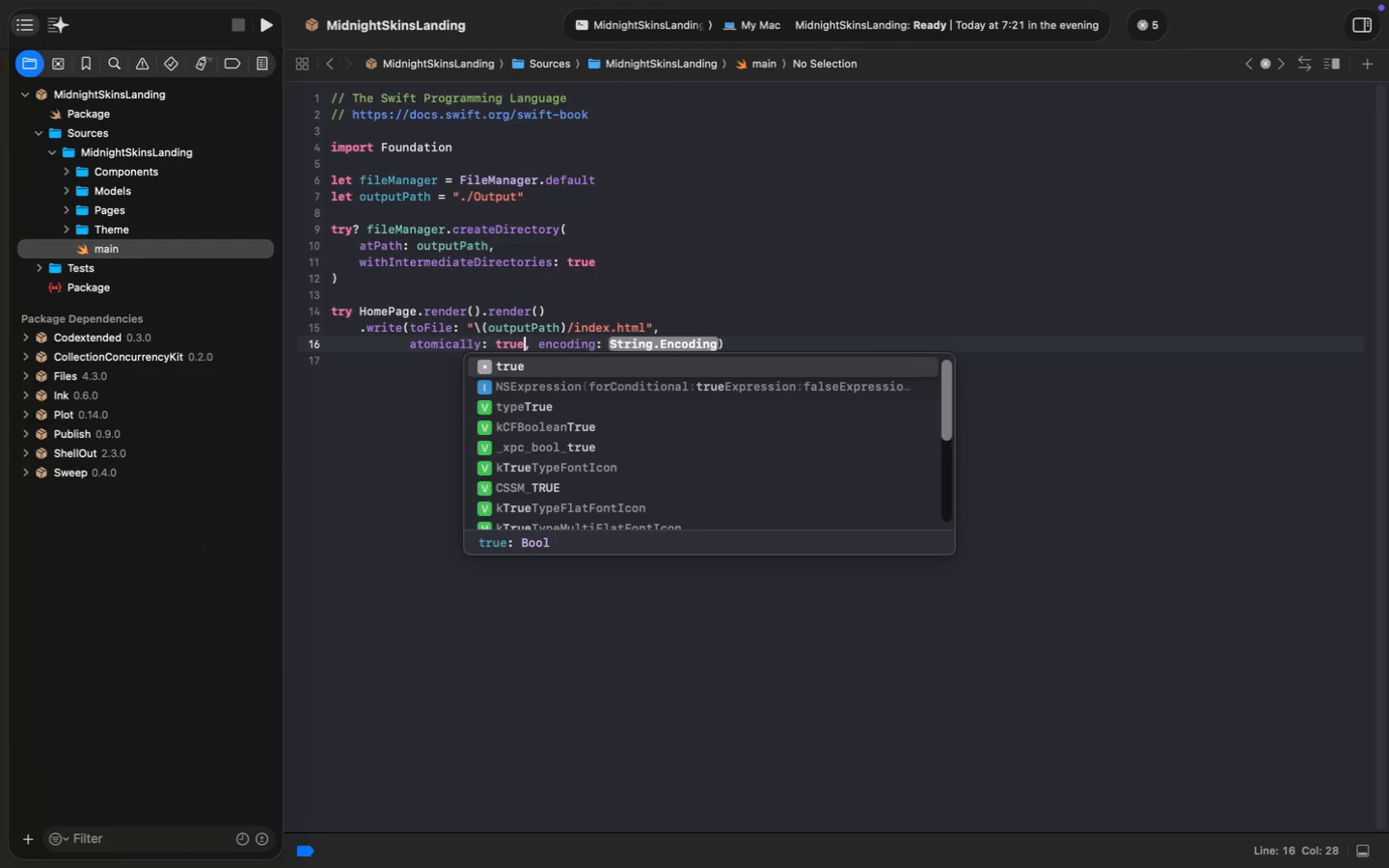 
type(true)
 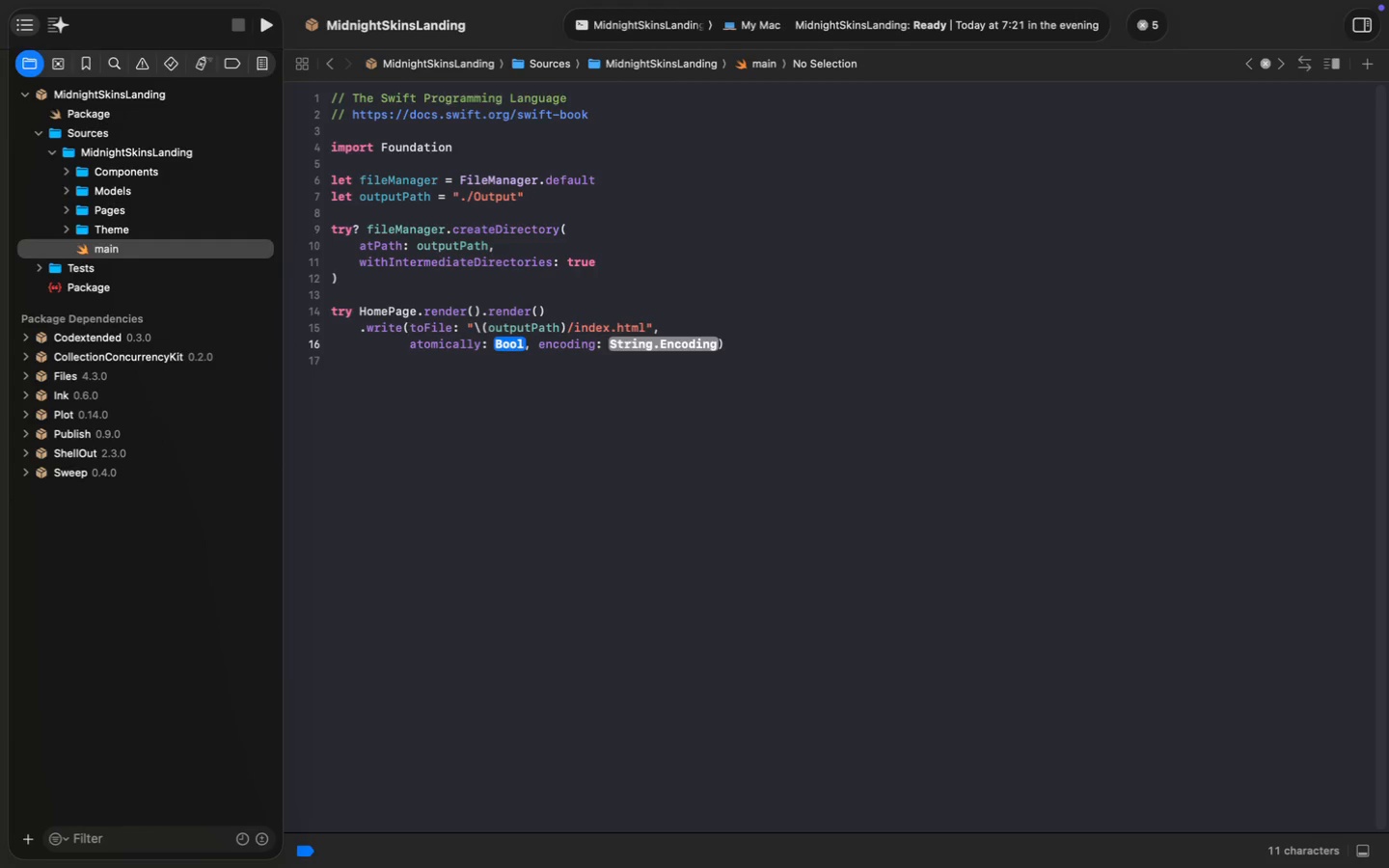 
key(Enter)
 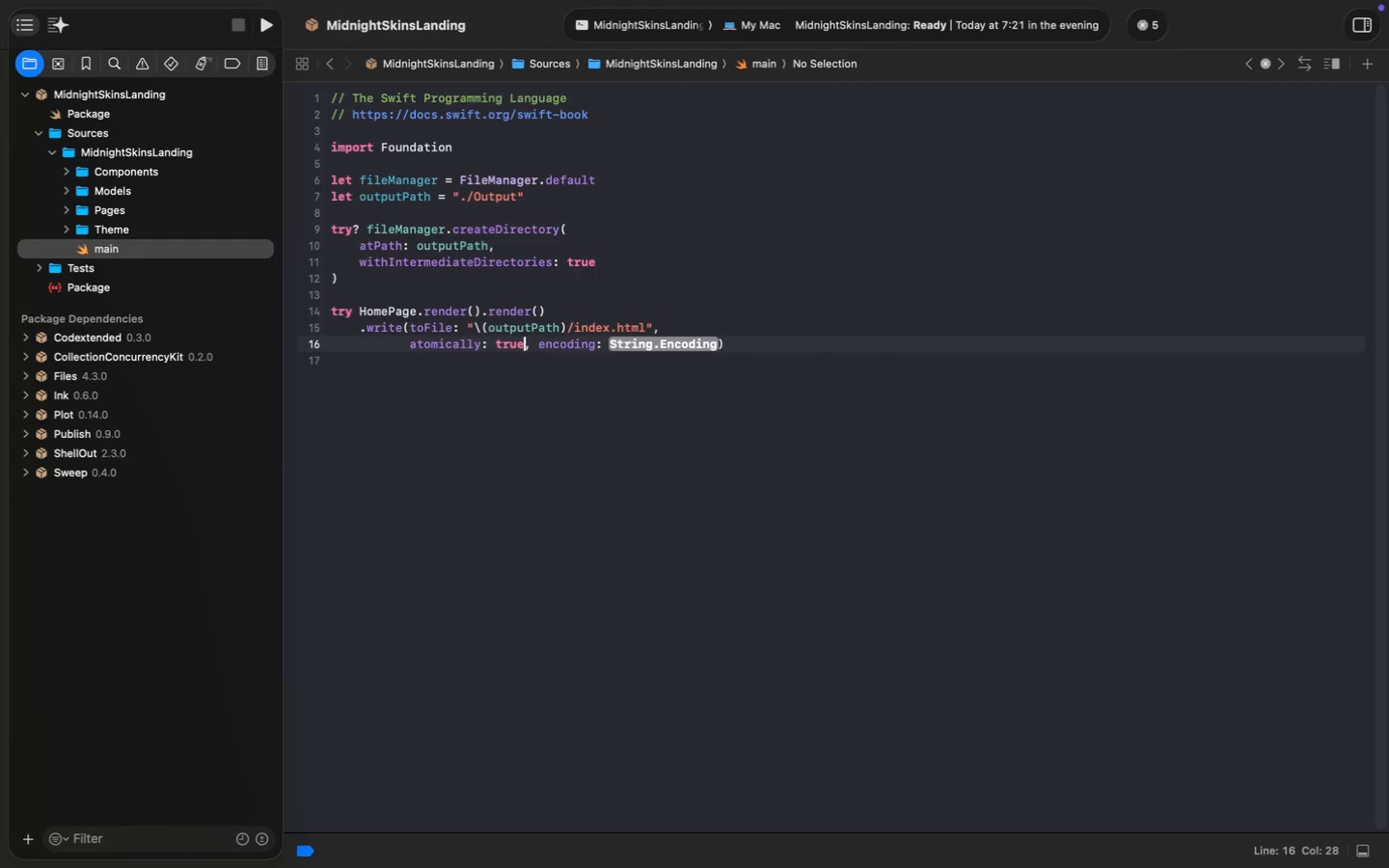 
key(ArrowRight)
 